 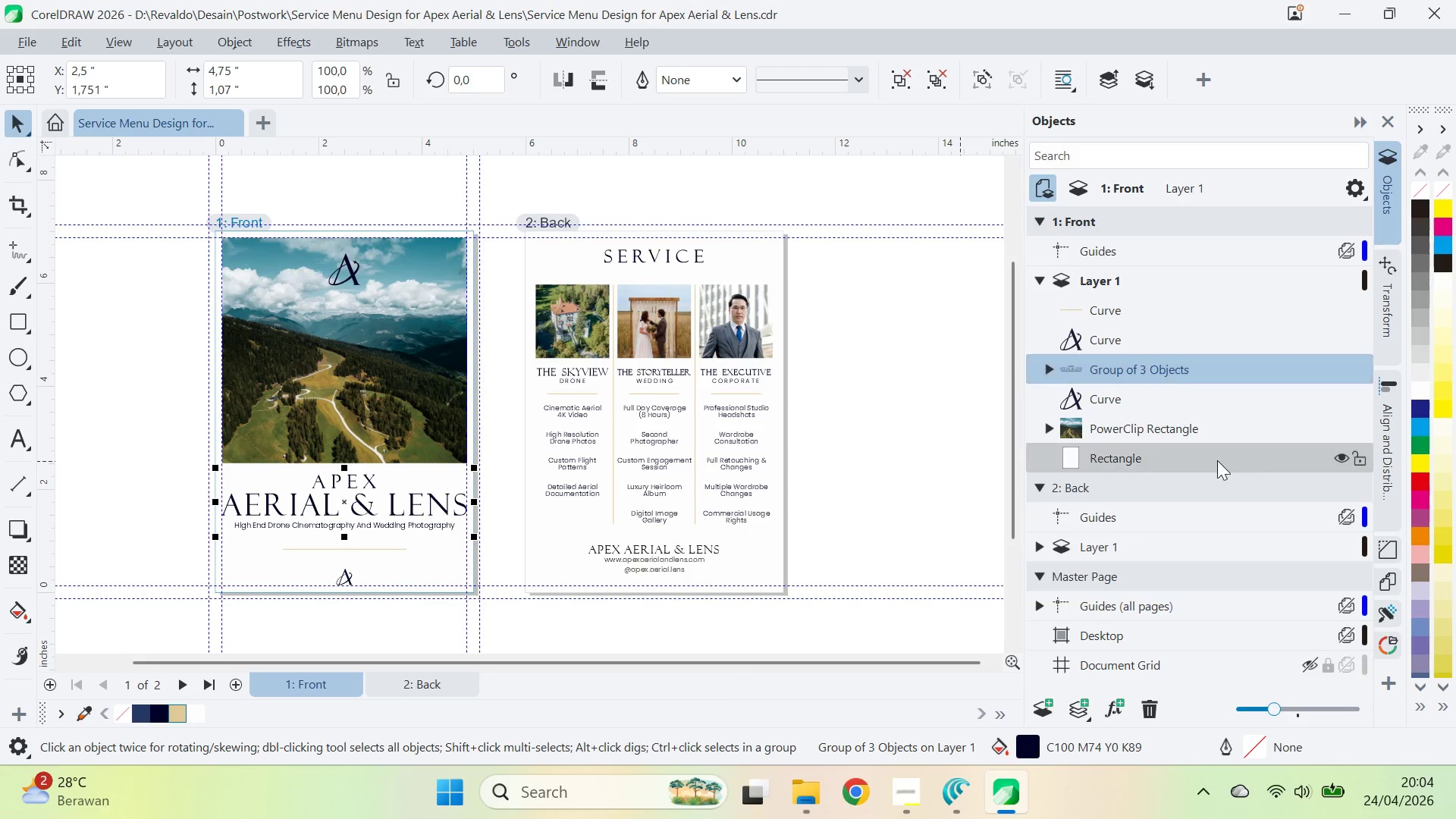 
key(Control+U)
 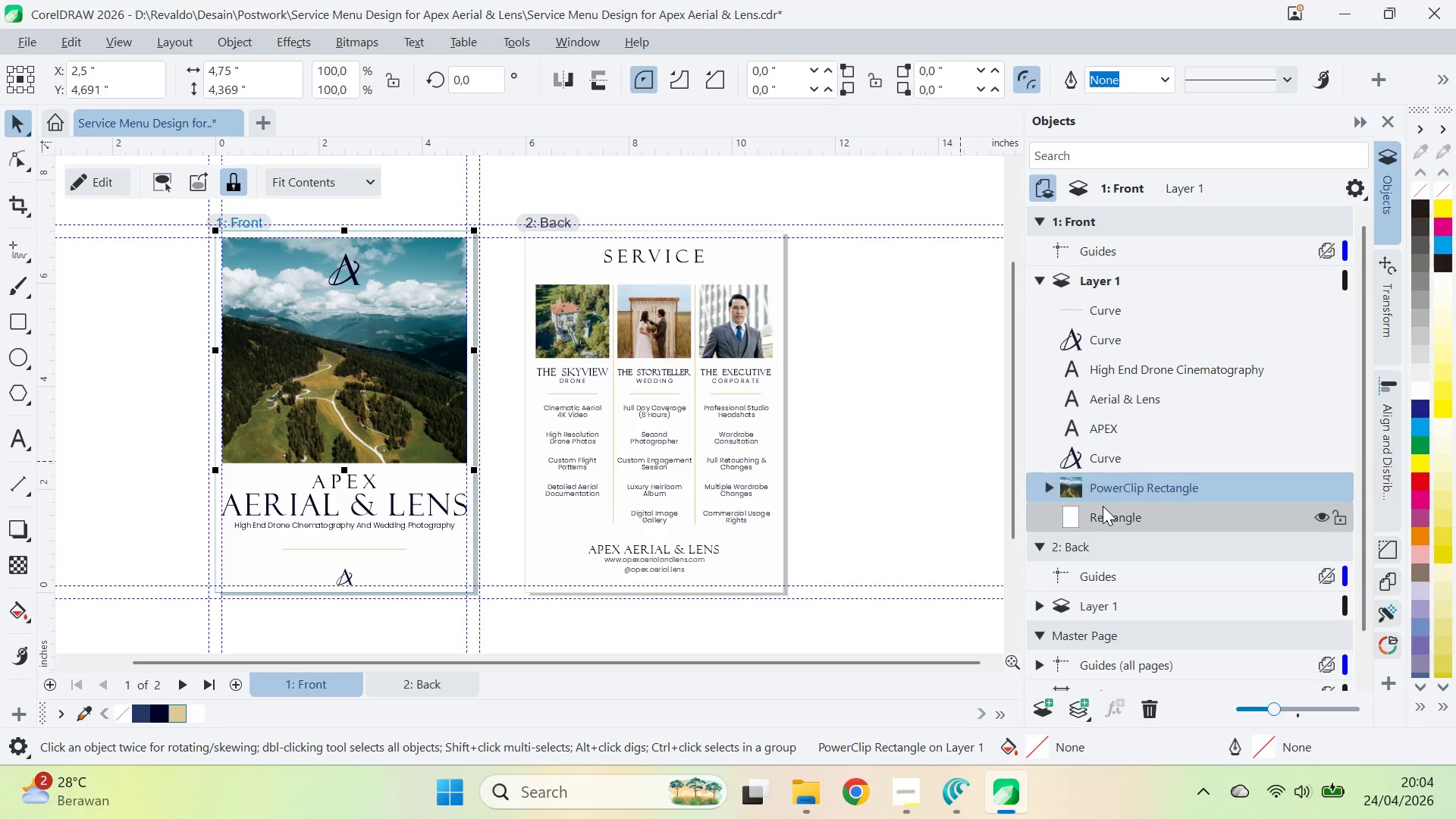 
right_click([1112, 485])
 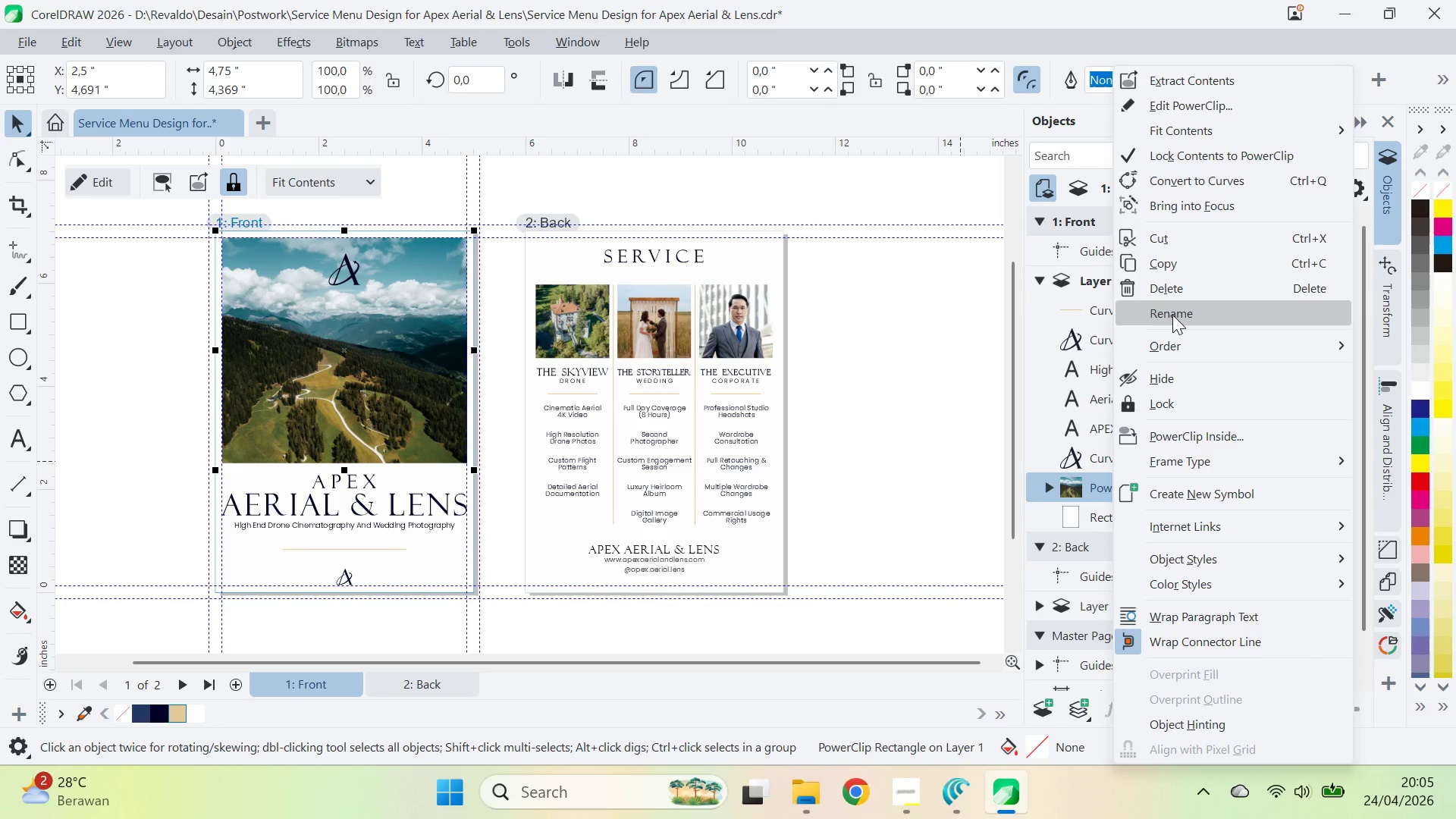 
left_click([1172, 315])
 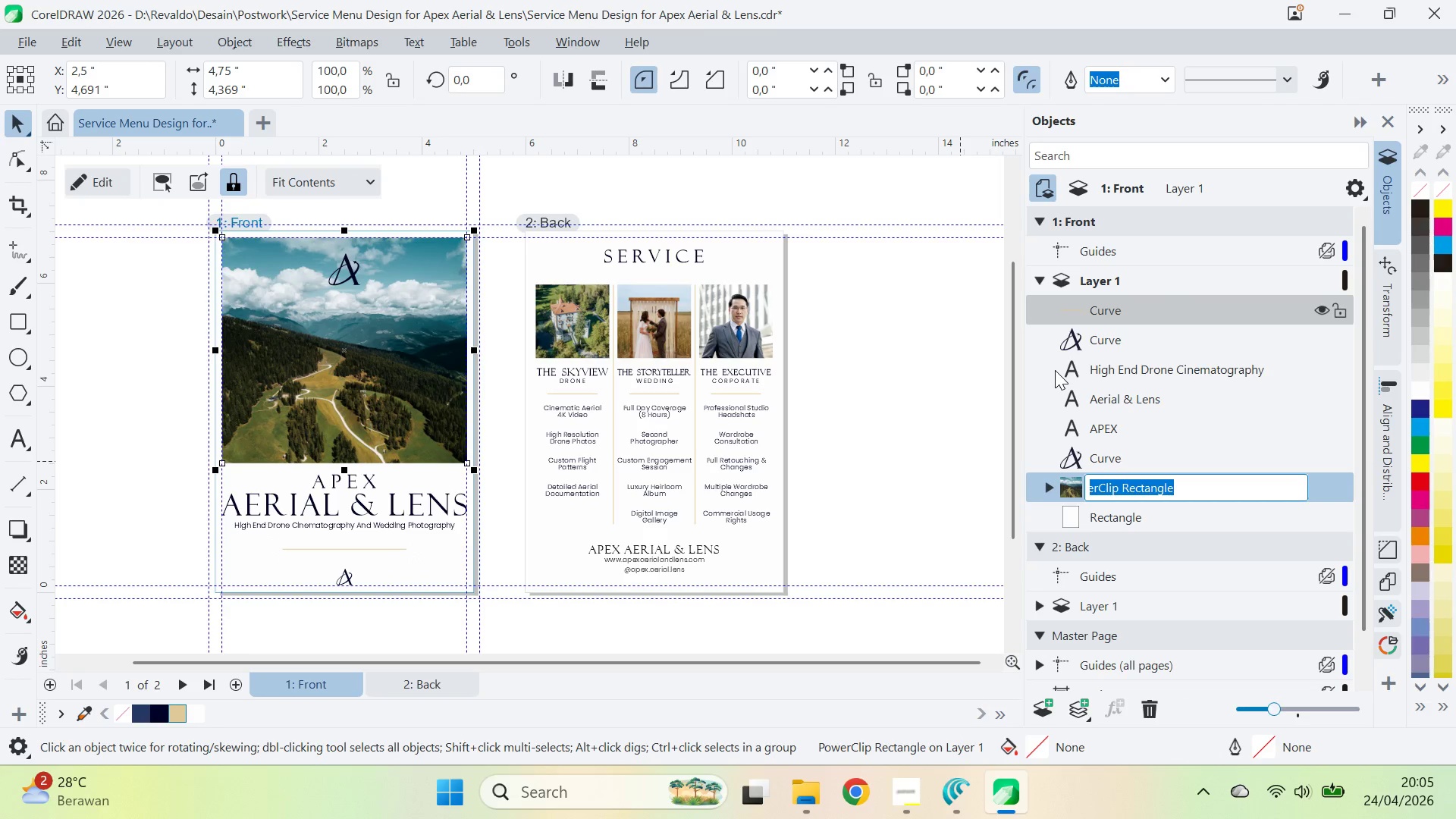 
type(GRa)
key(Backspace)
key(Backspace)
type(raphic)
 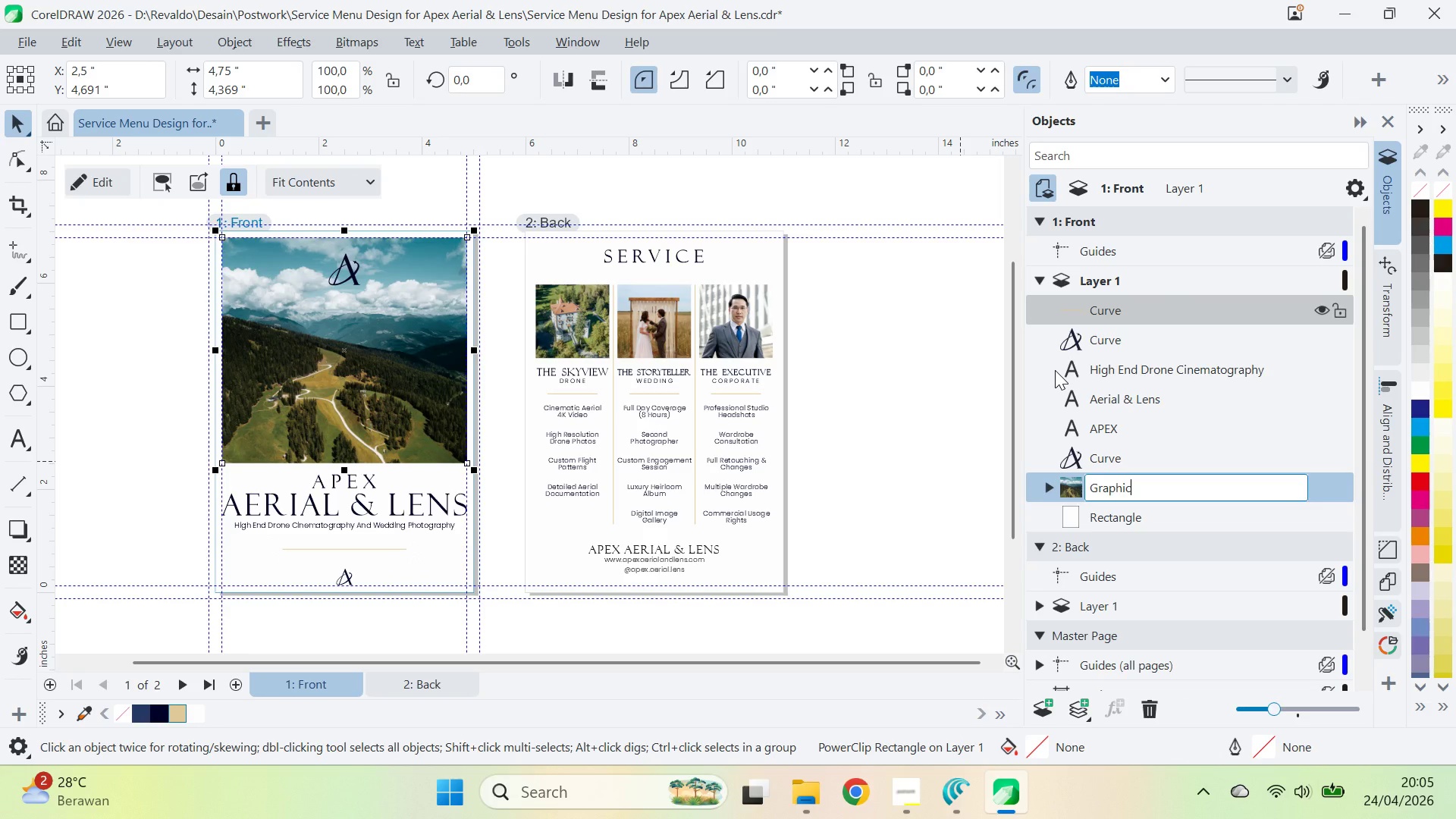 
key(Enter)
 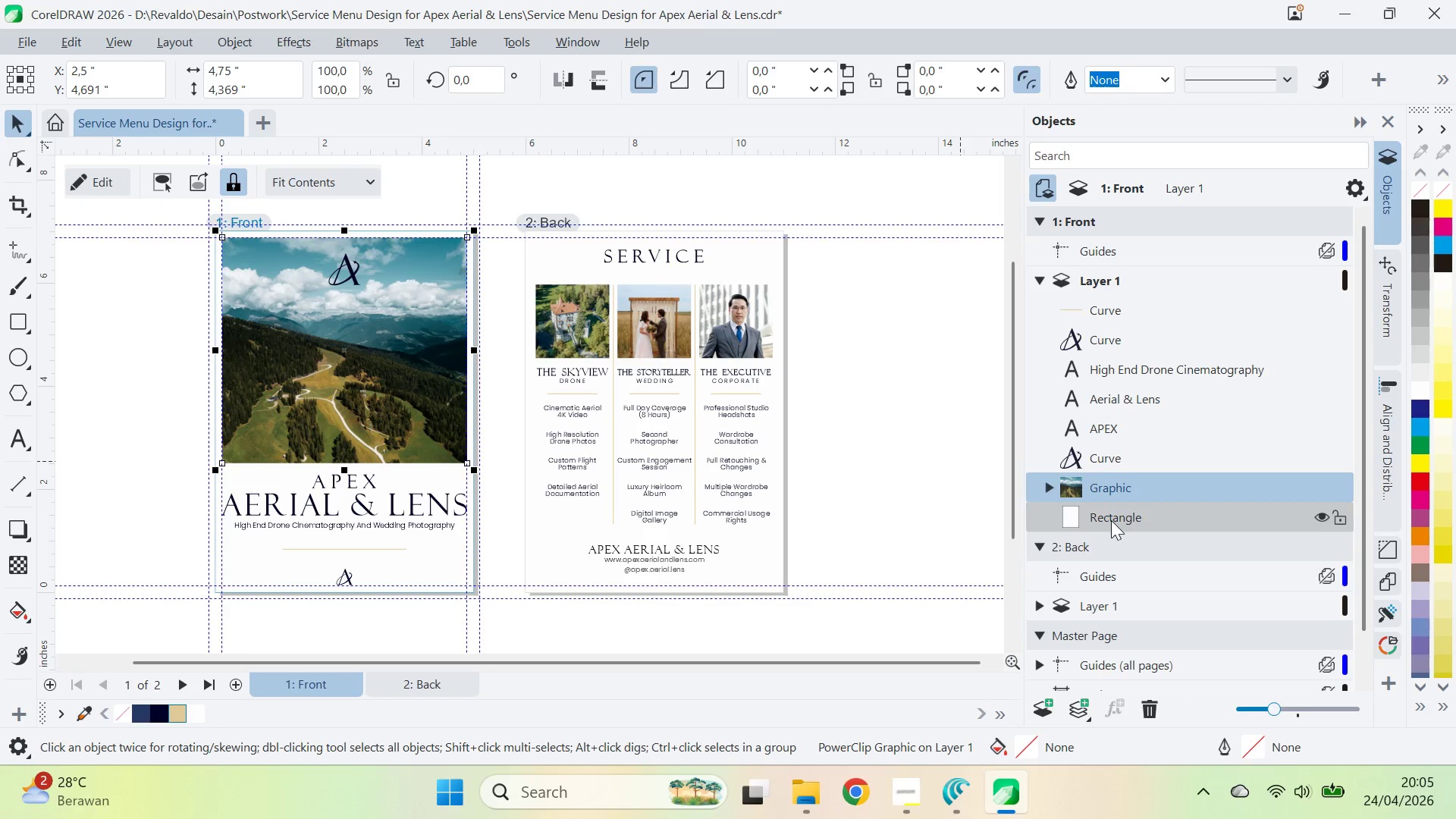 
right_click([1110, 516])
 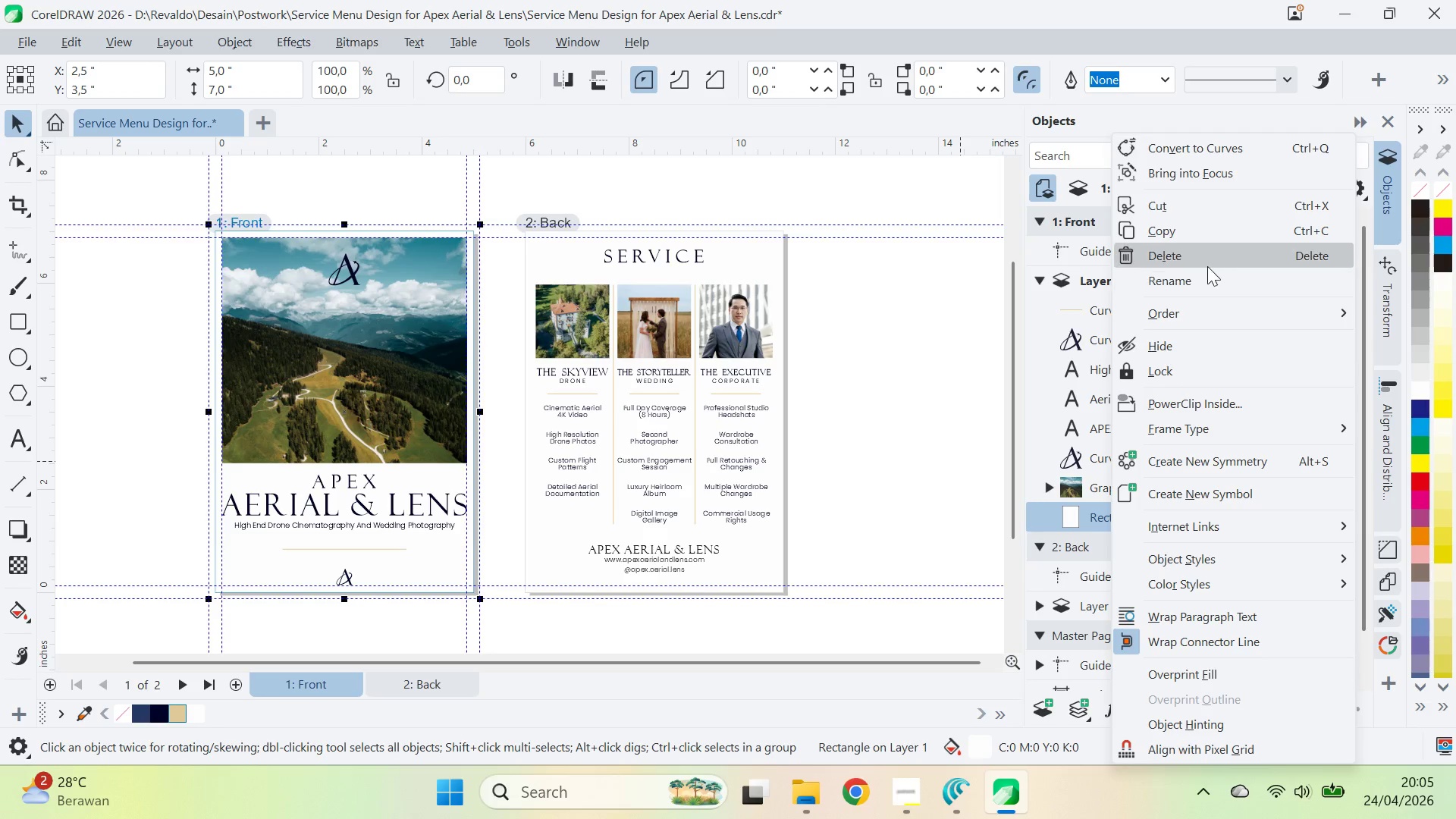 
left_click([1201, 284])
 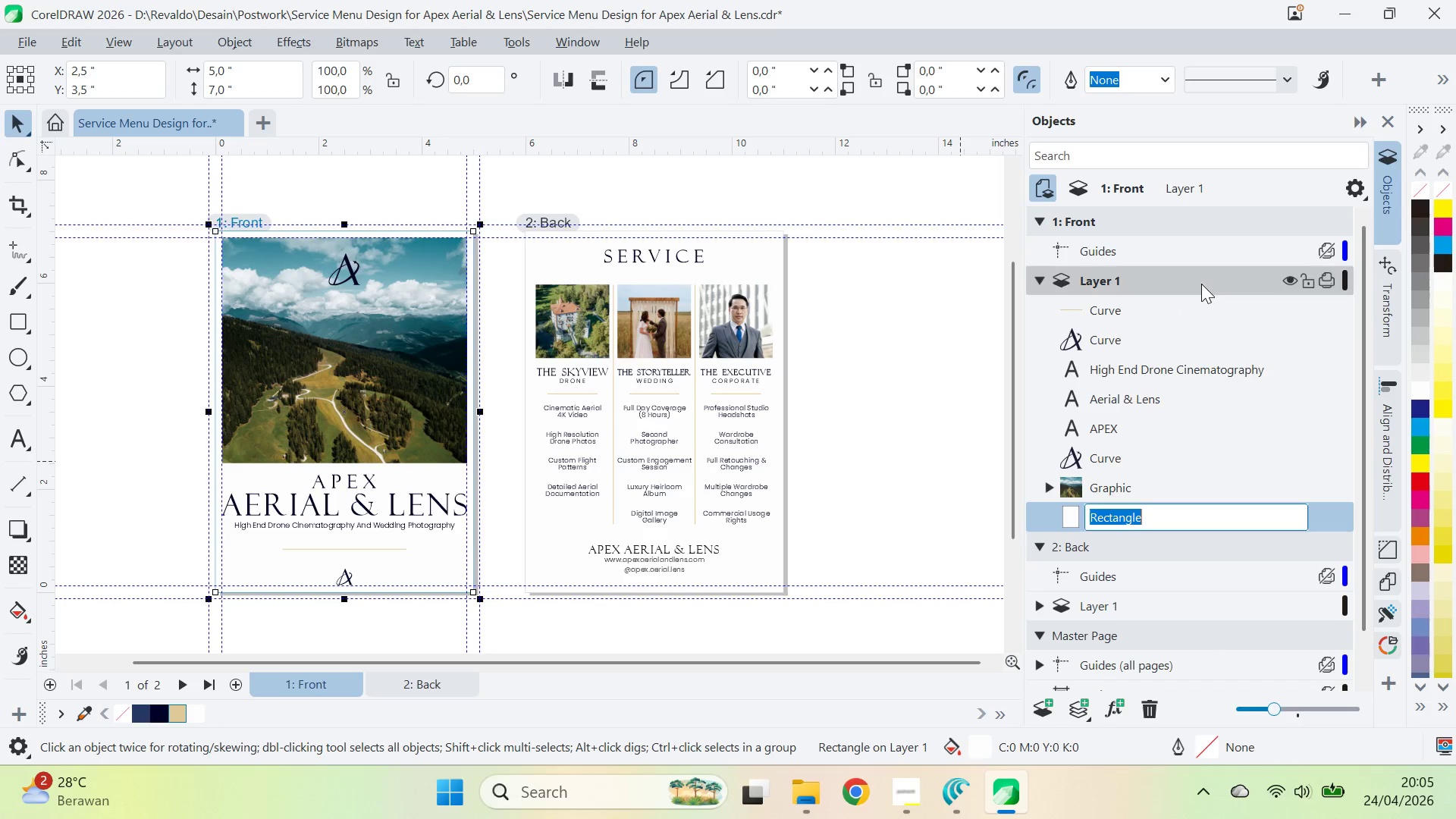 
type(Bakc)
key(Backspace)
key(Backspace)
type(ckground)
 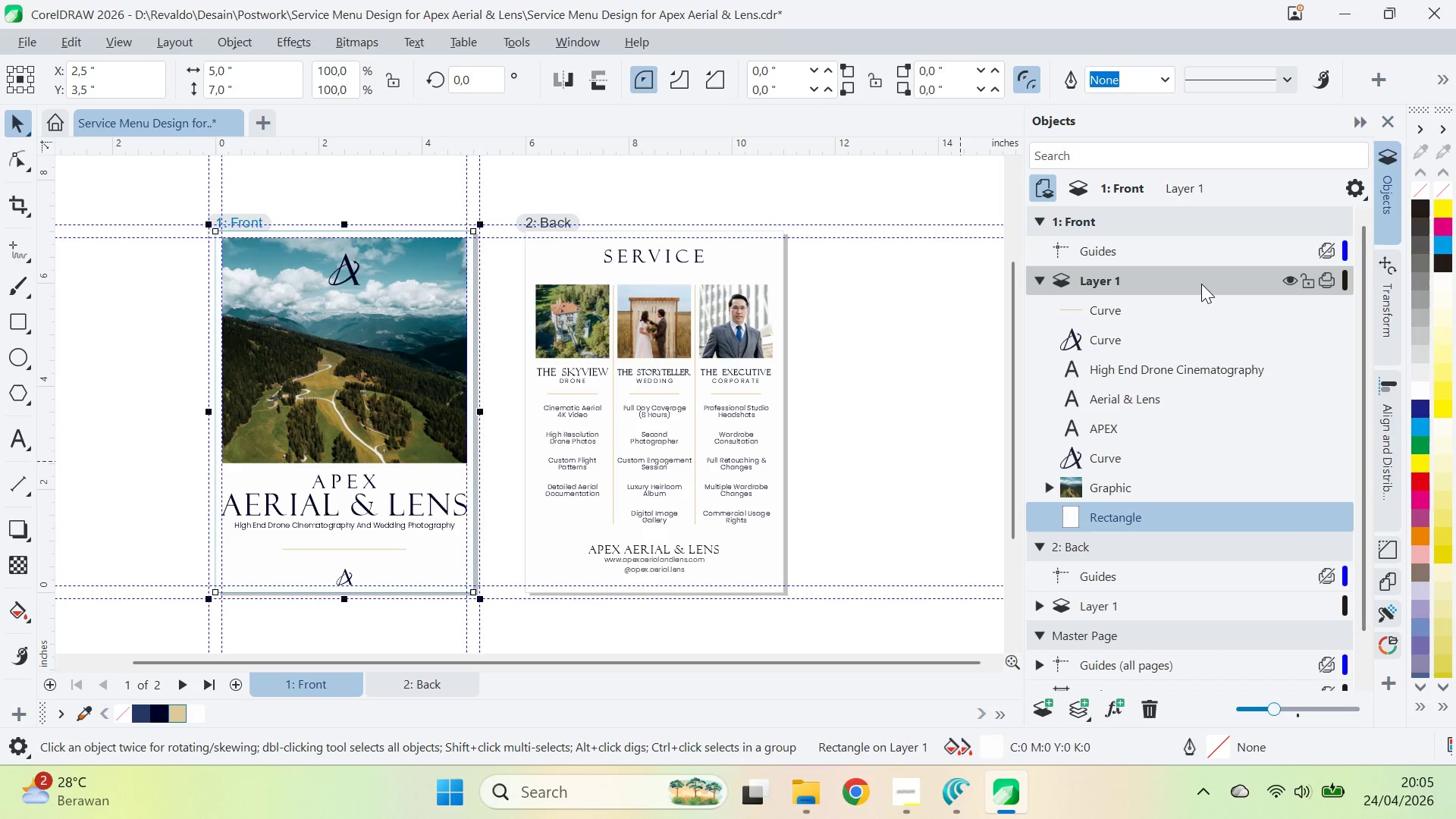 
key(Enter)
 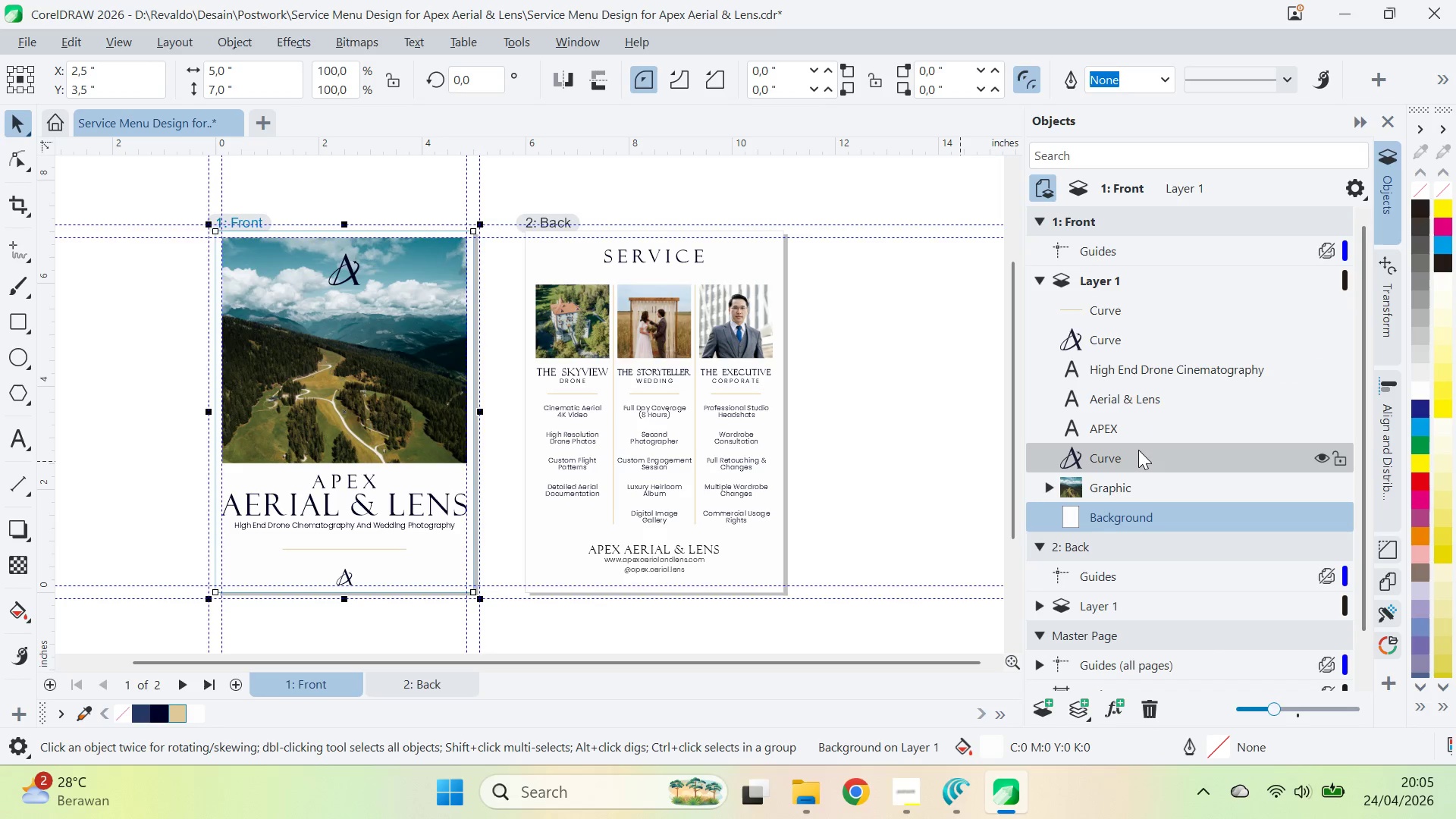 
left_click([1134, 469])
 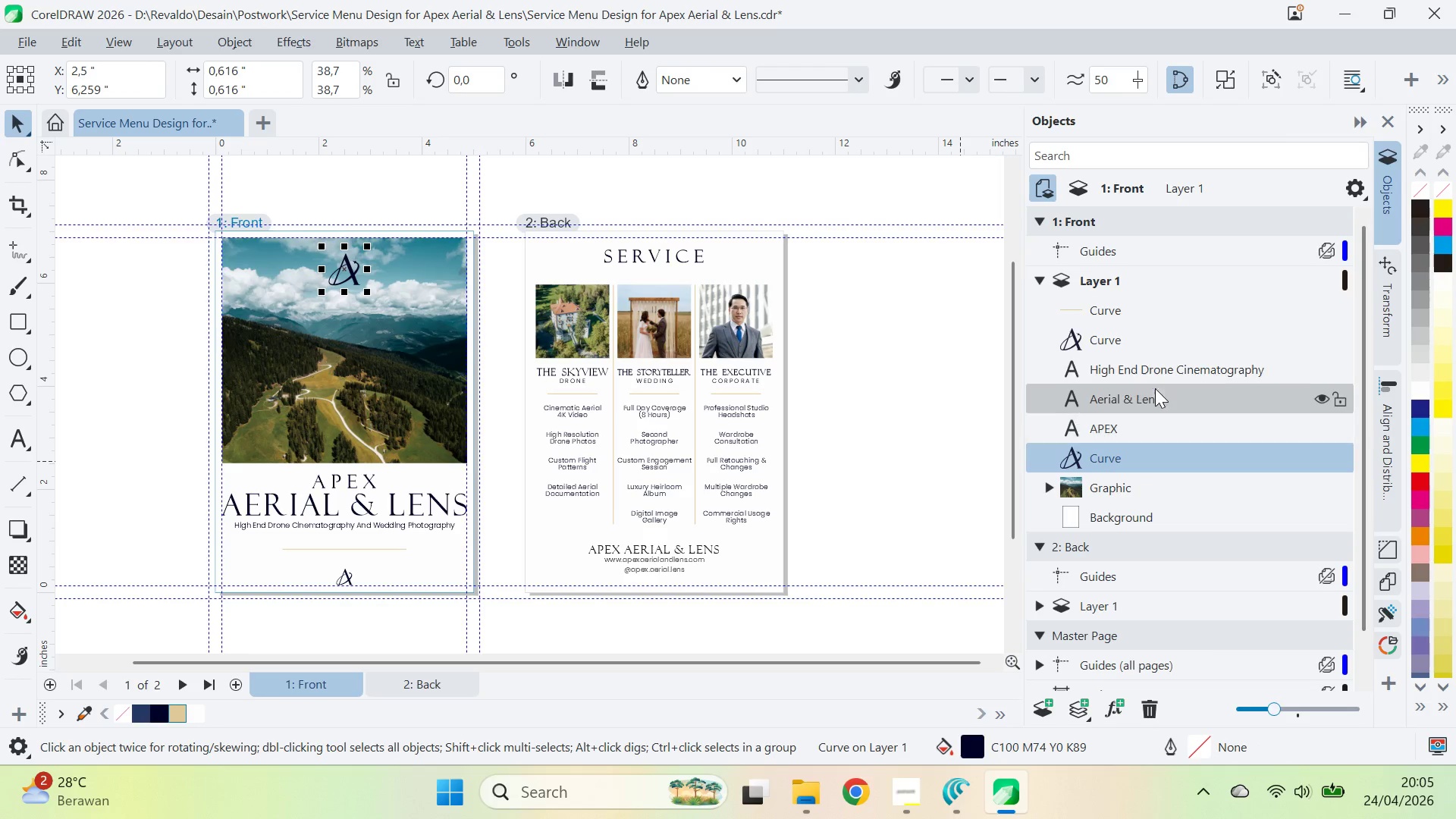 
hold_key(key=ShiftLeft, duration=0.83)
left_click([1138, 309])
 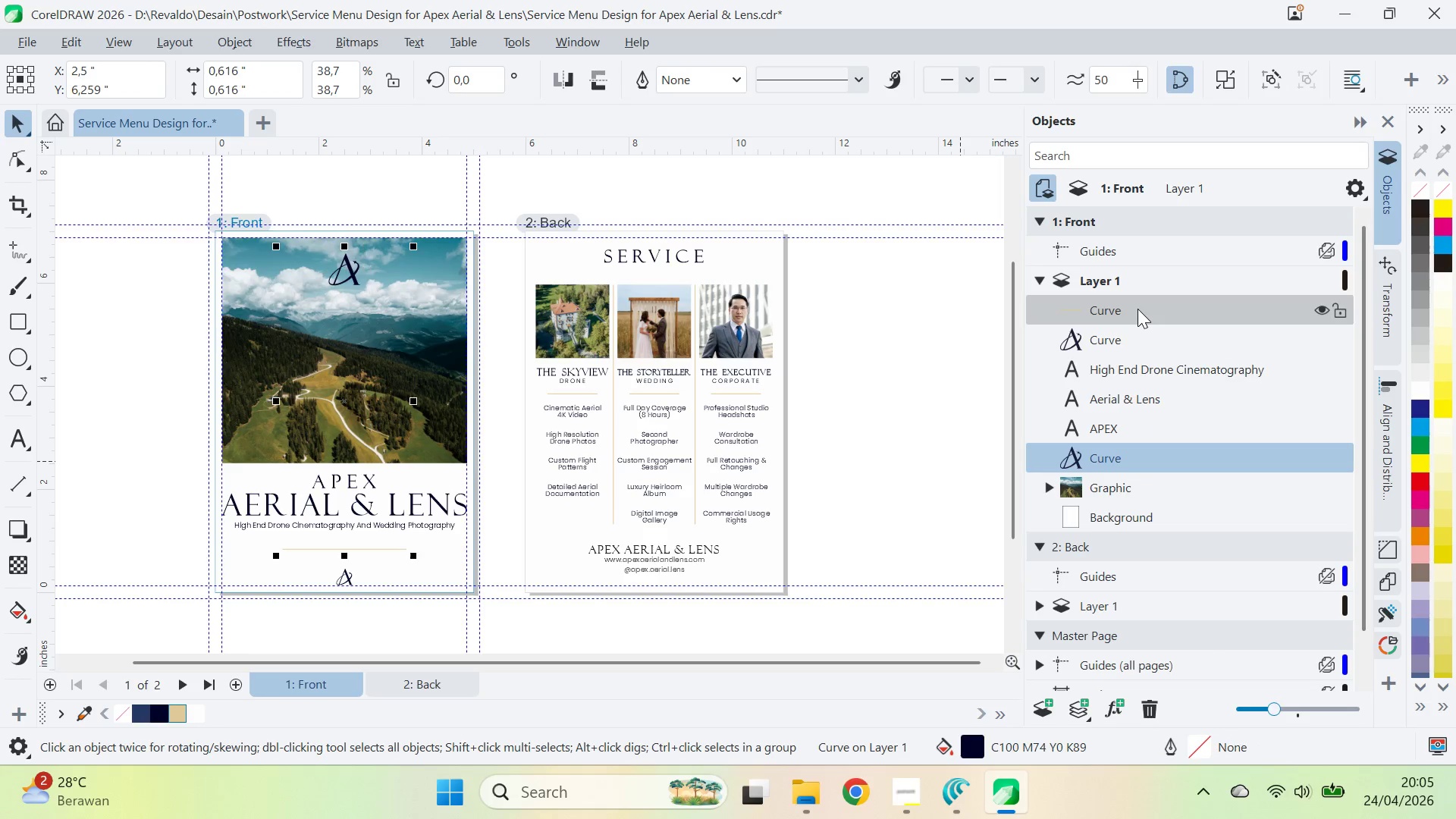 
hold_key(key=ControlLeft, duration=0.75)
 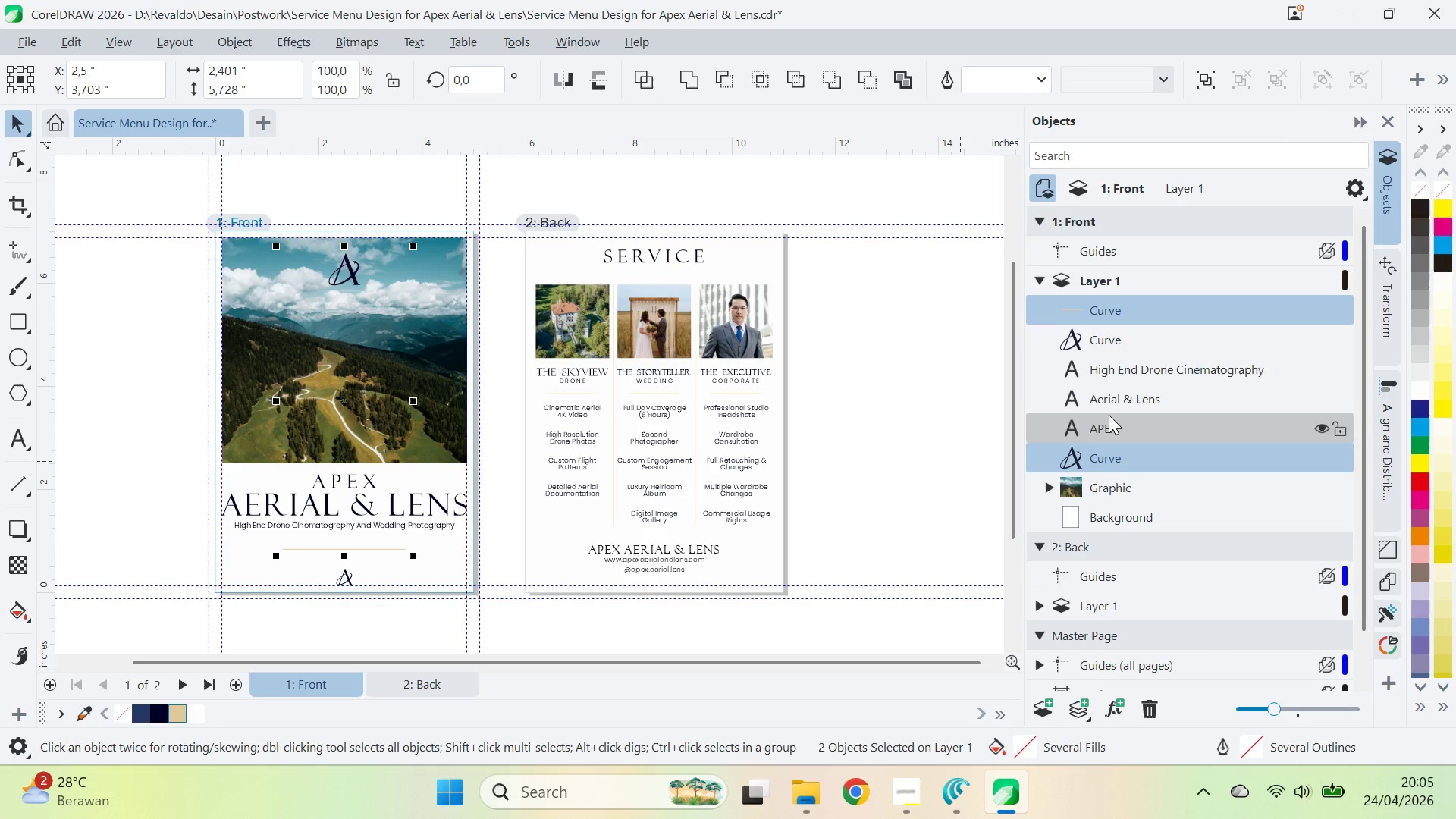 
left_click([1104, 429])
 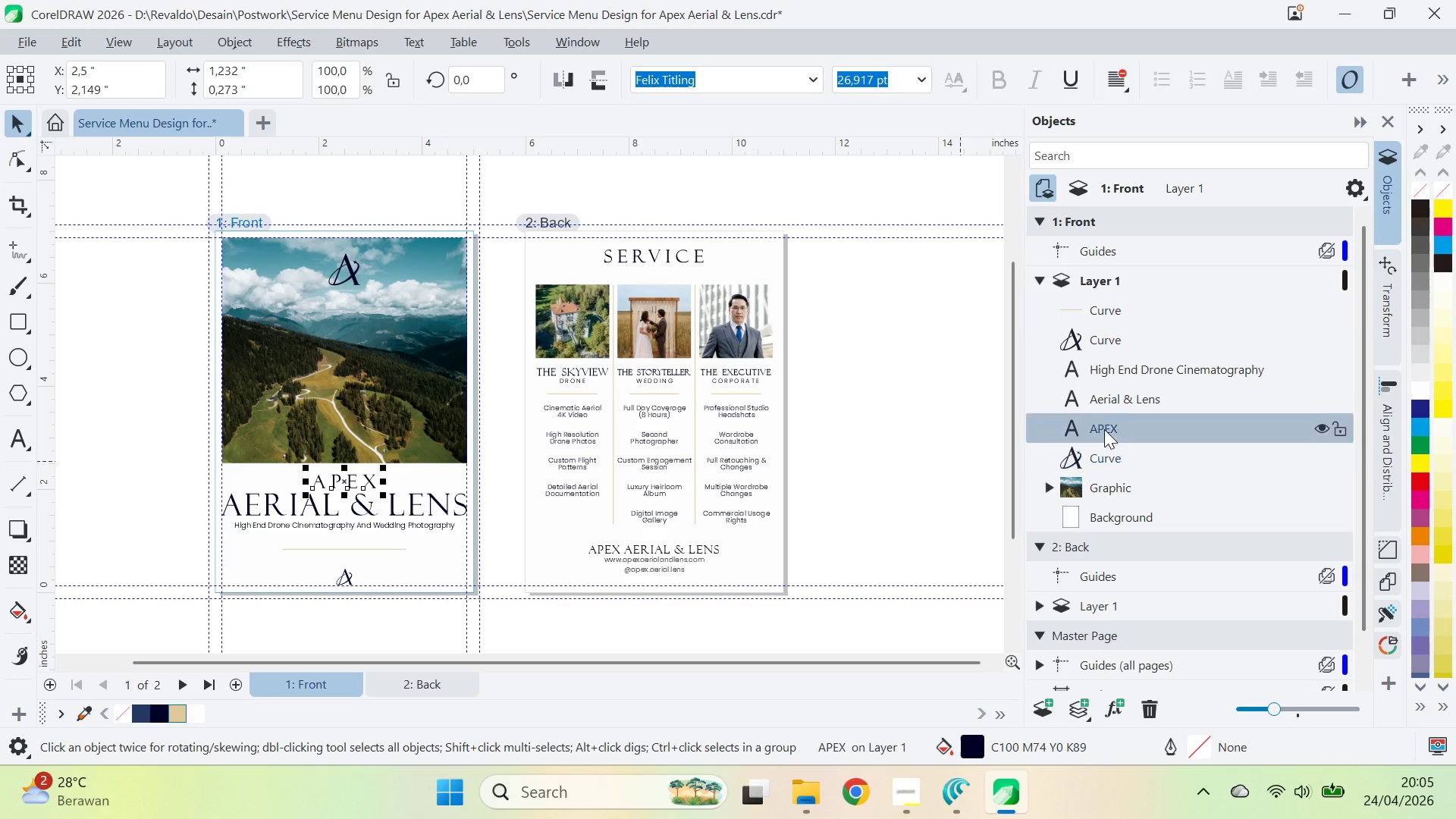 
hold_key(key=ShiftLeft, duration=0.7)
left_click([1159, 359])
 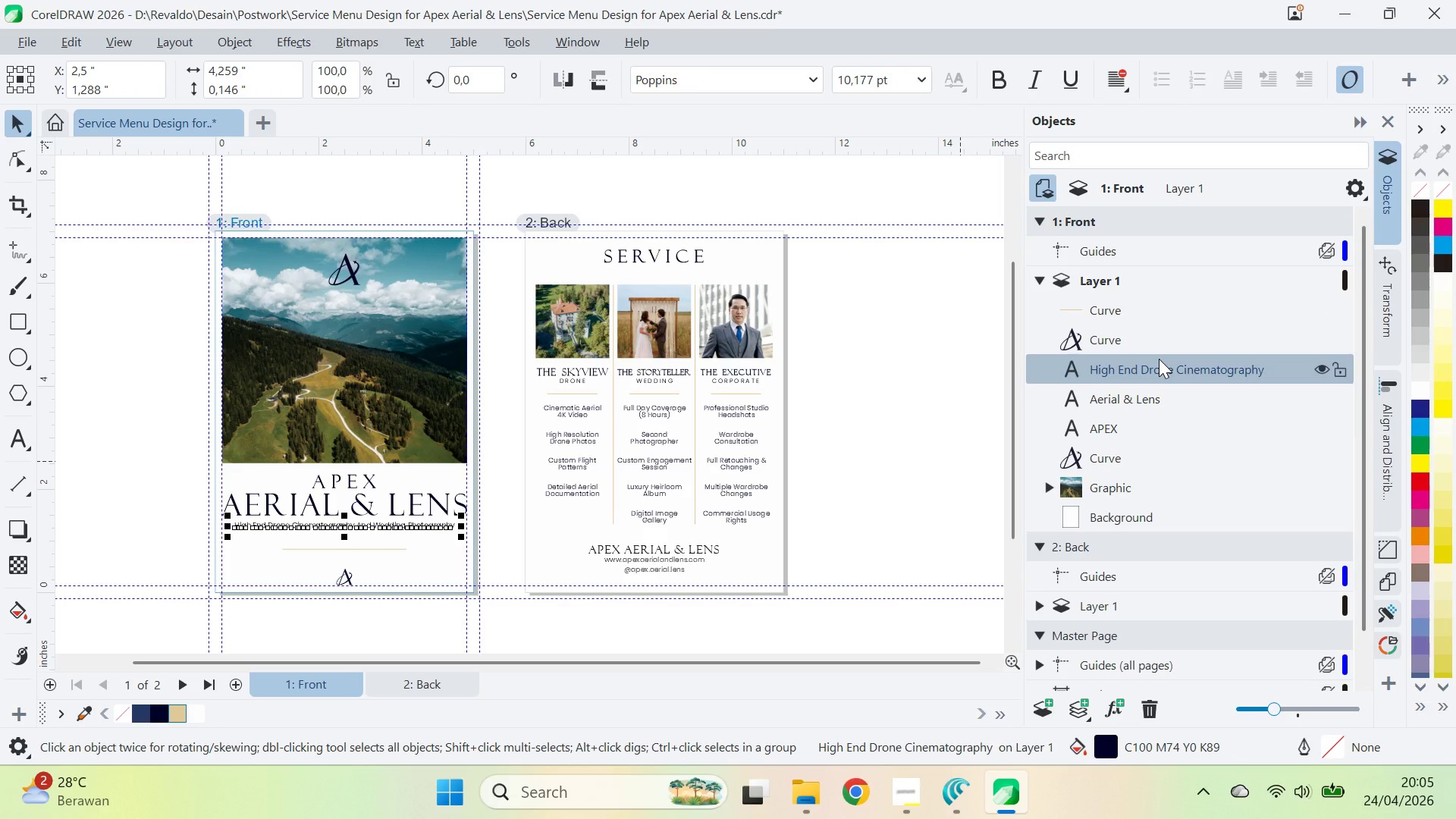 
key(Control+ControlLeft)
 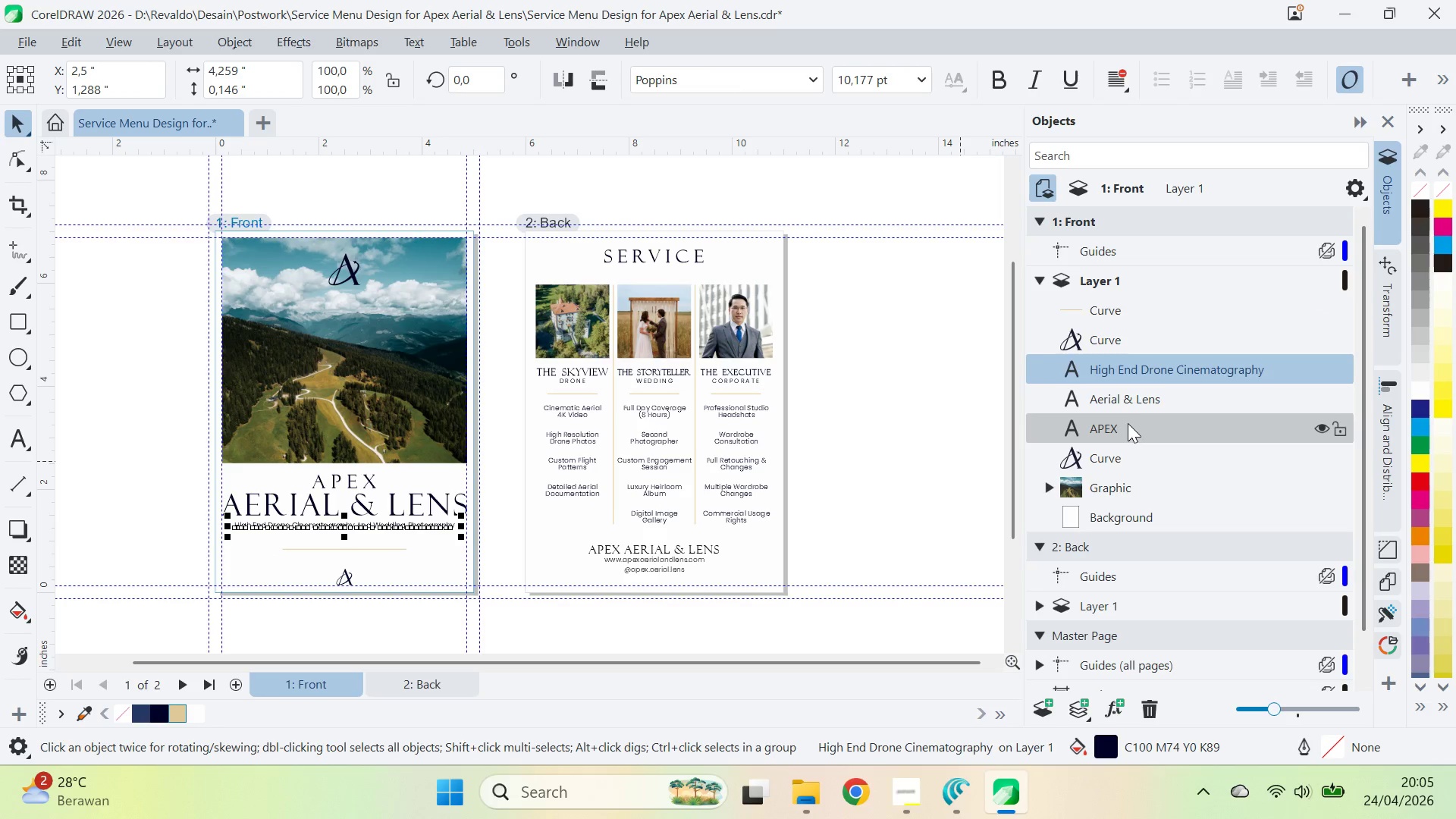 
hold_key(key=ControlLeft, duration=0.39)
 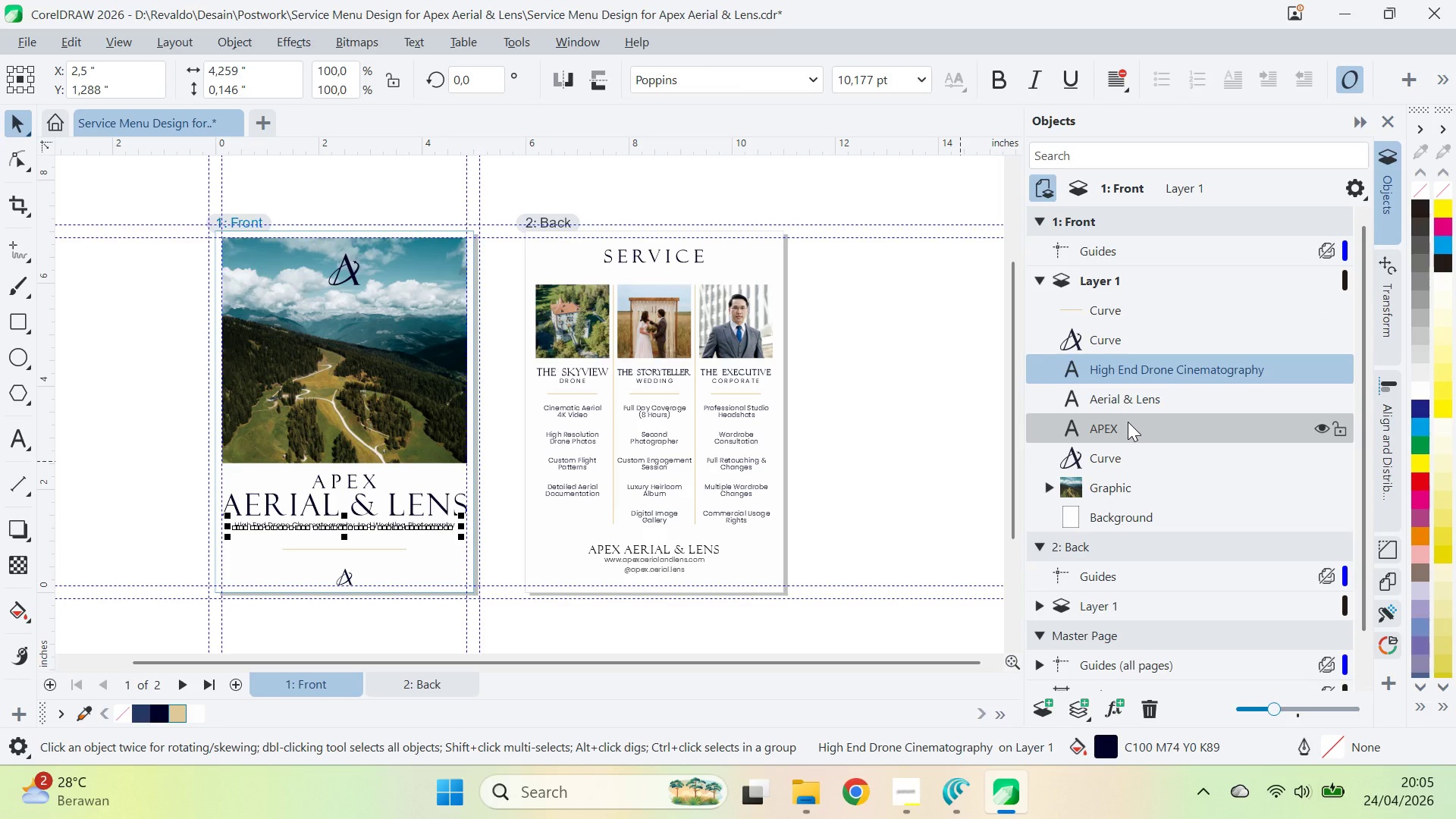 
hold_key(key=ShiftLeft, duration=0.58)
left_click([1128, 420])
 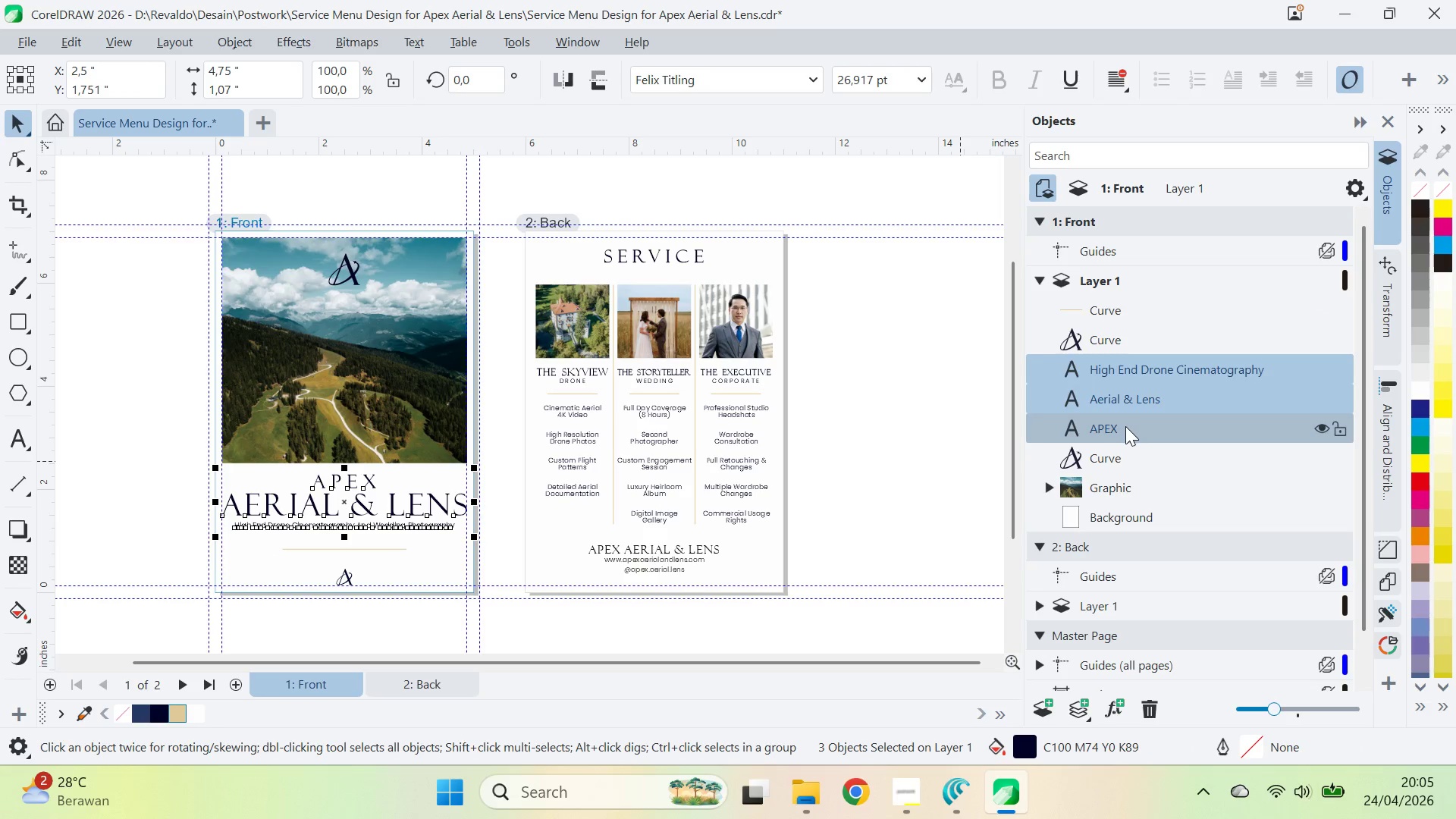 
key(Control+Q)
 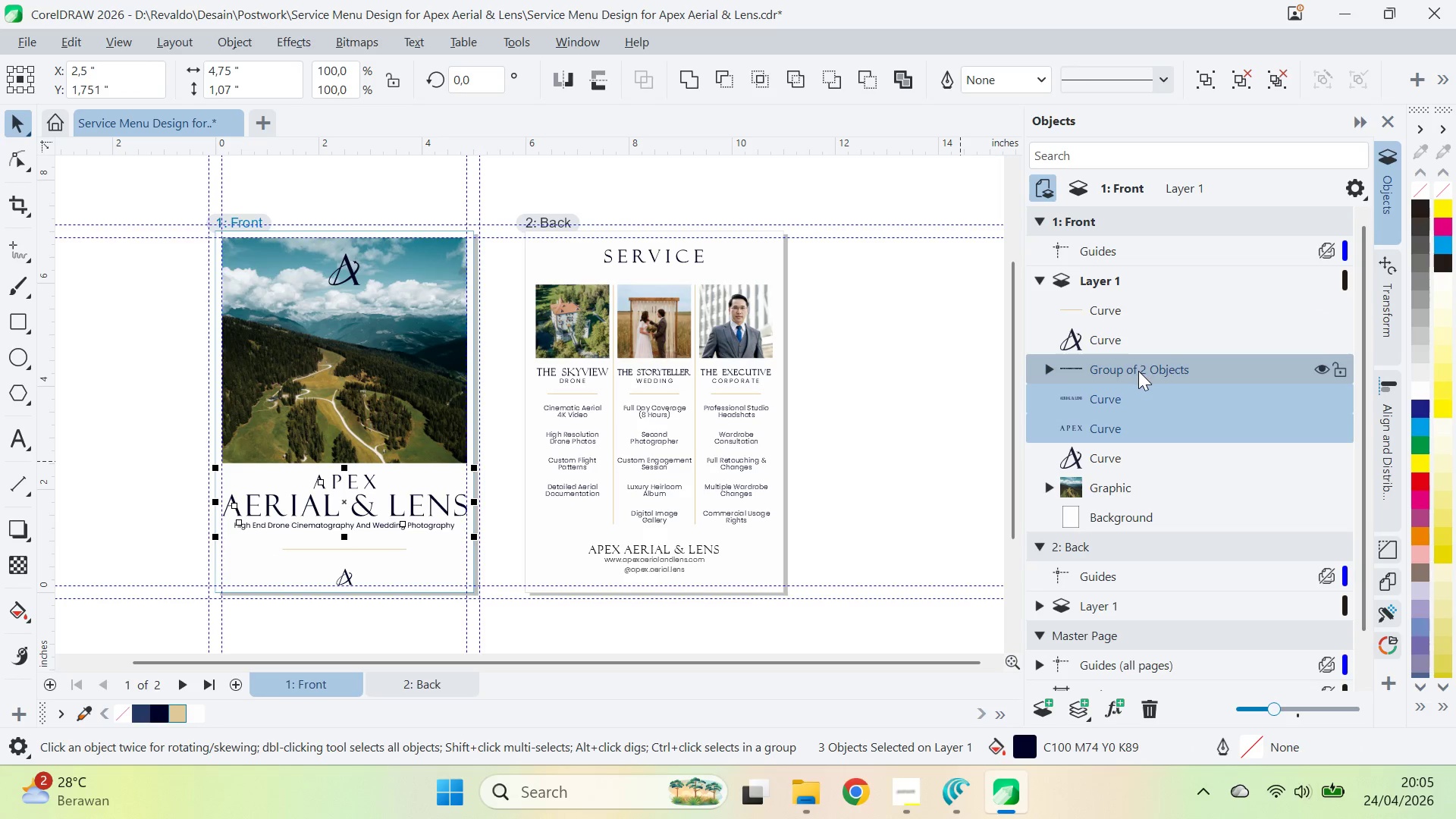 
key(Control+U)
 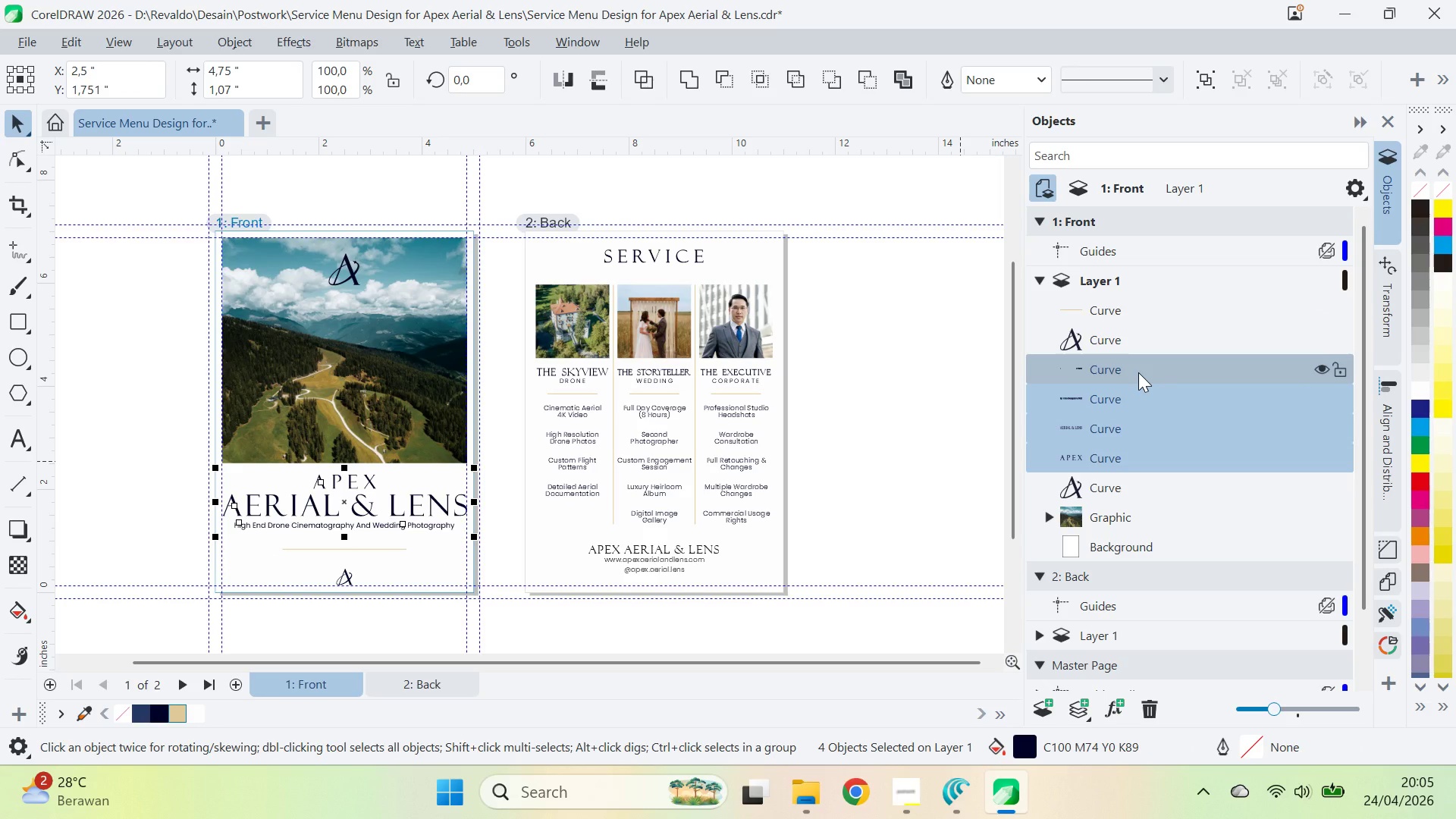 
key(Control+G)
 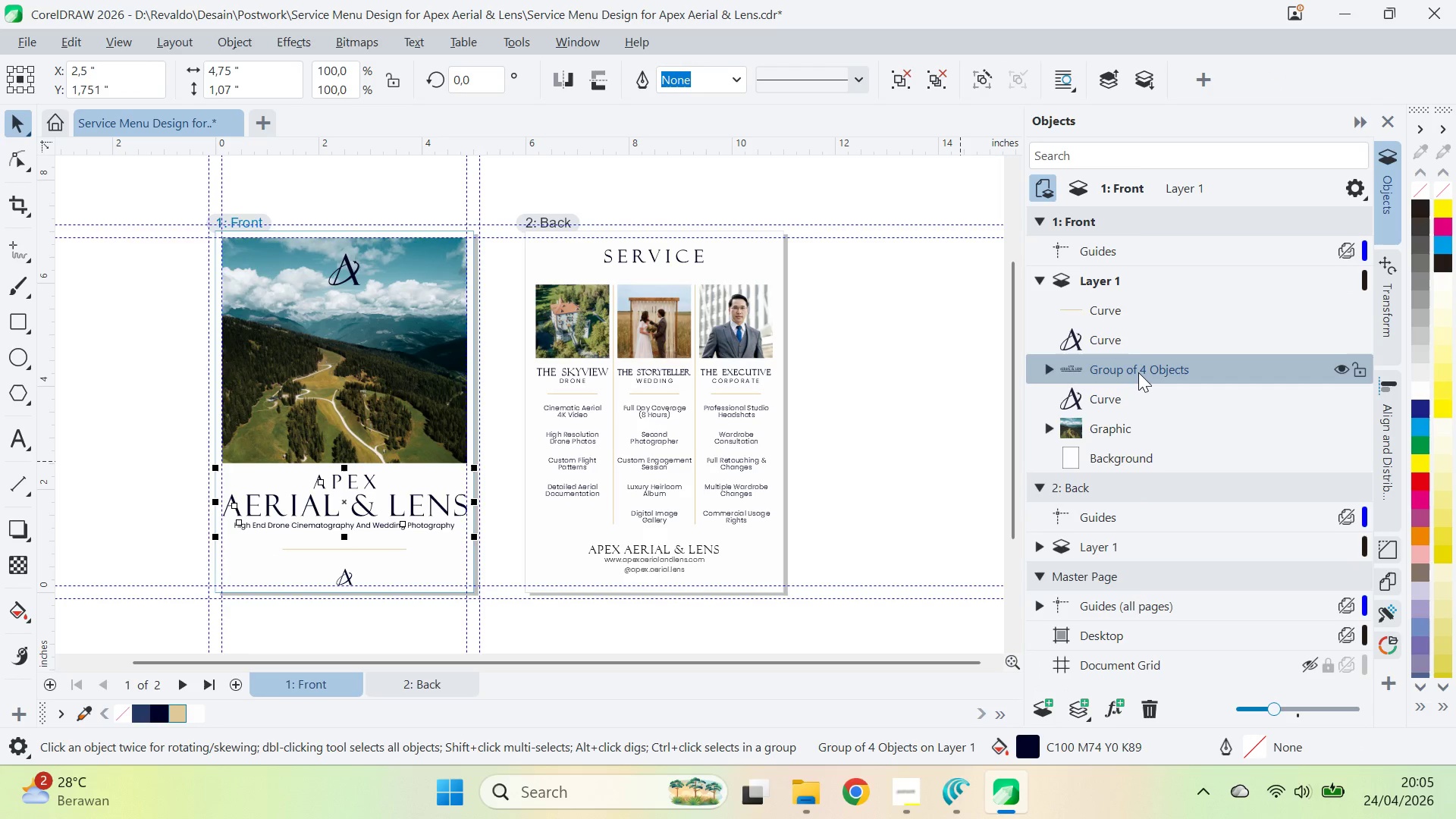 
right_click([1138, 372])
 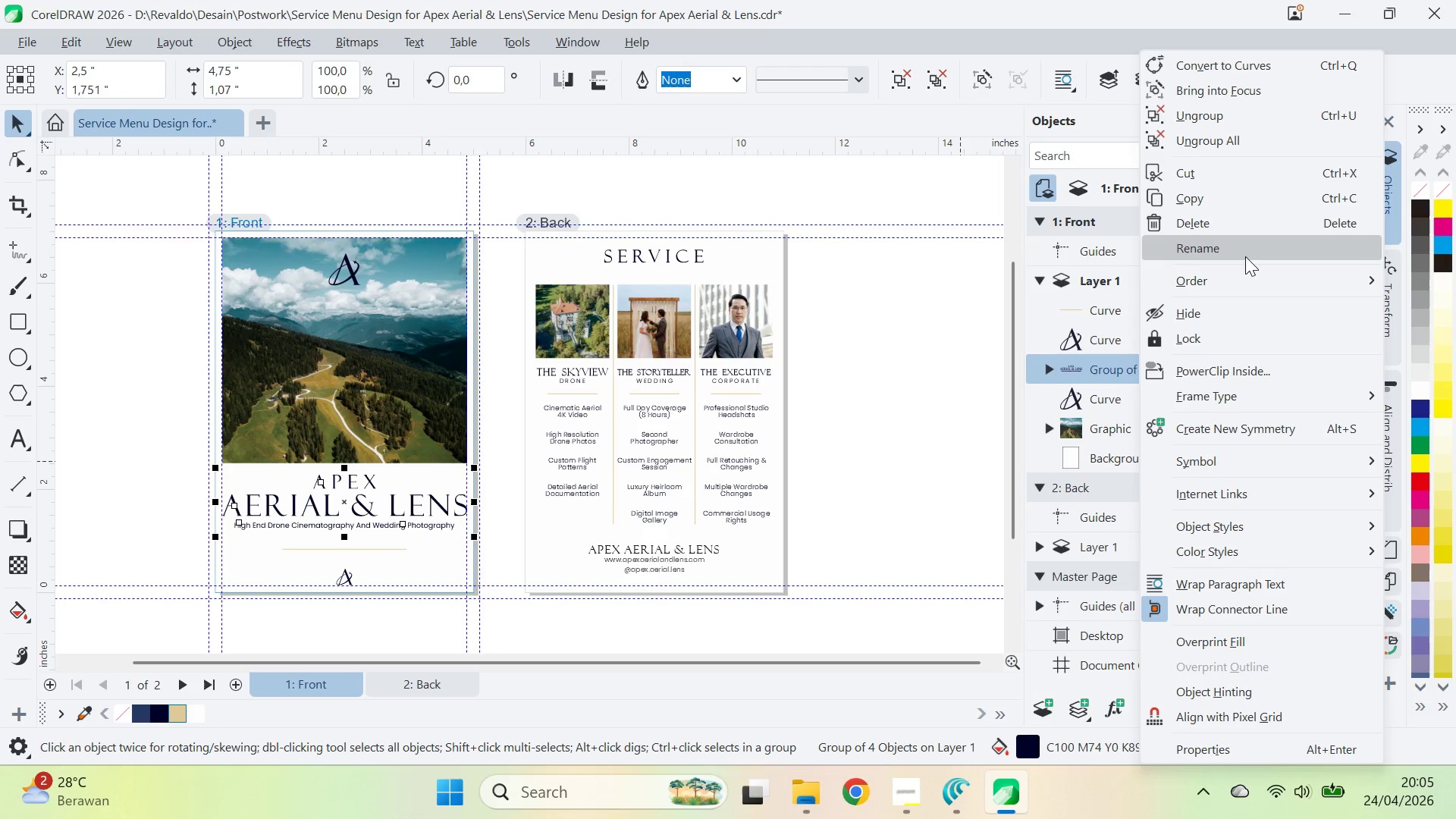 
left_click([1245, 247])
 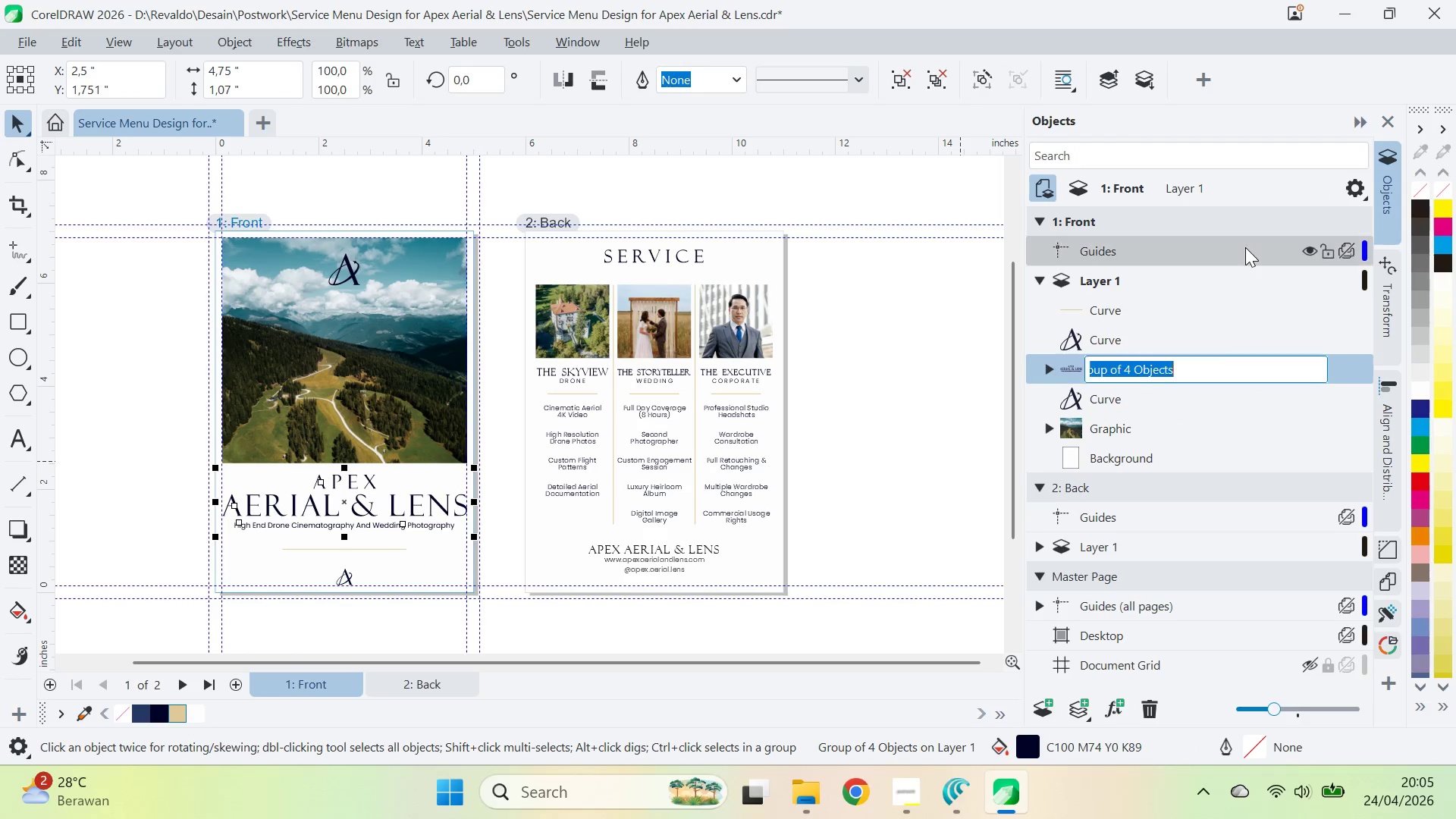 
type(Text)
 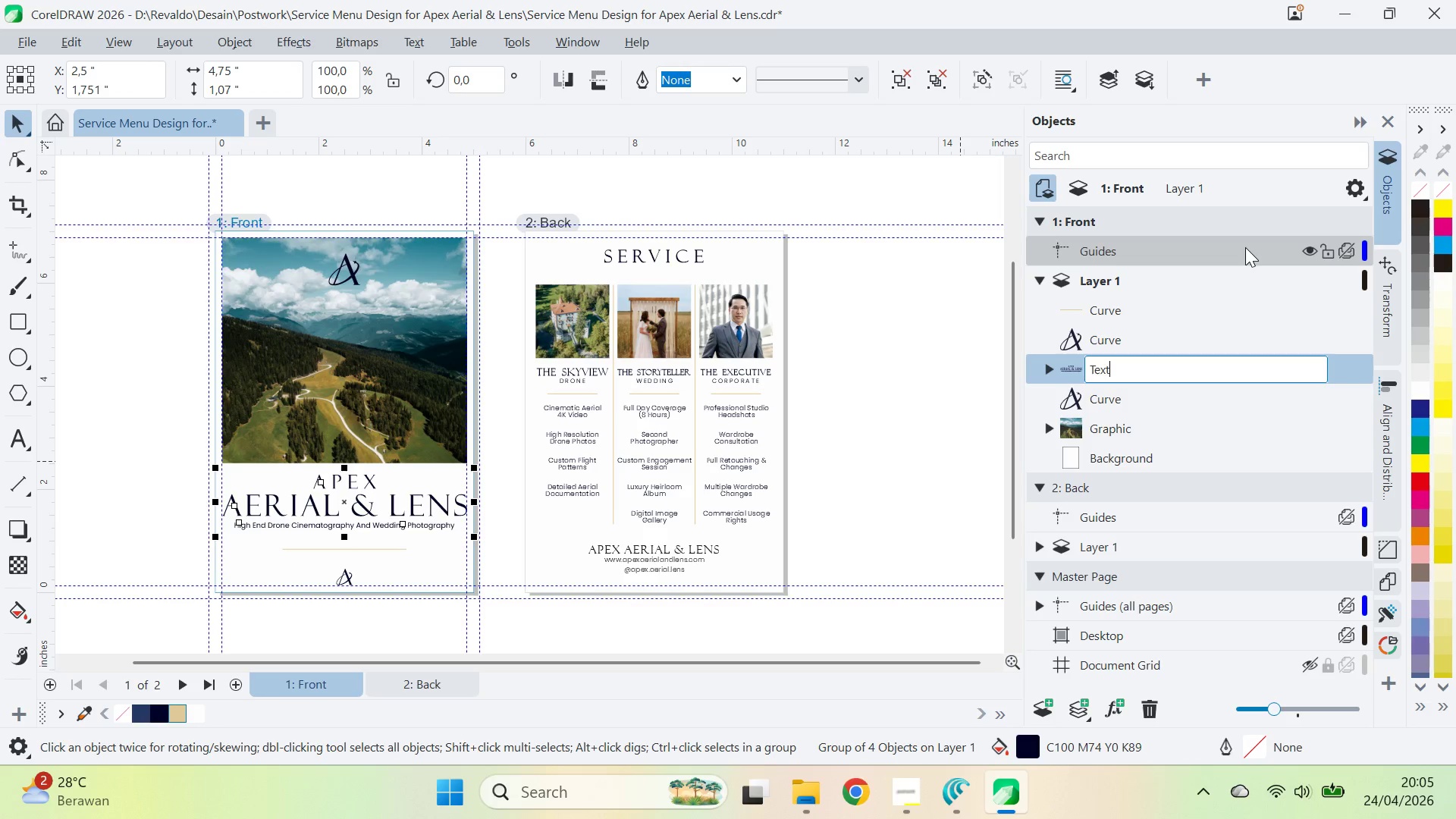 
key(Enter)
 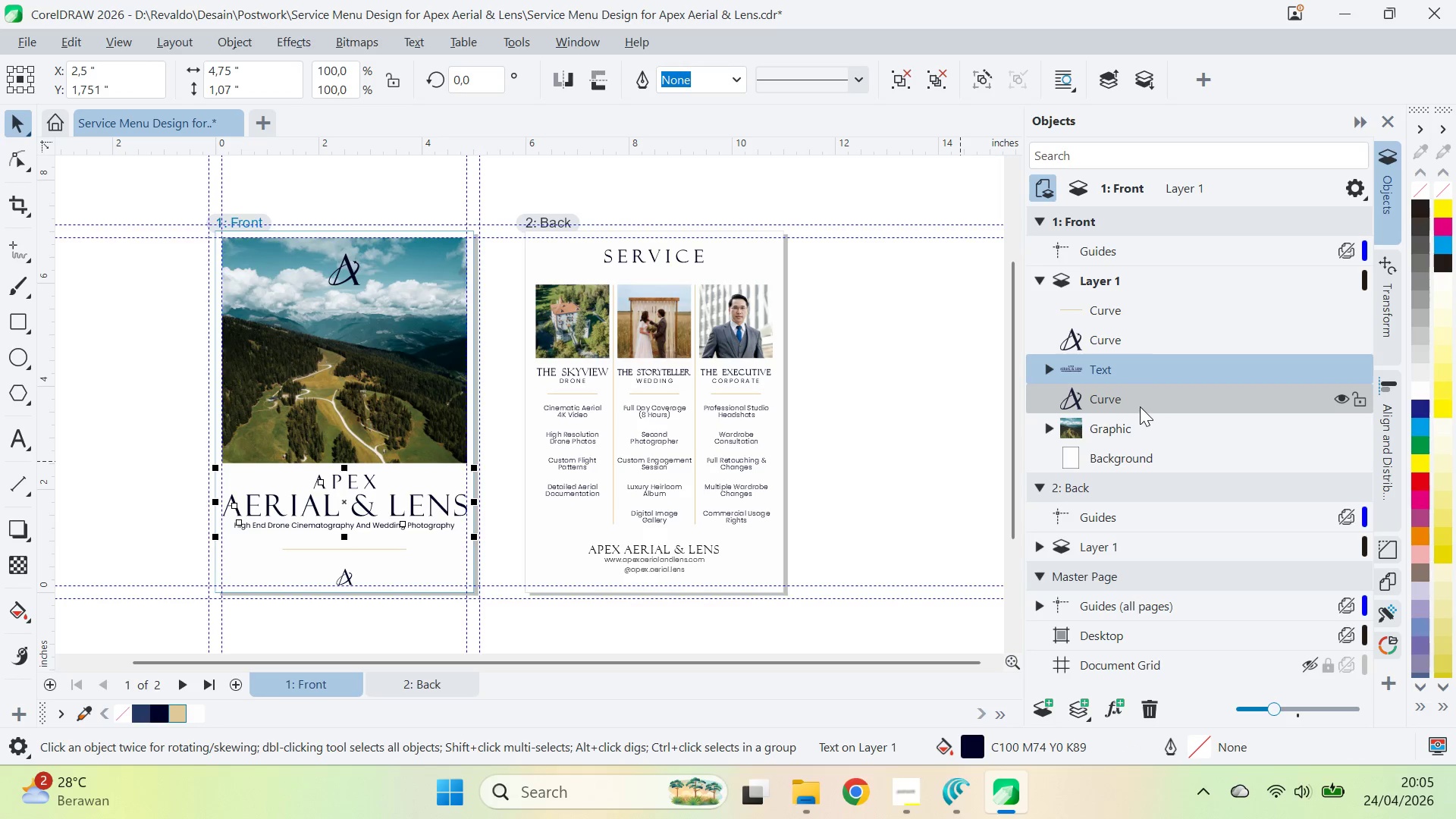 
hold_key(key=ShiftLeft, duration=0.41)
 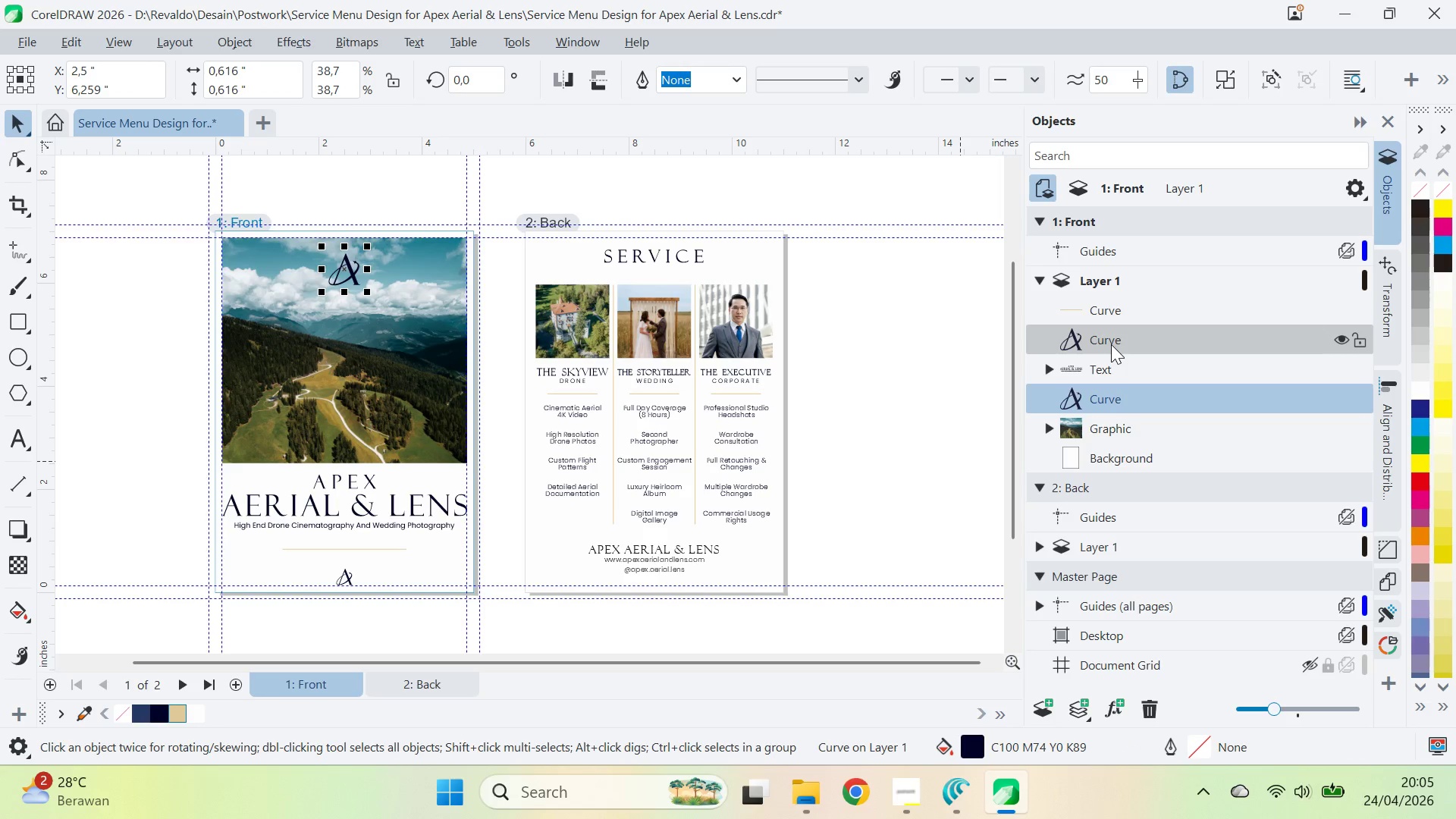 
hold_key(key=ControlLeft, duration=0.75)
double_click([1123, 317])
 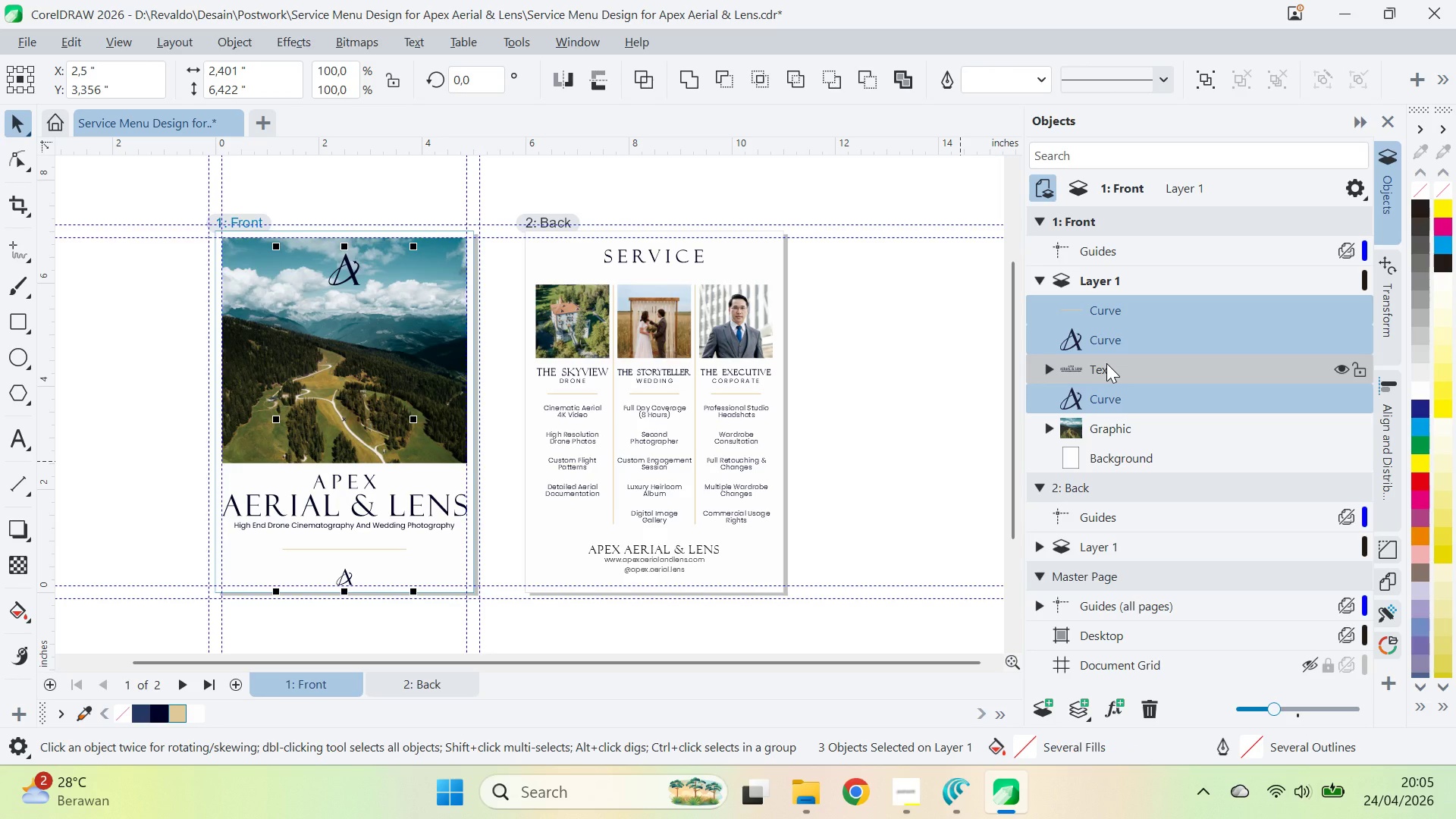 
key(Control+G)
 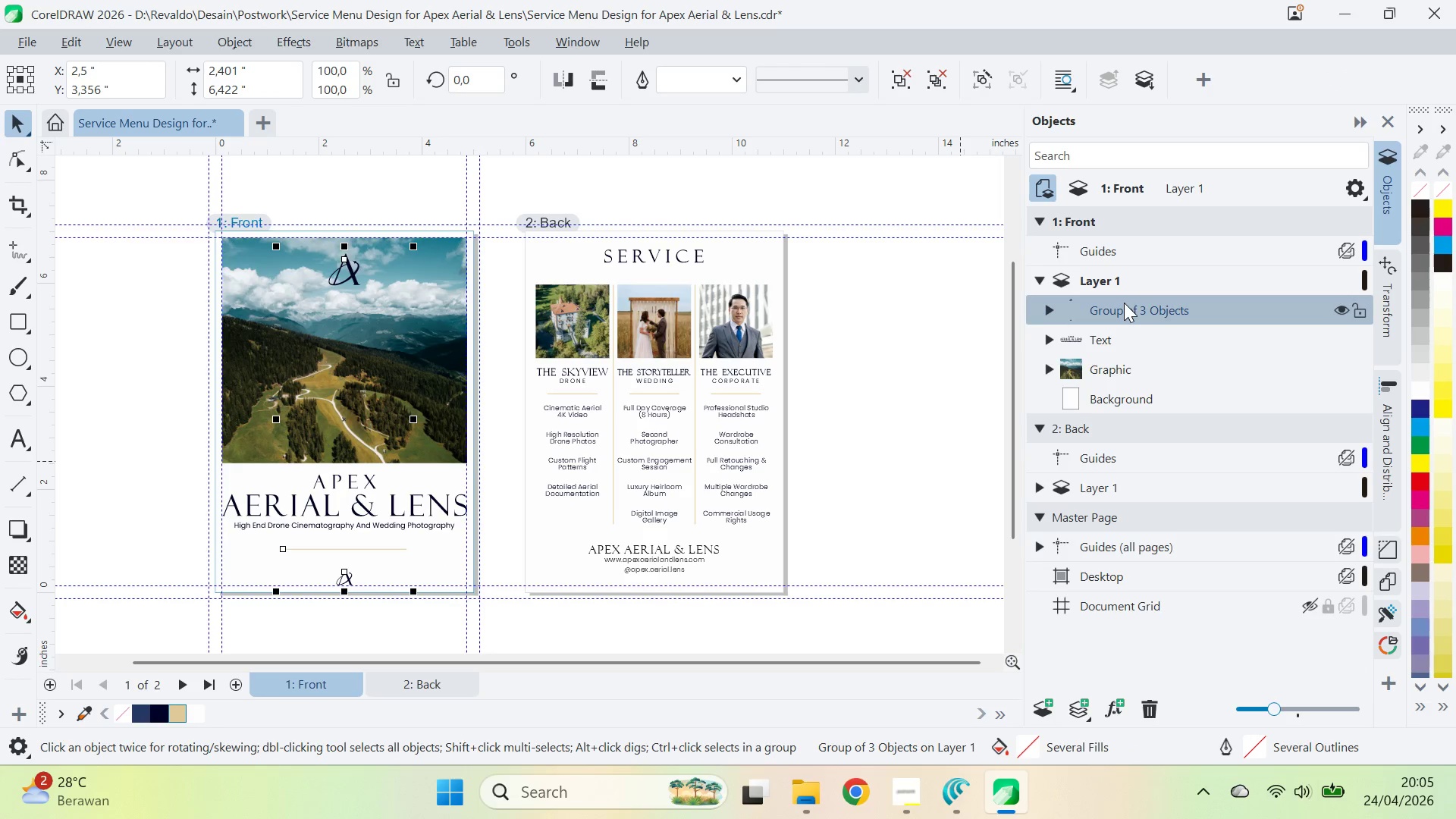 
key(Control+ControlLeft)
 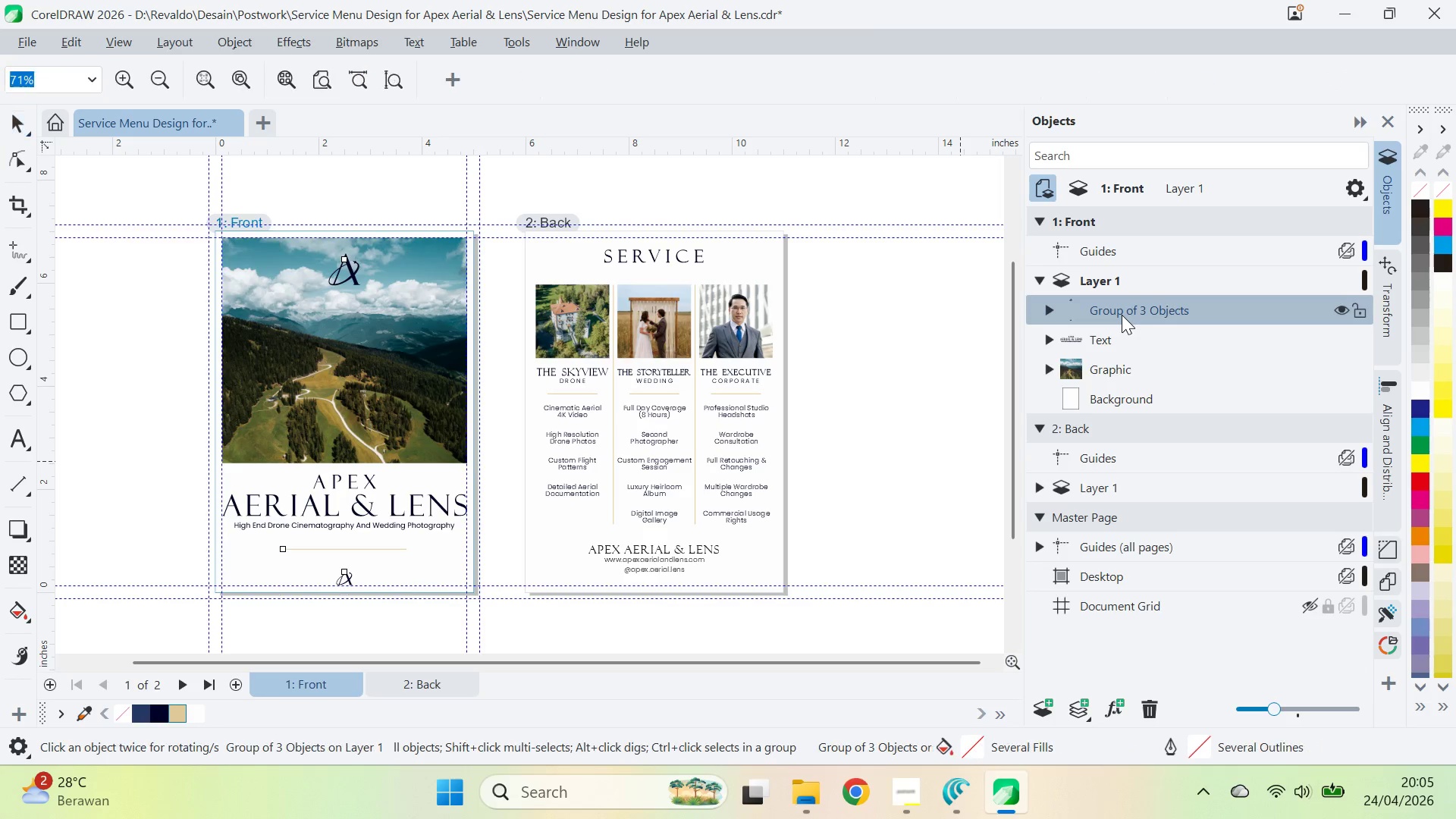 
key(Q)
 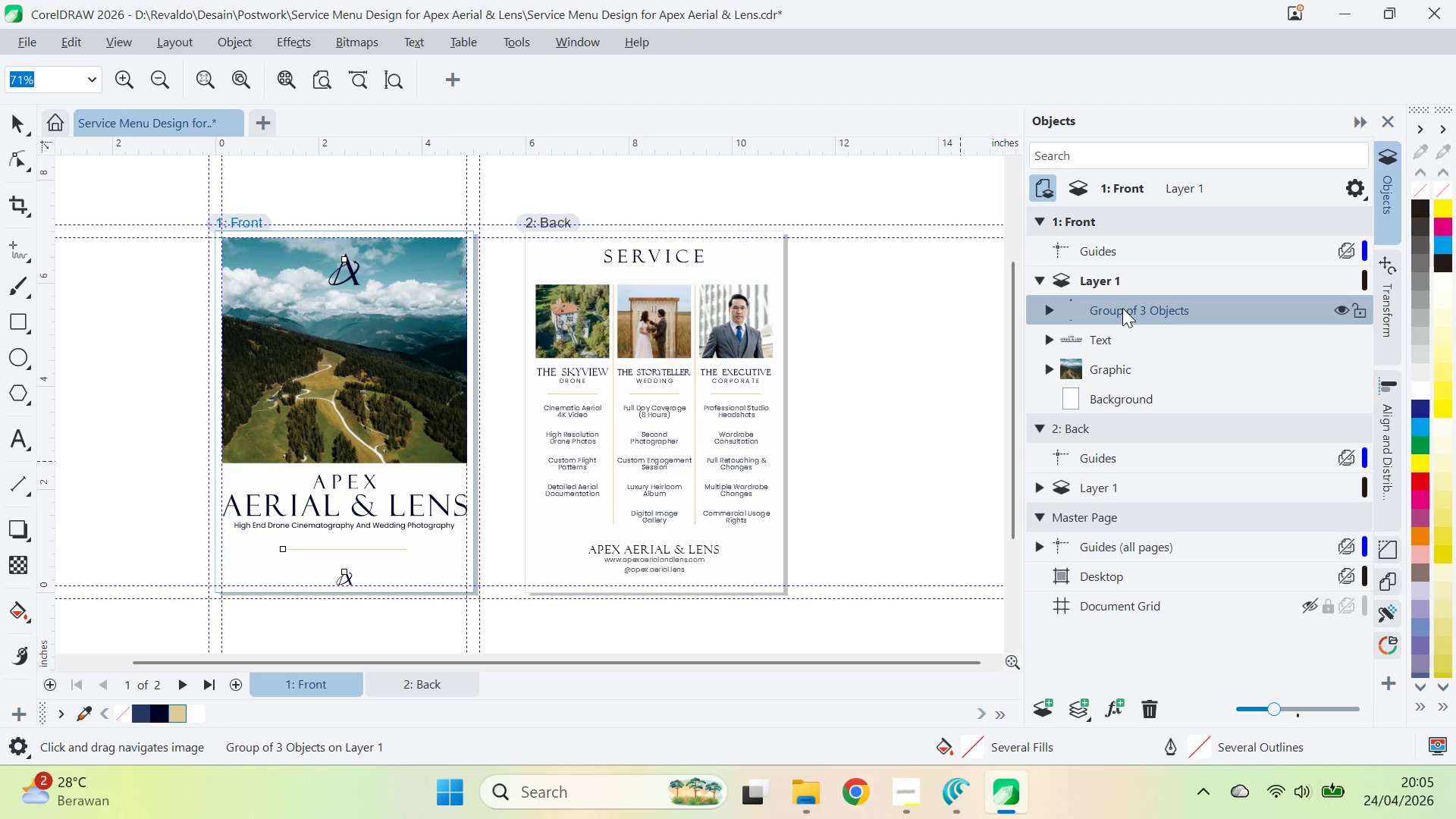 
key(Control+Q)
 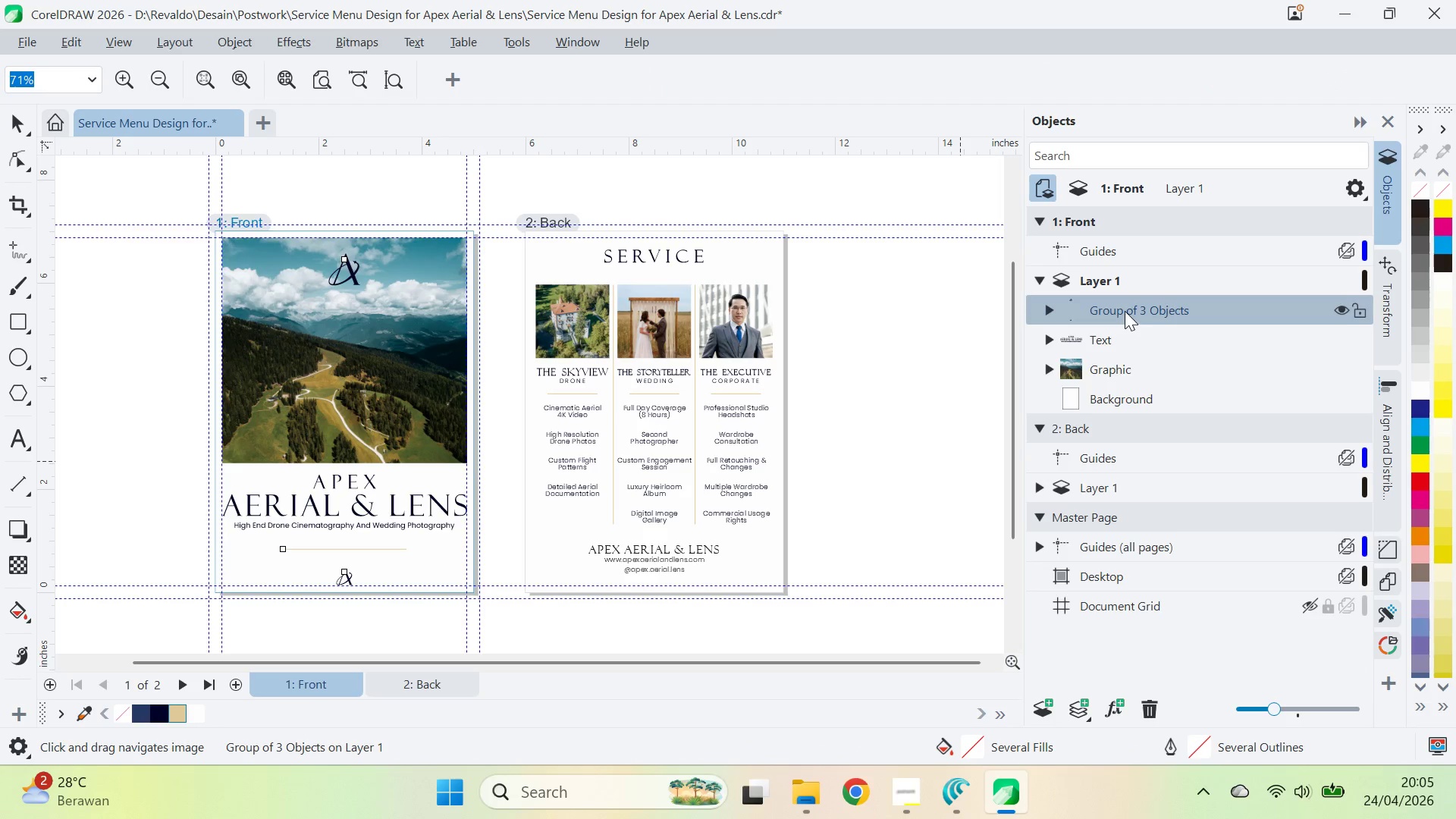 
right_click([1125, 310])
 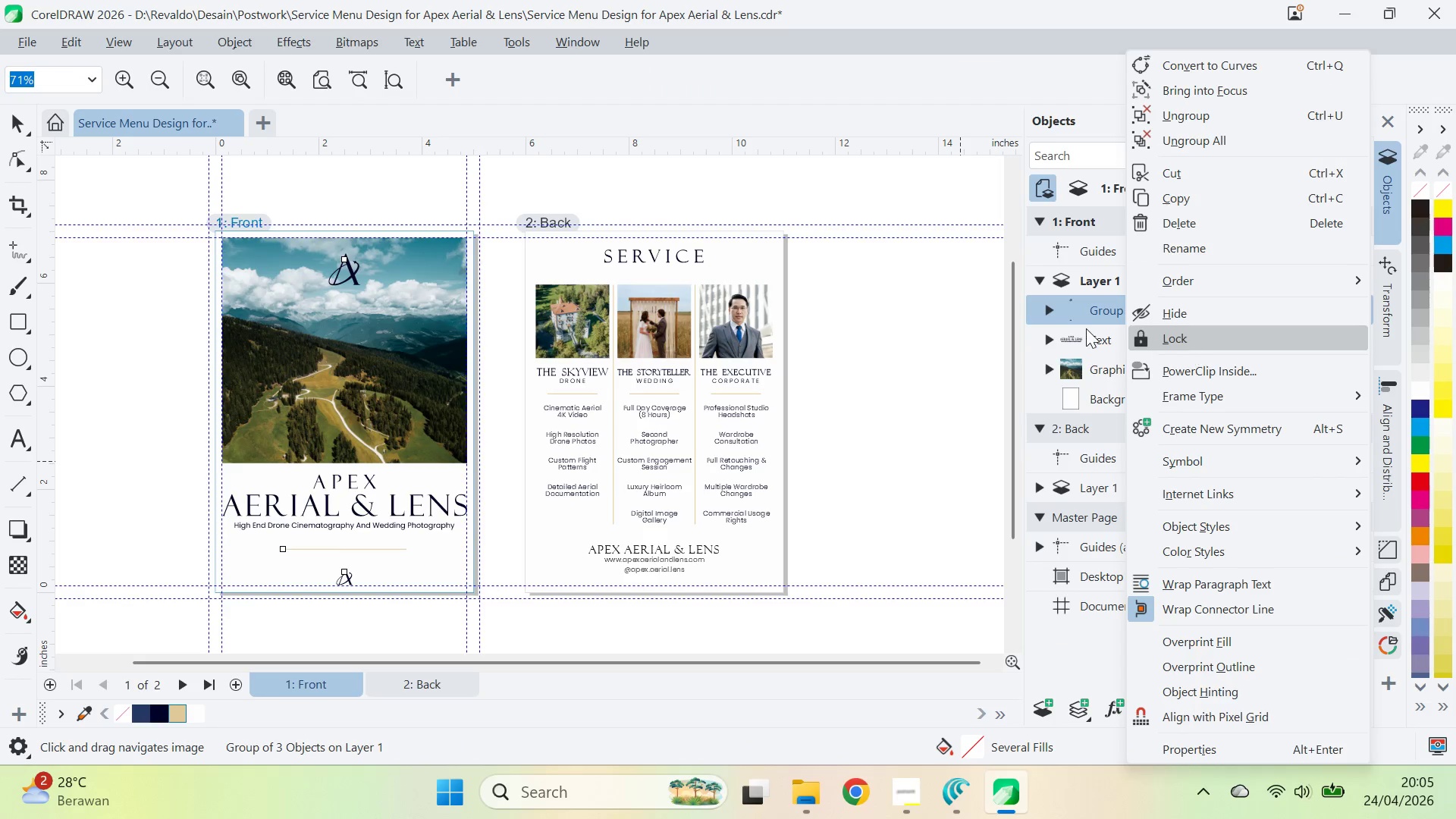 
left_click([1099, 304])
 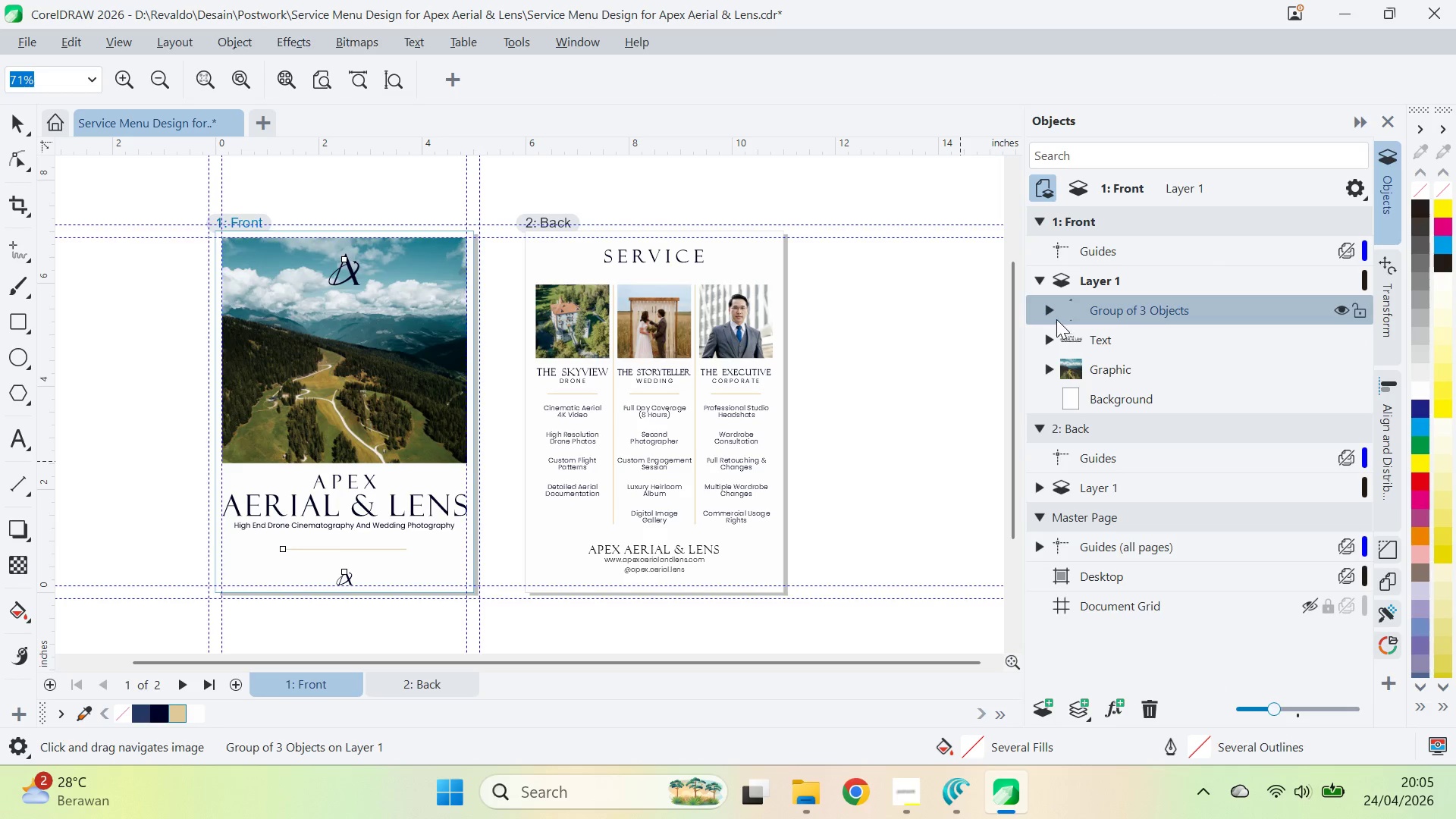 
key(Control+U)
 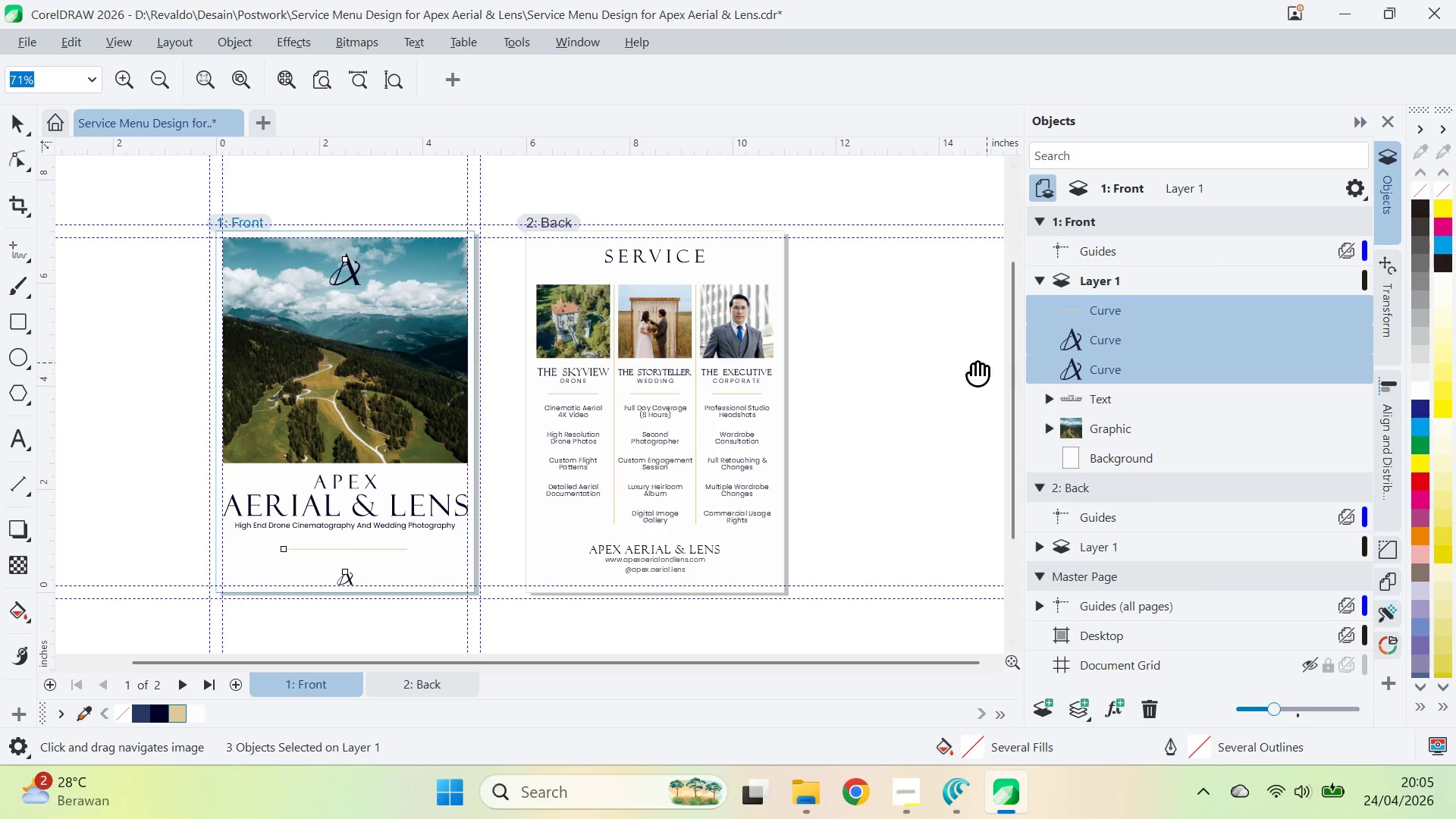 
type(qv)
 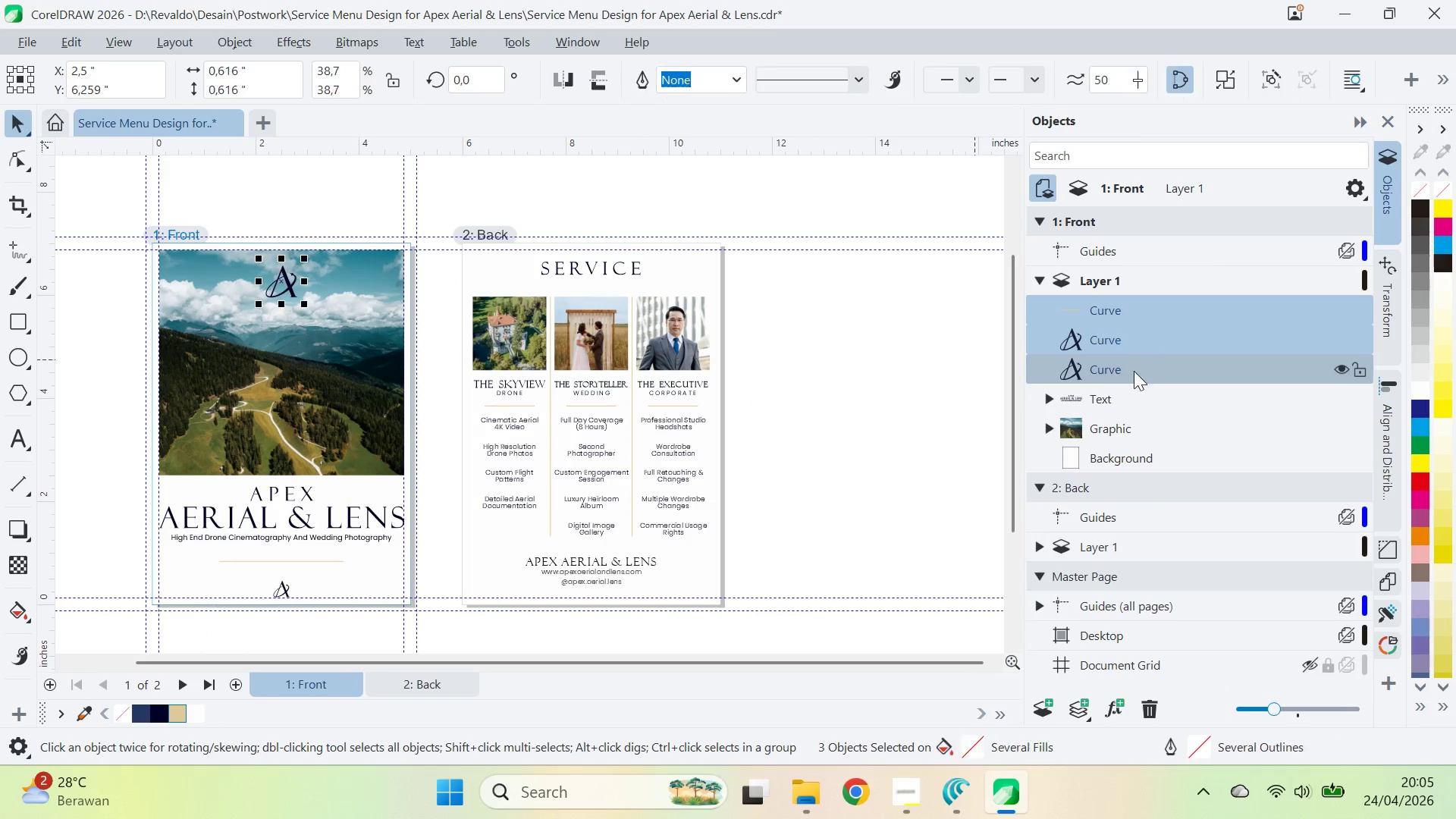 
left_click_drag(start_coordinate=[984, 359], to_coordinate=[920, 371])
 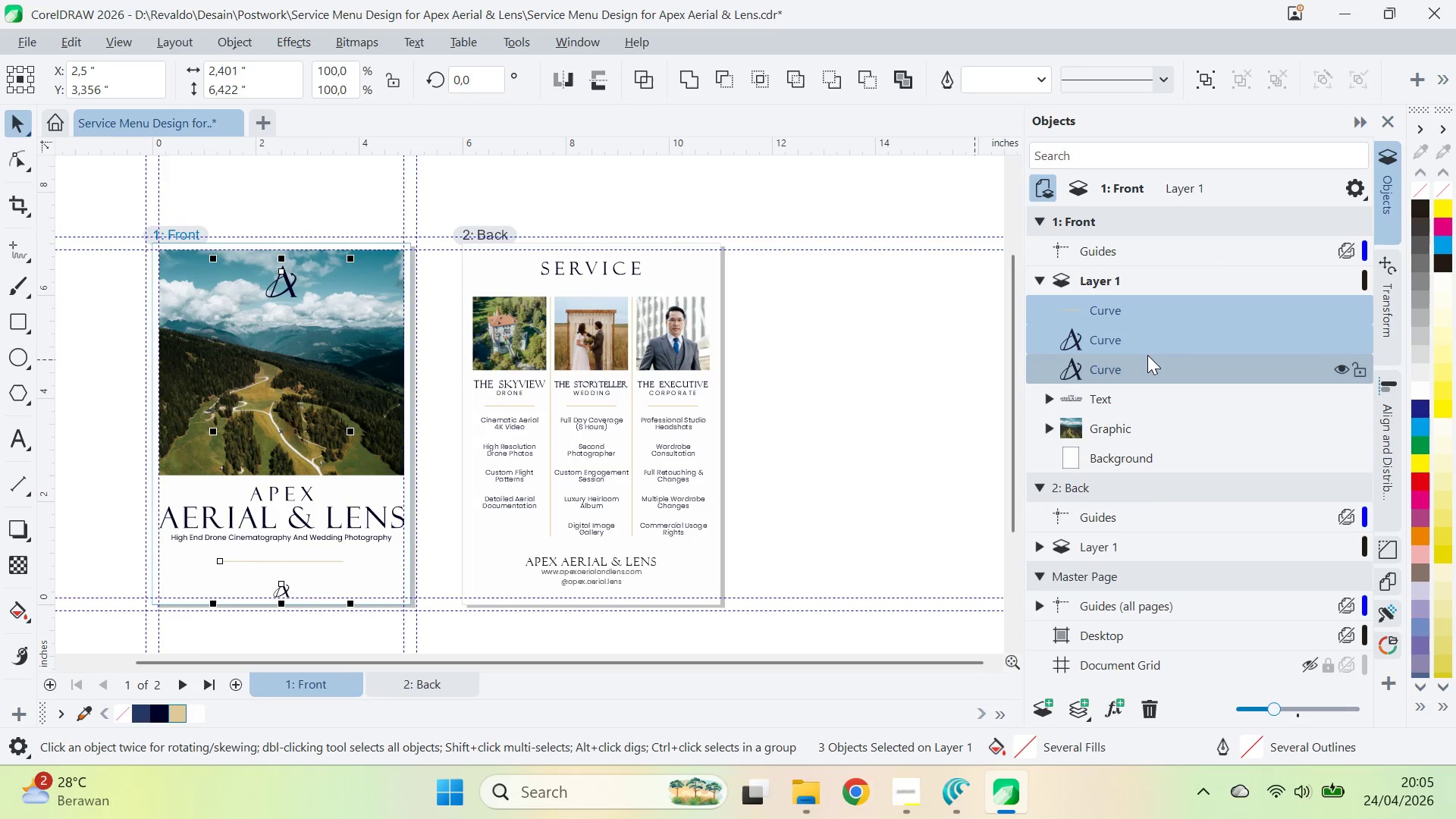 
left_click([1147, 355])
 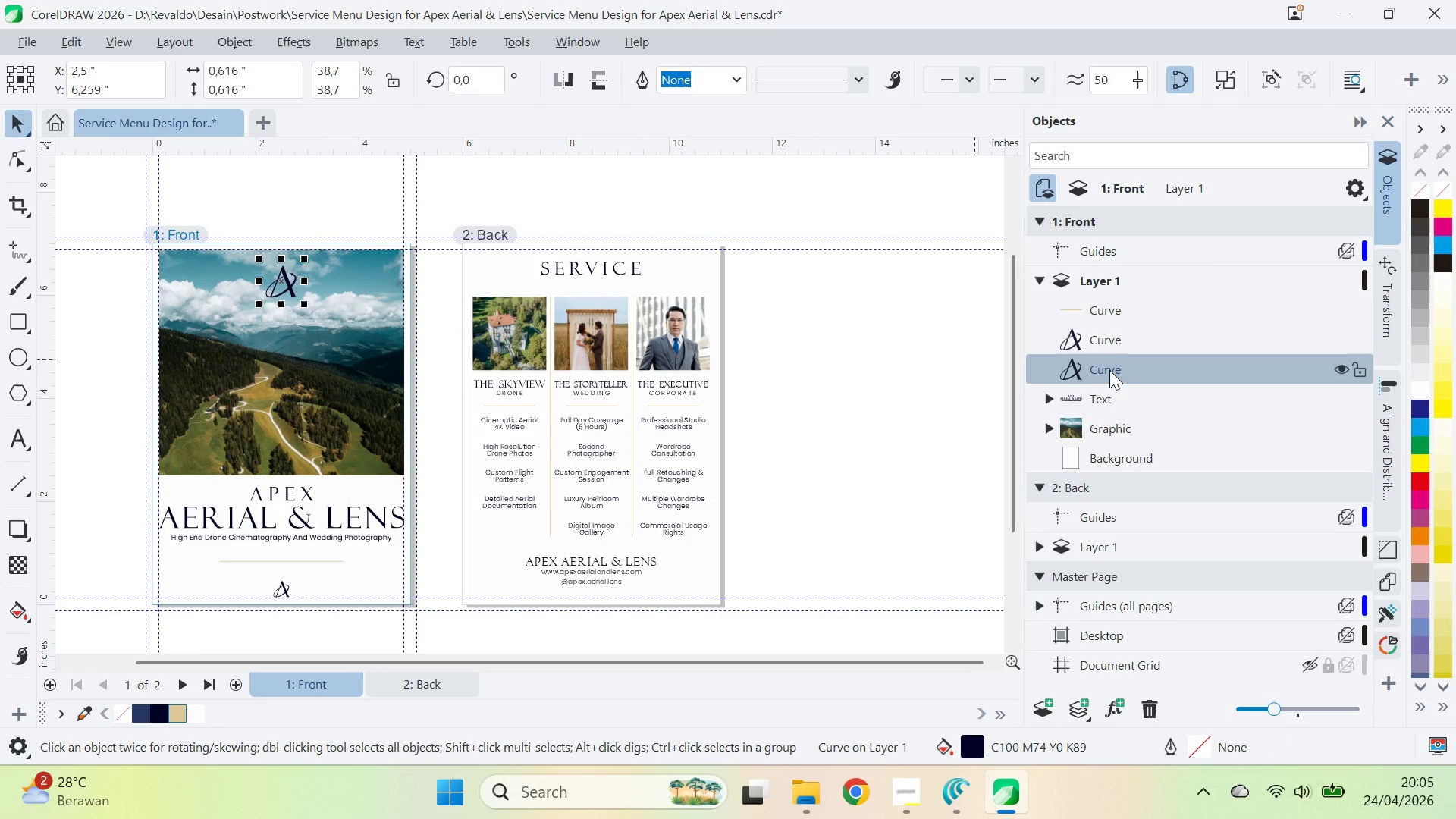 
hold_key(key=ShiftLeft, duration=1.09)
 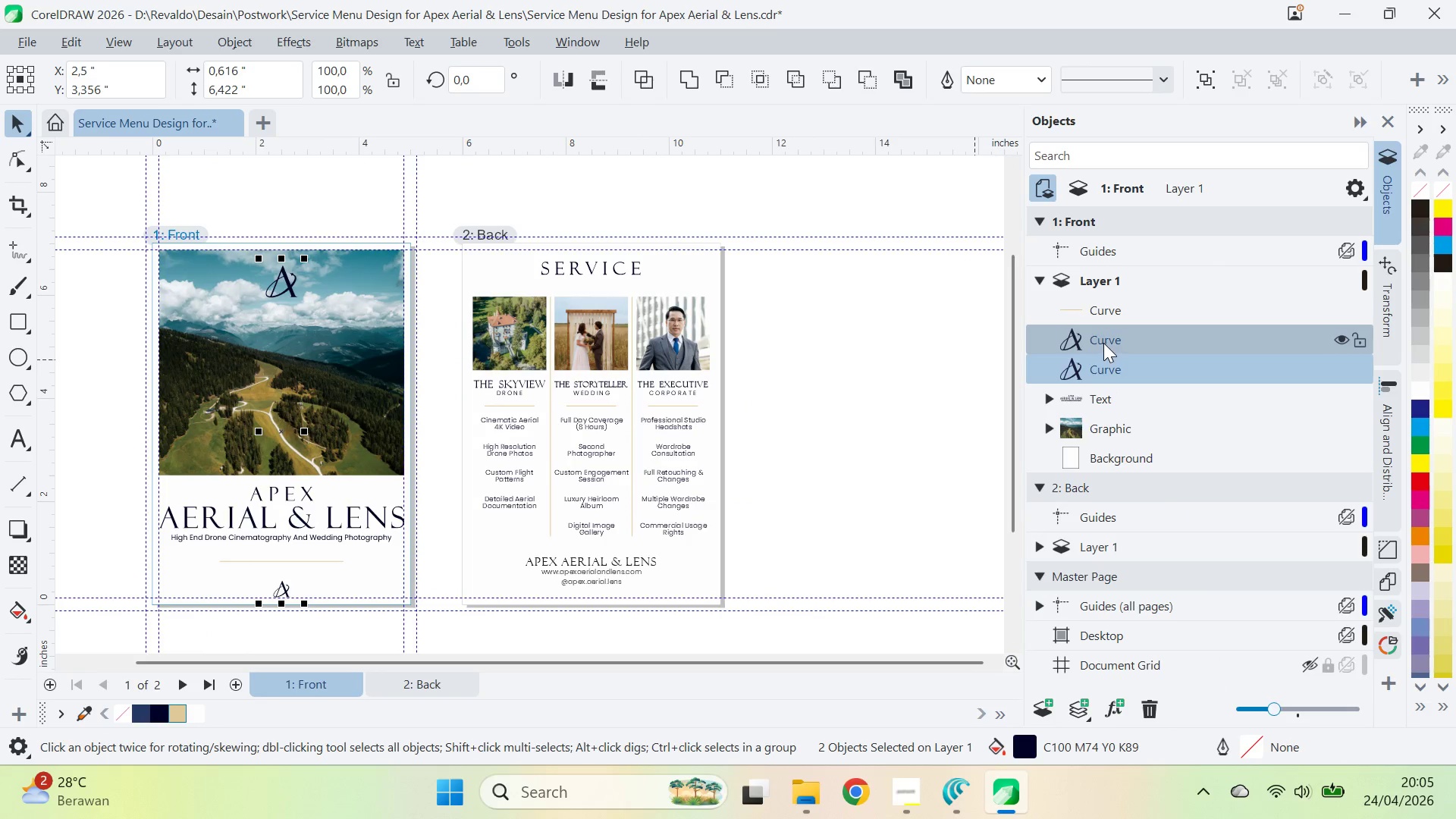 
key(Control+ControlLeft)
 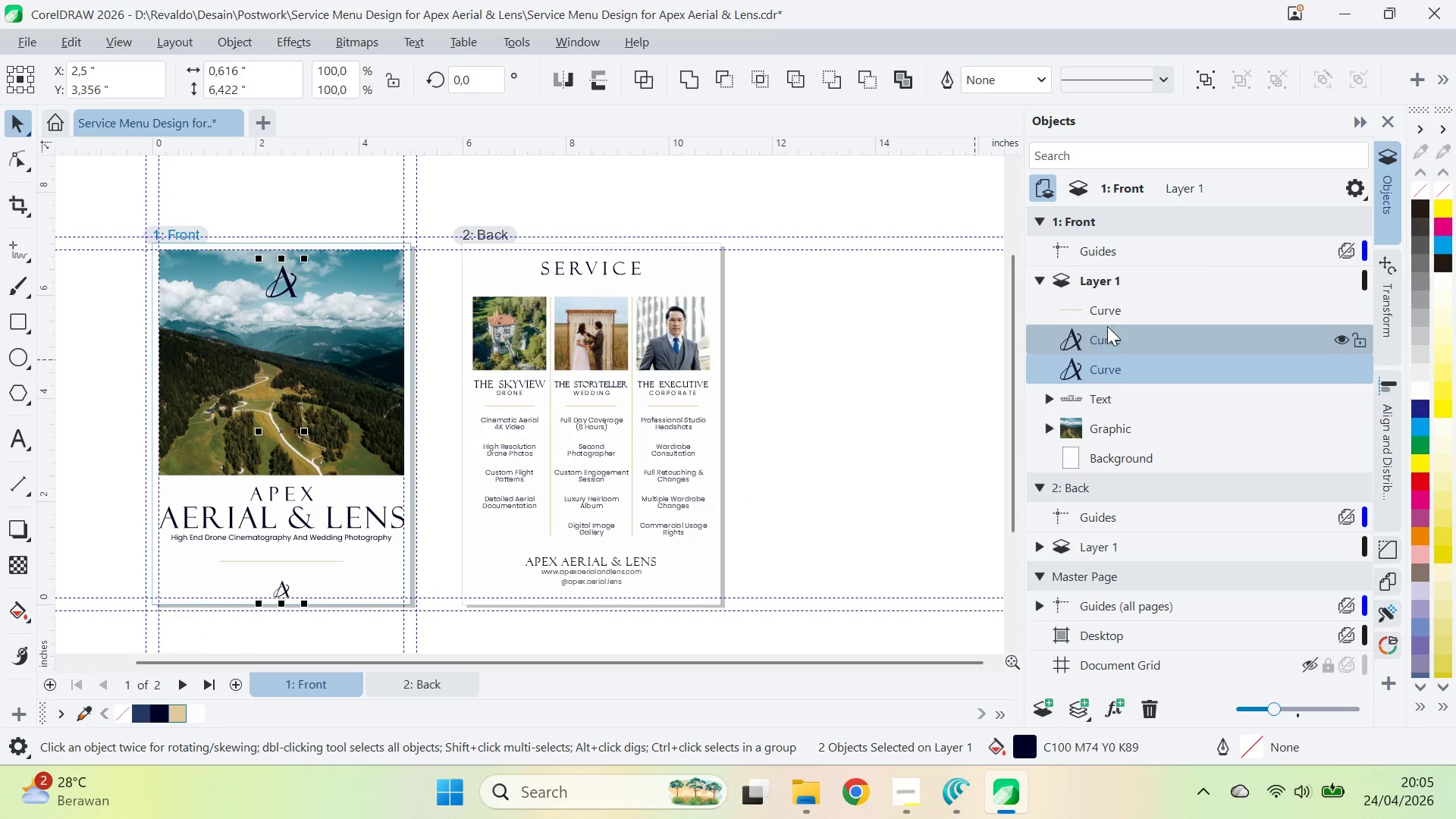 
hold_key(key=ShiftLeft, duration=0.41)
 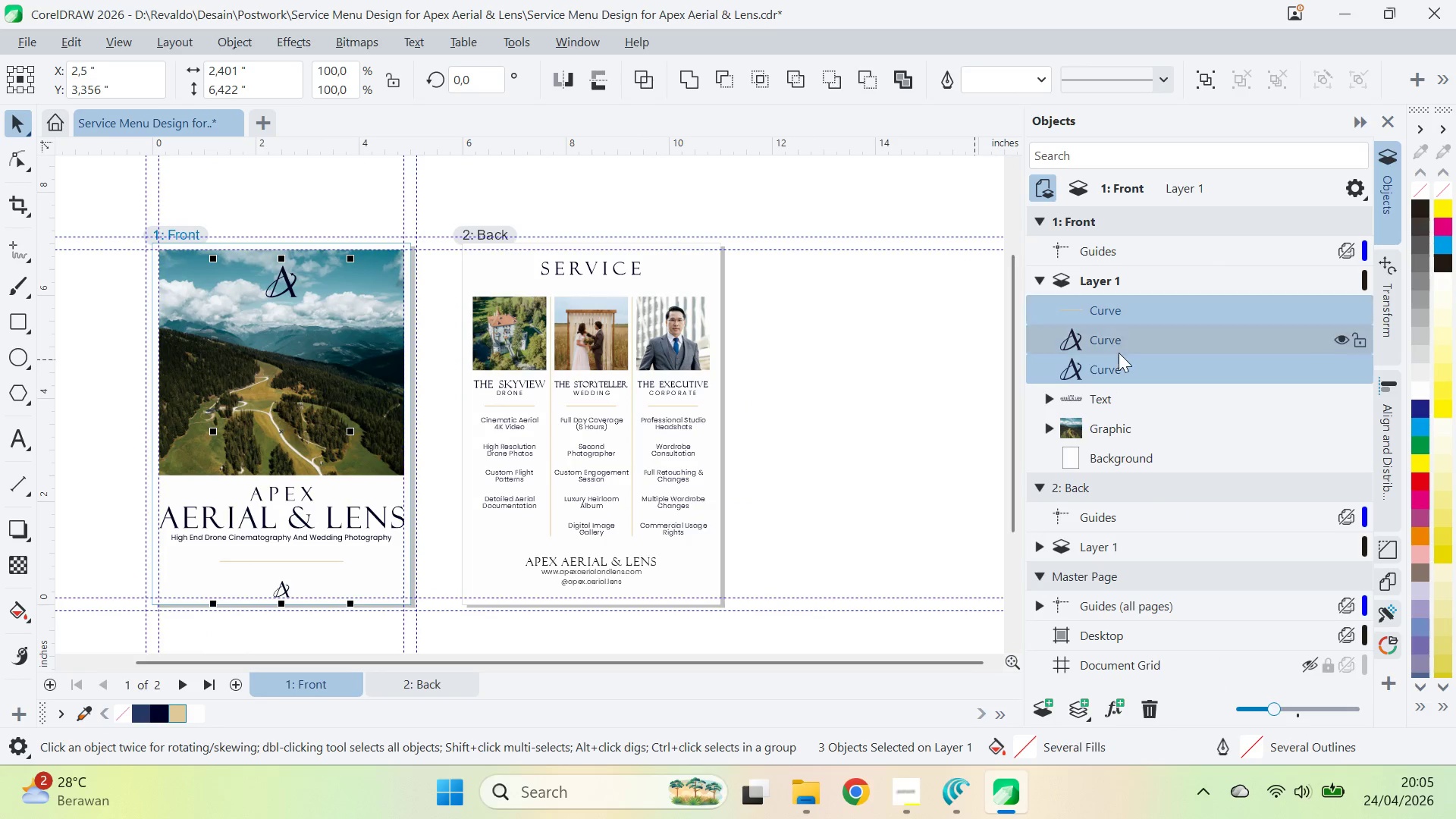 
key(Control+G)
 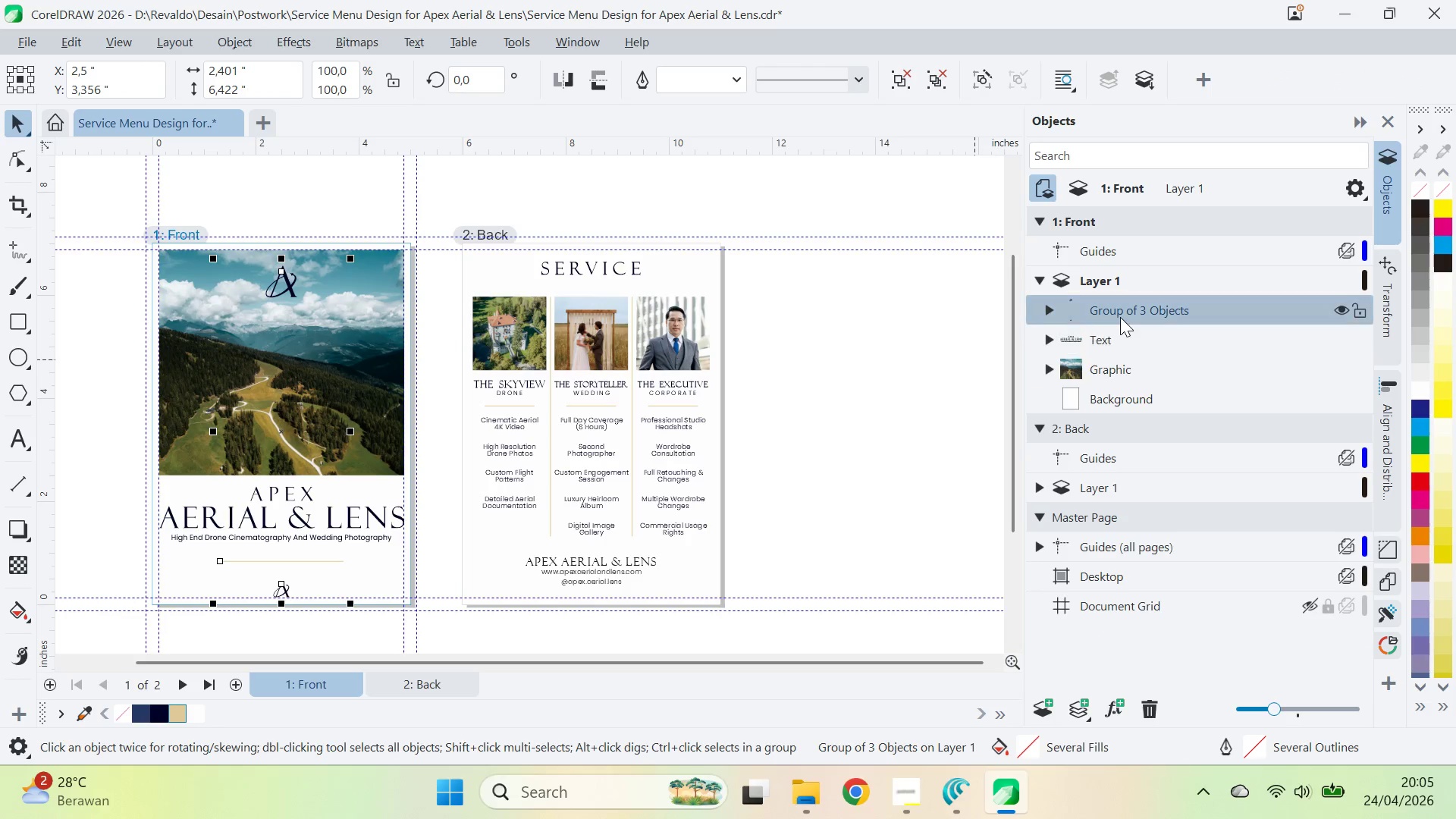 
right_click([1120, 316])
 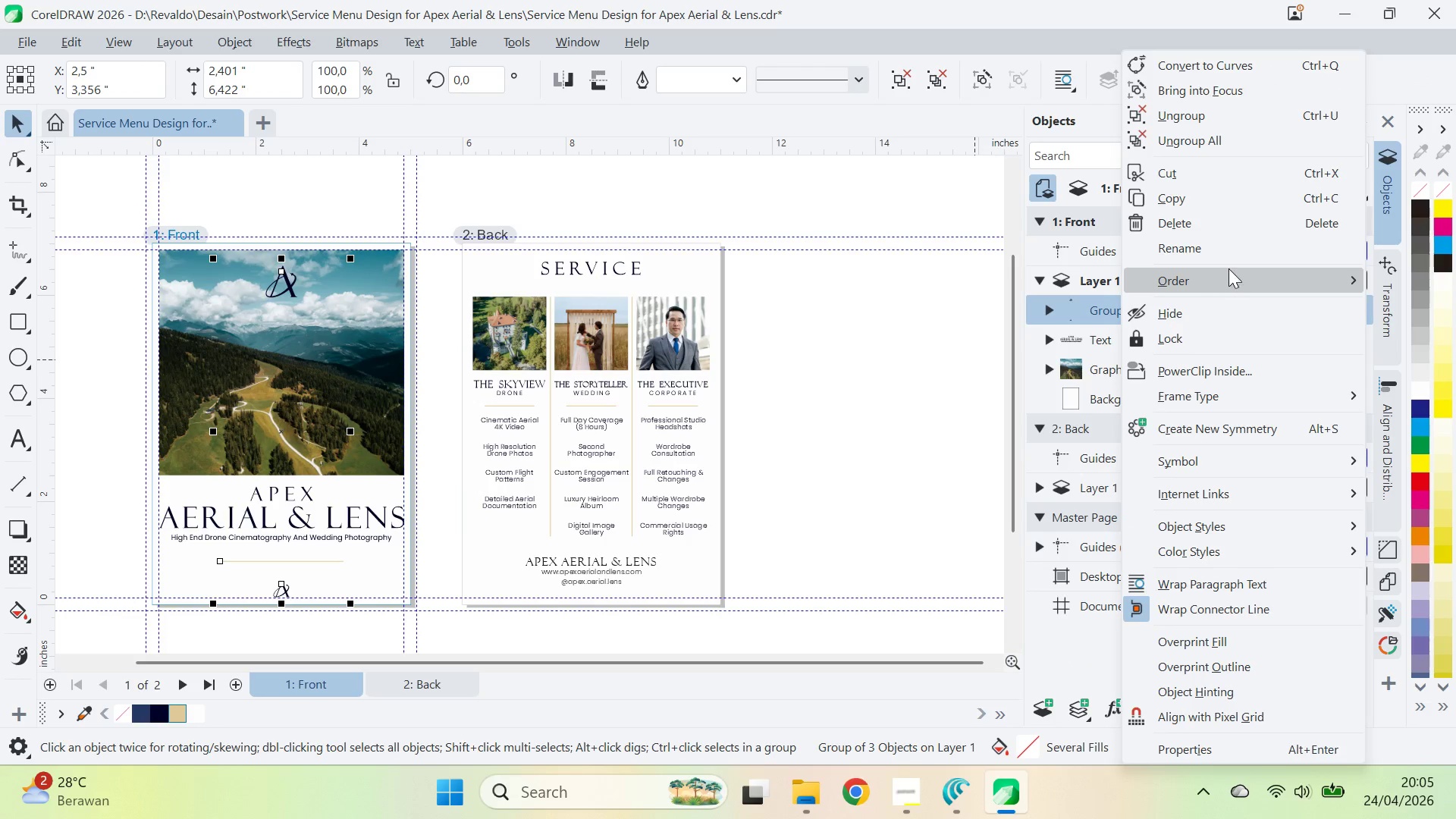 
type(Graphic)
 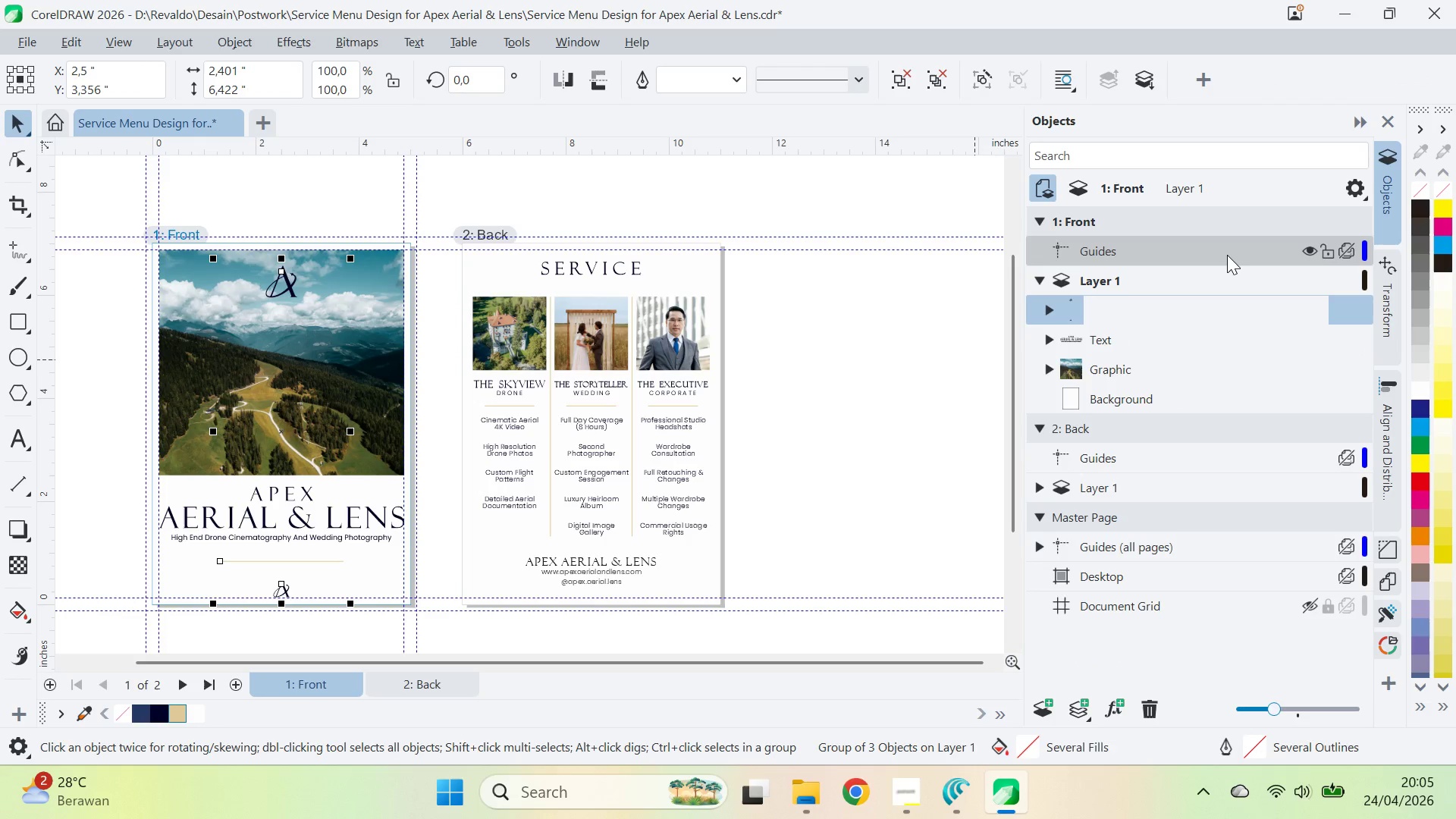 
key(Enter)
 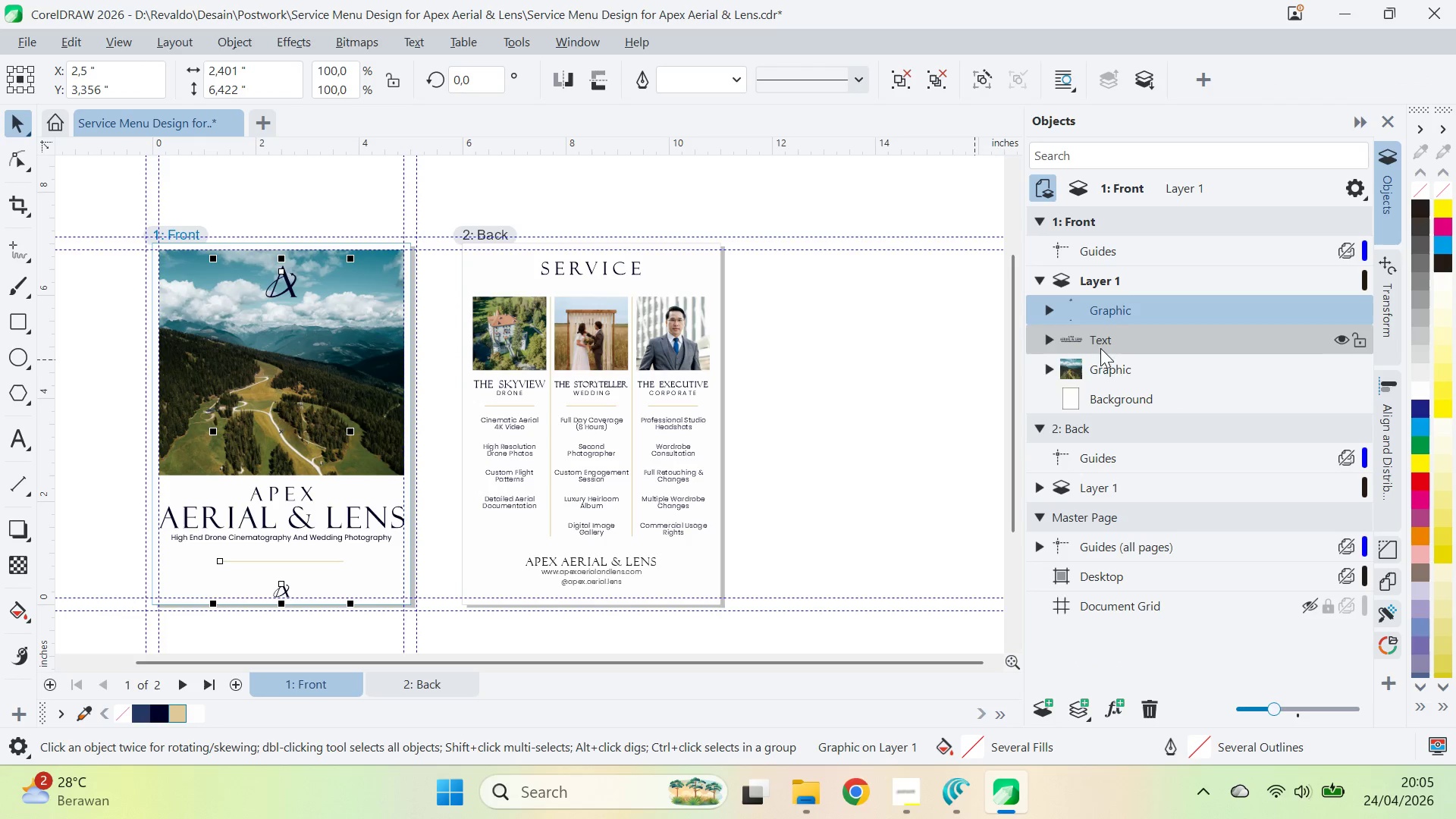 
right_click([1102, 362])
 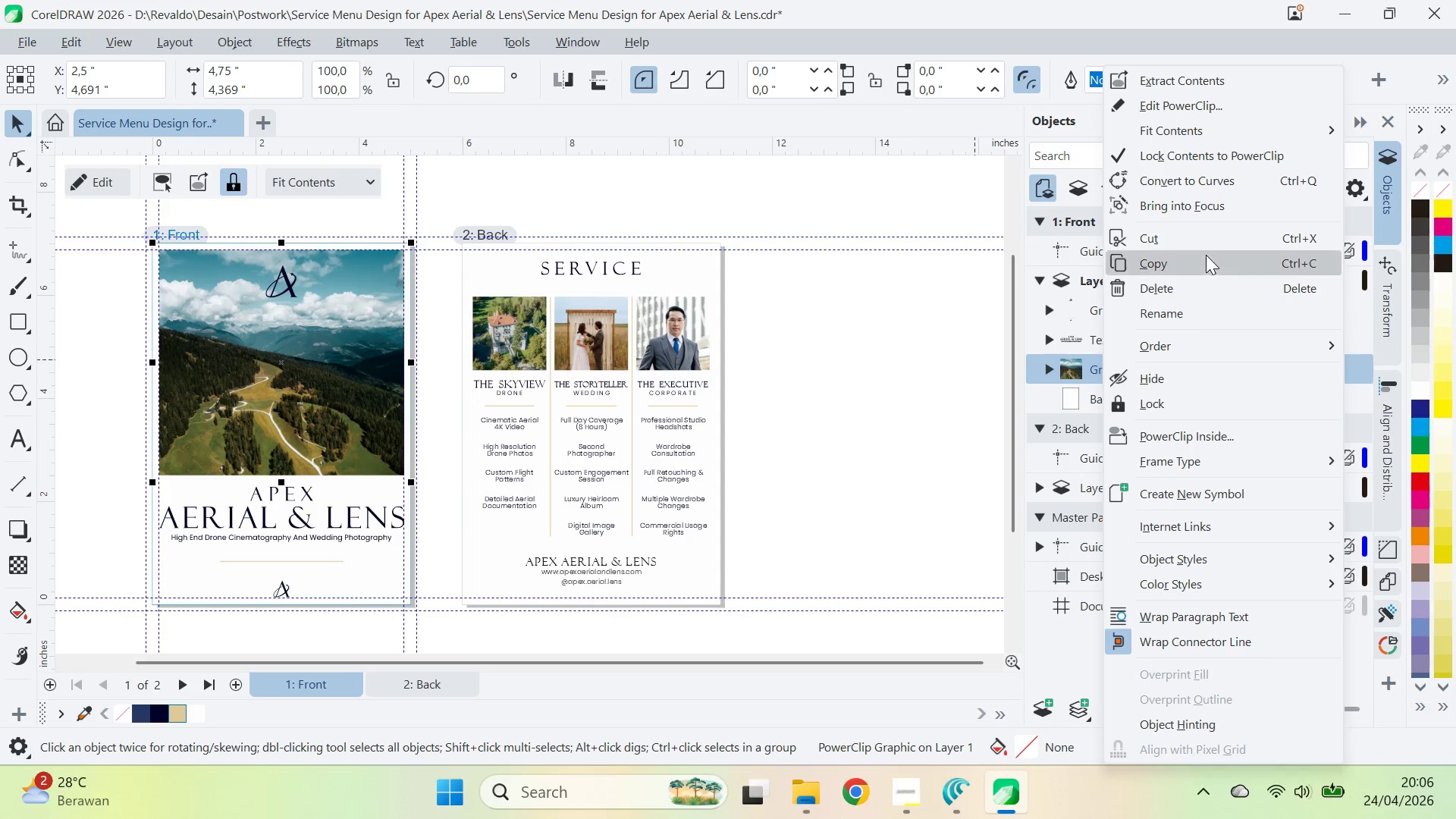 
left_click([1194, 309])
 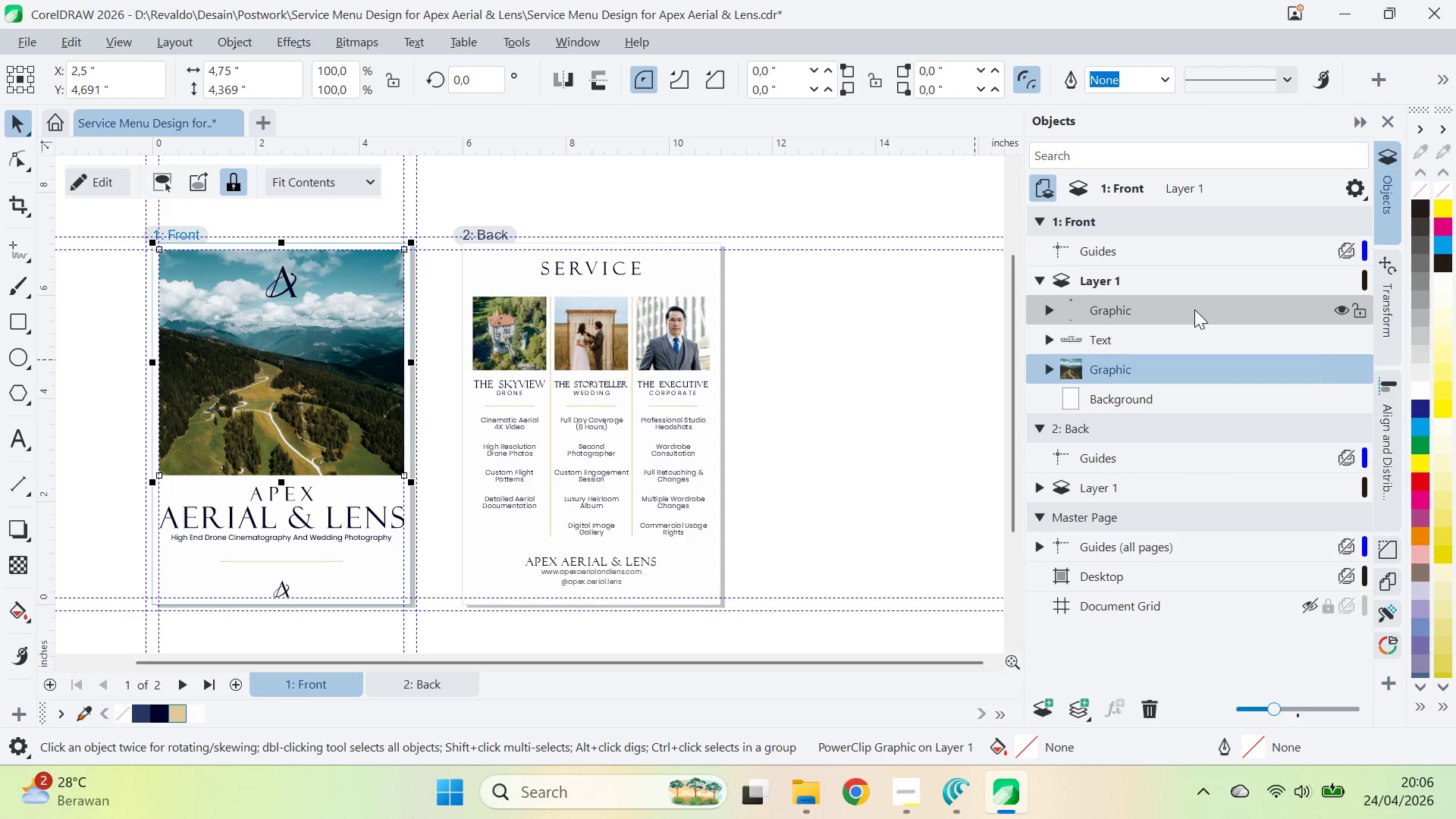 
type(Phoro)
key(Backspace)
type(to)
key(Backspace)
key(Backspace)
key(Backspace)
type(to)
 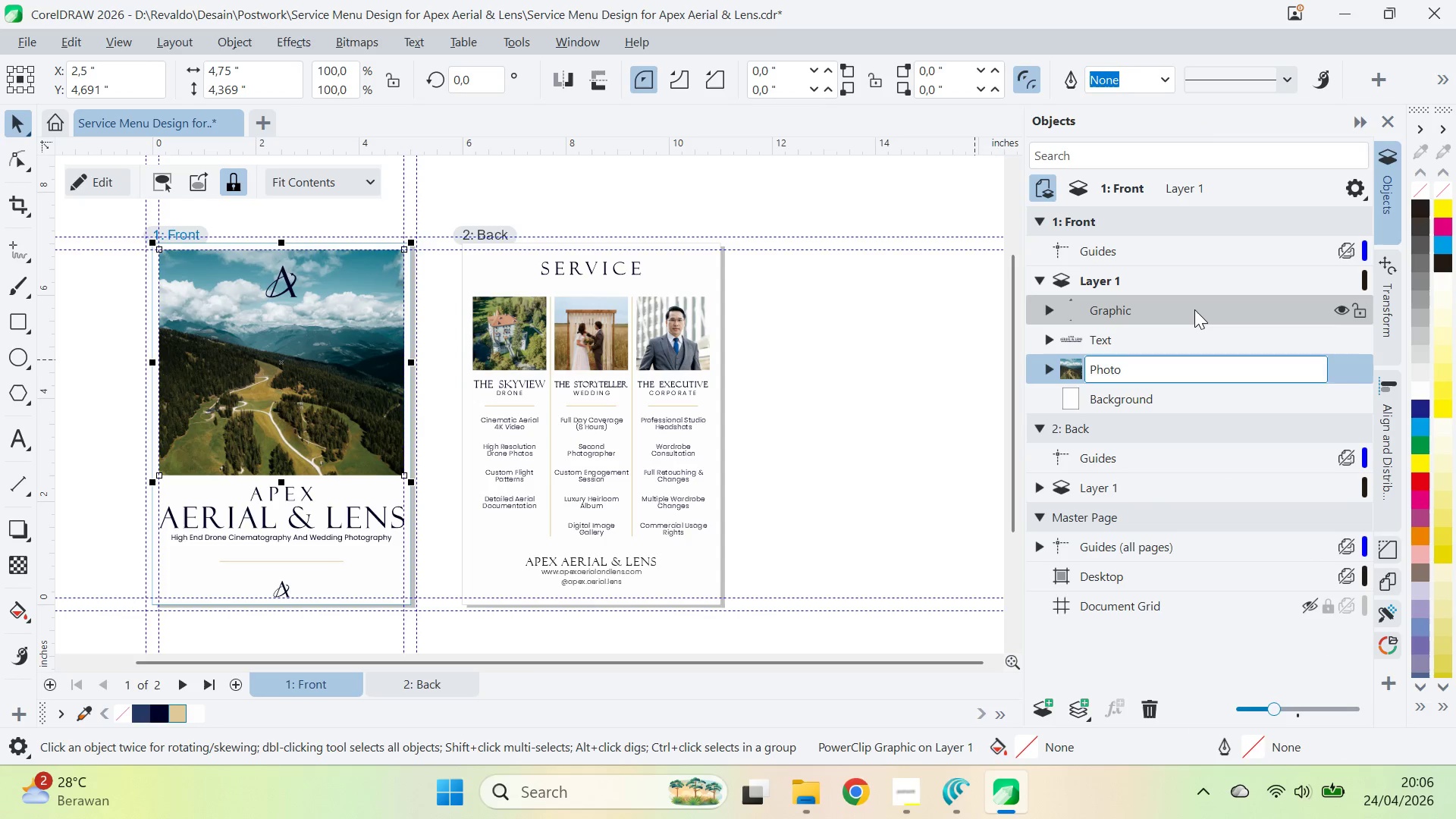 
key(Enter)
 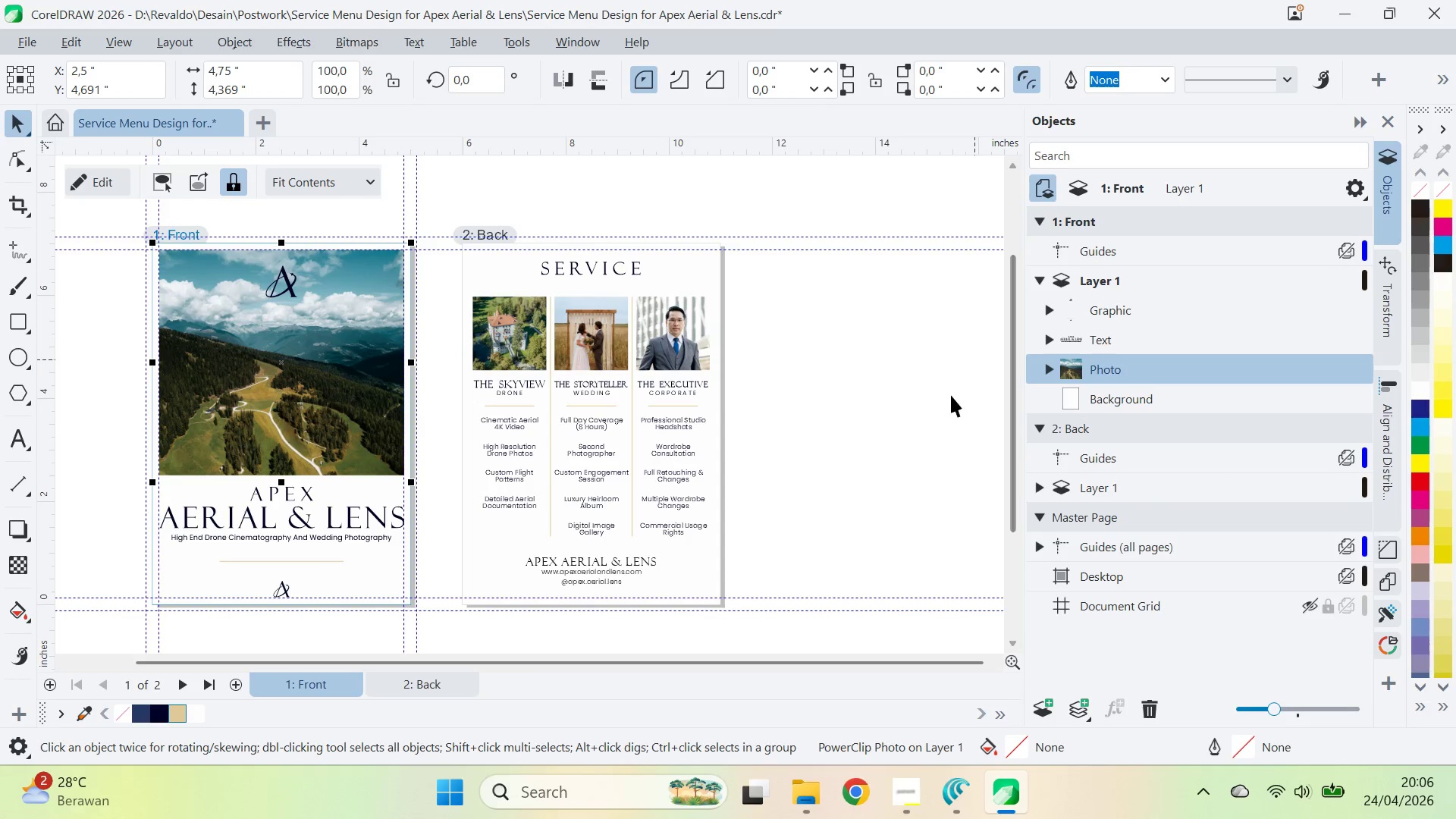 
left_click([940, 398])
 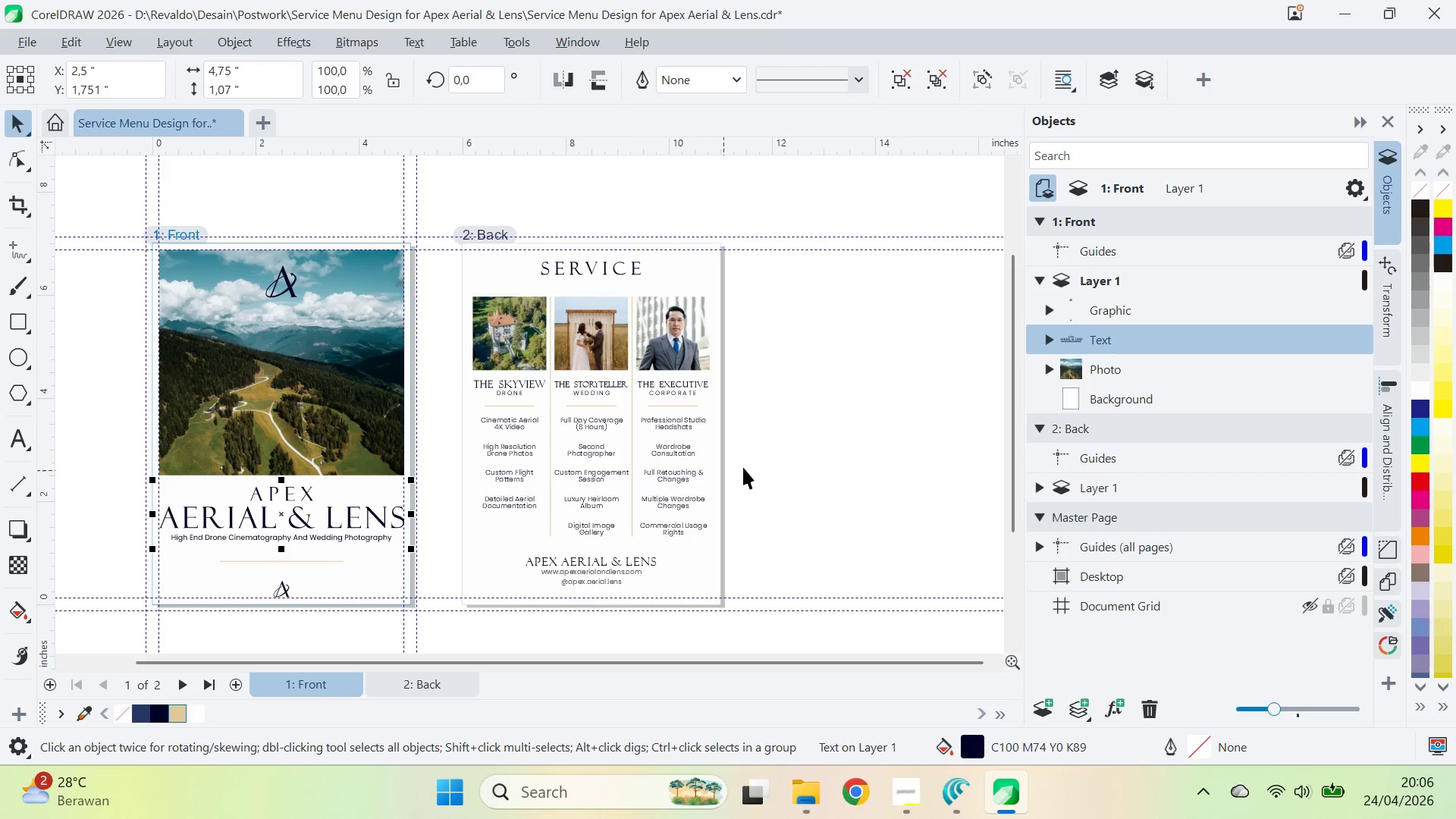 
wait(6.92)
 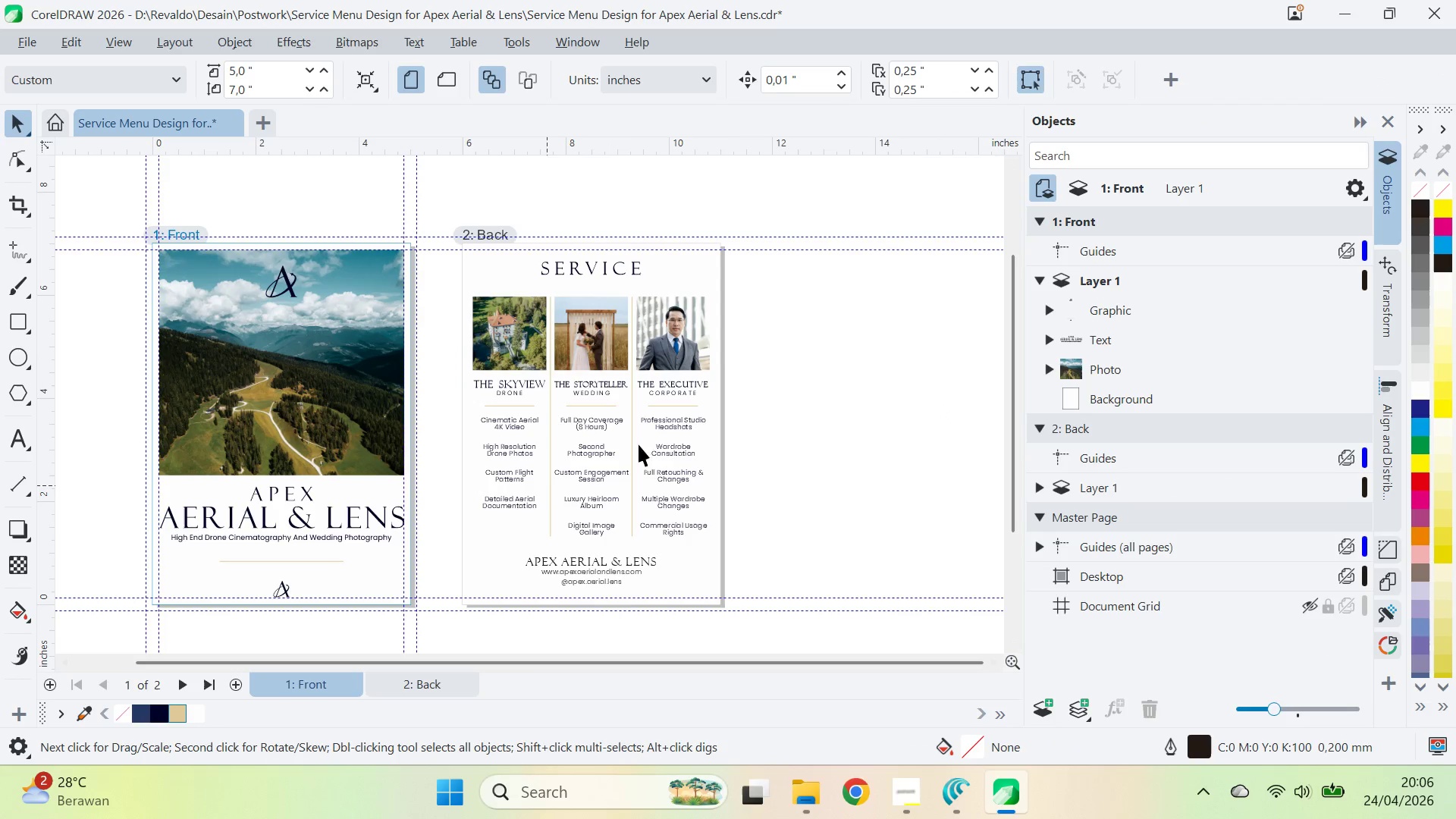 
left_click([162, 718])
 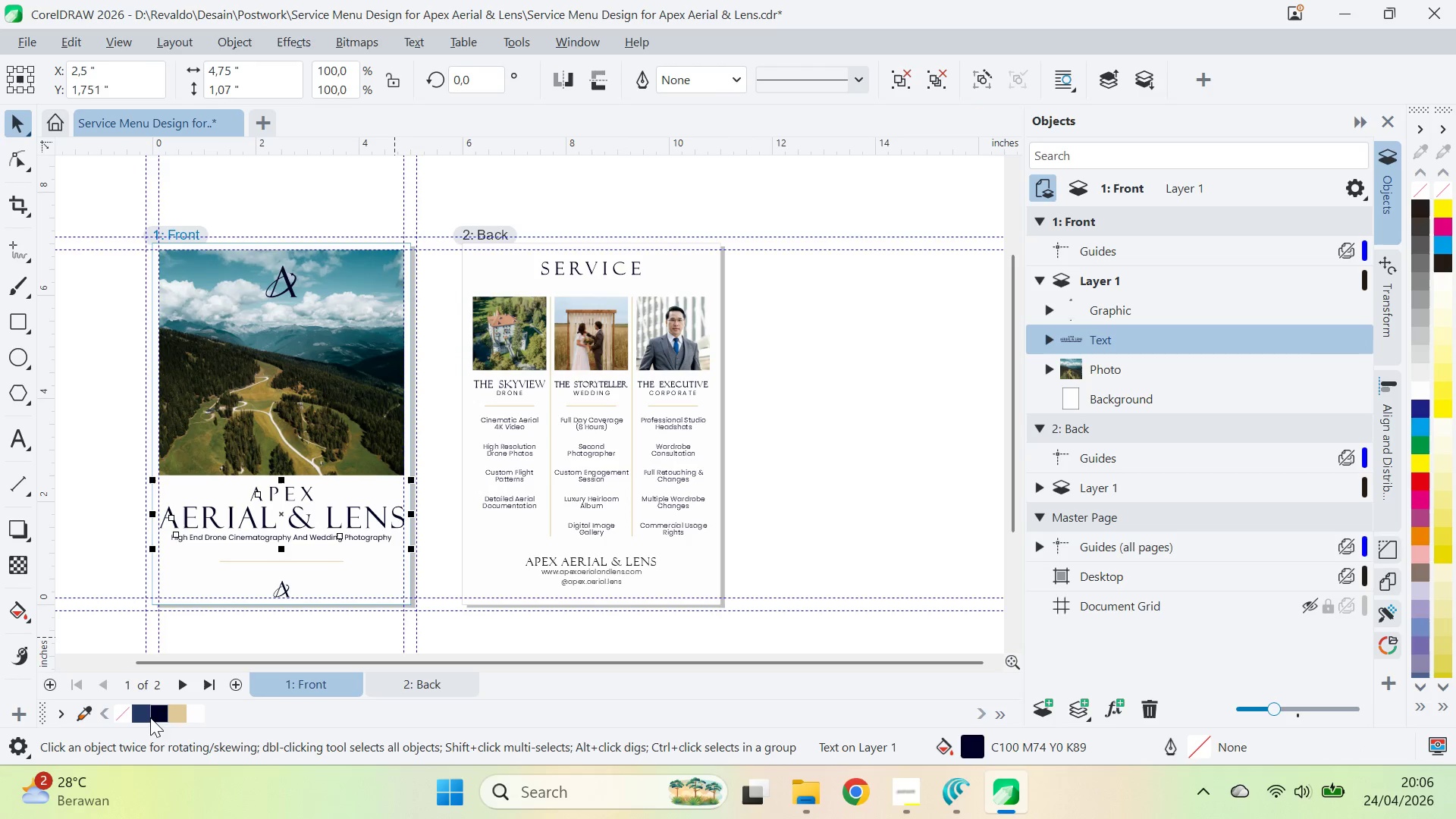 
left_click([146, 717])
 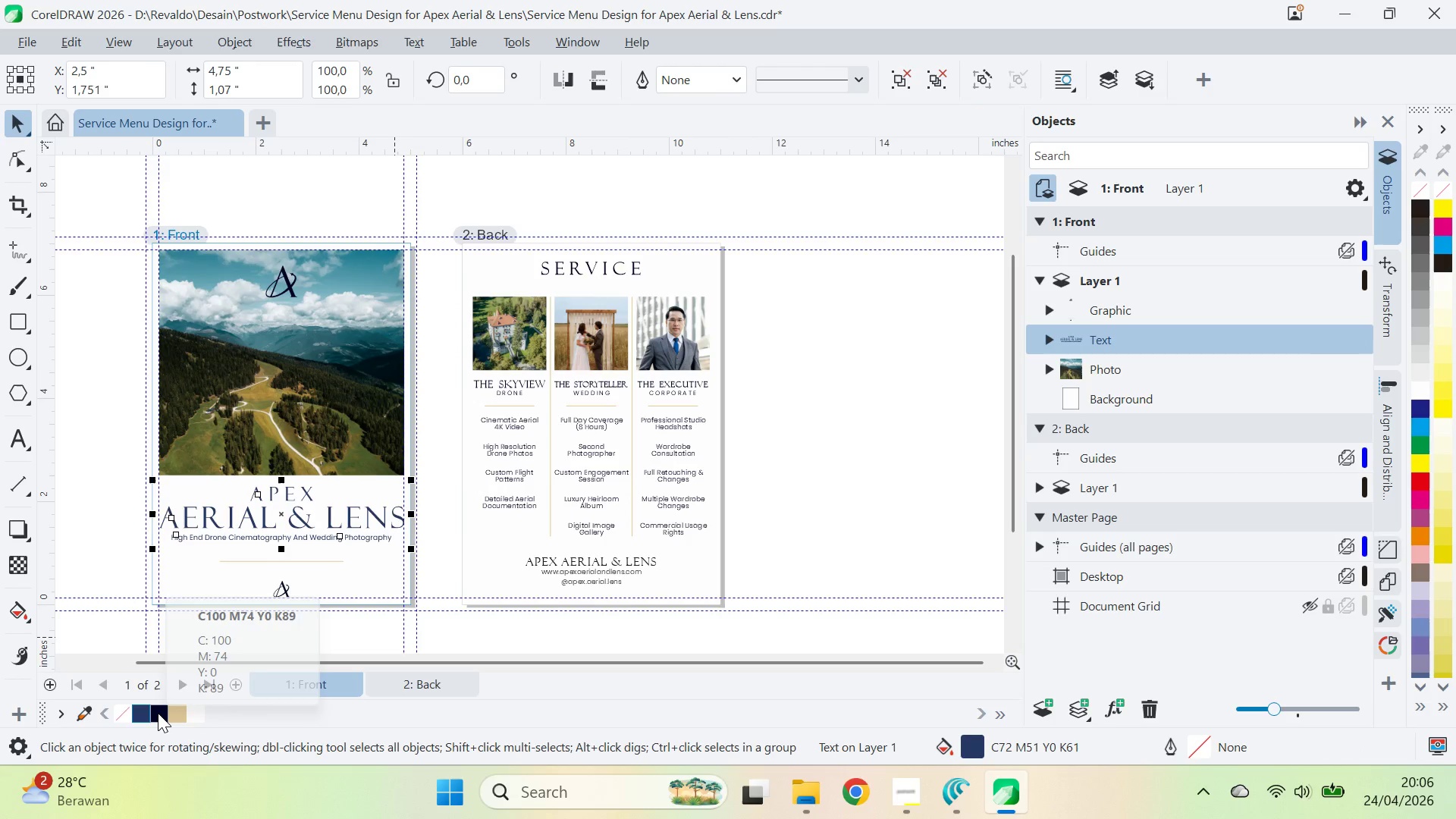 
left_click([158, 711])
 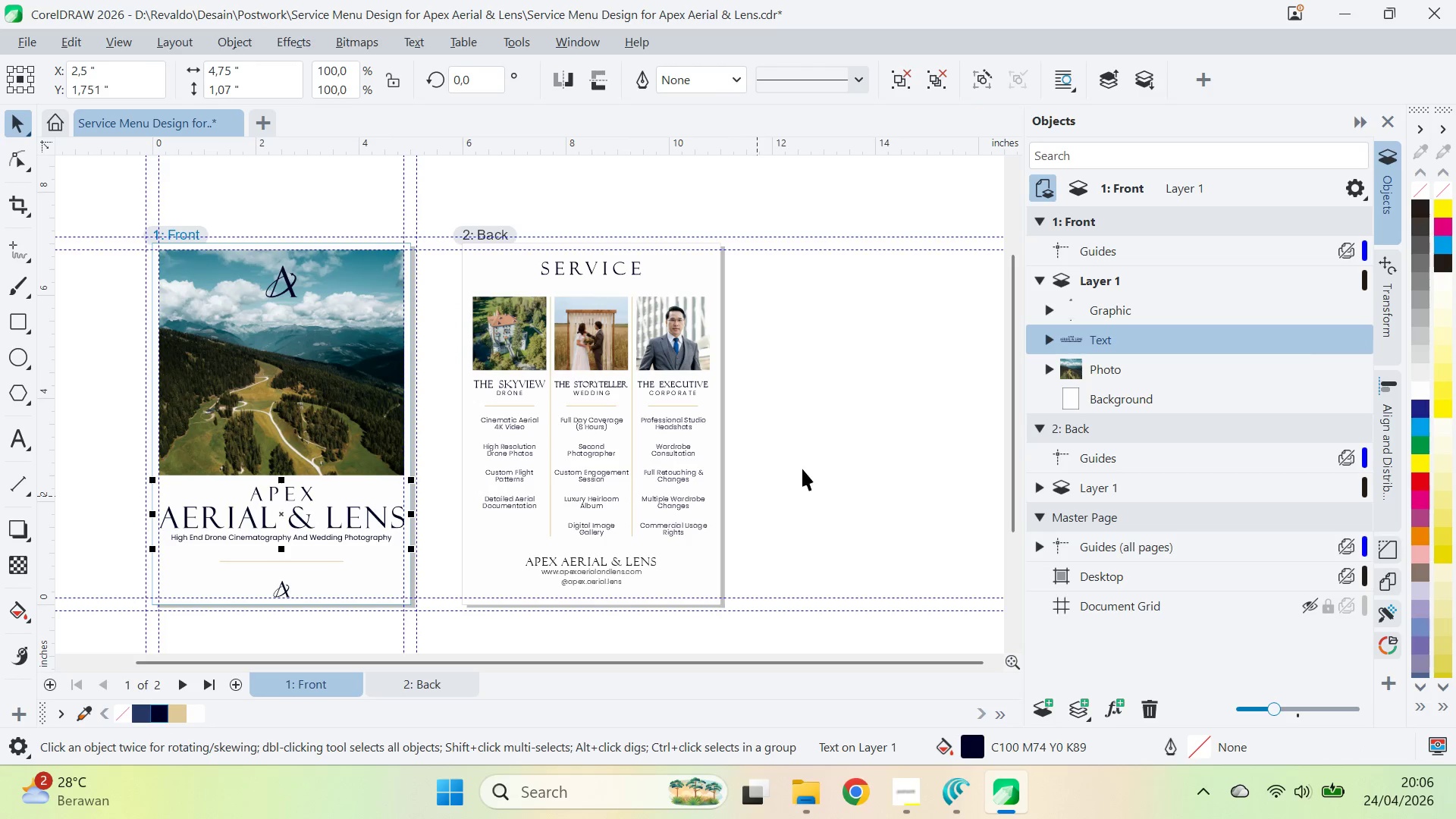 
key(Control+S)
 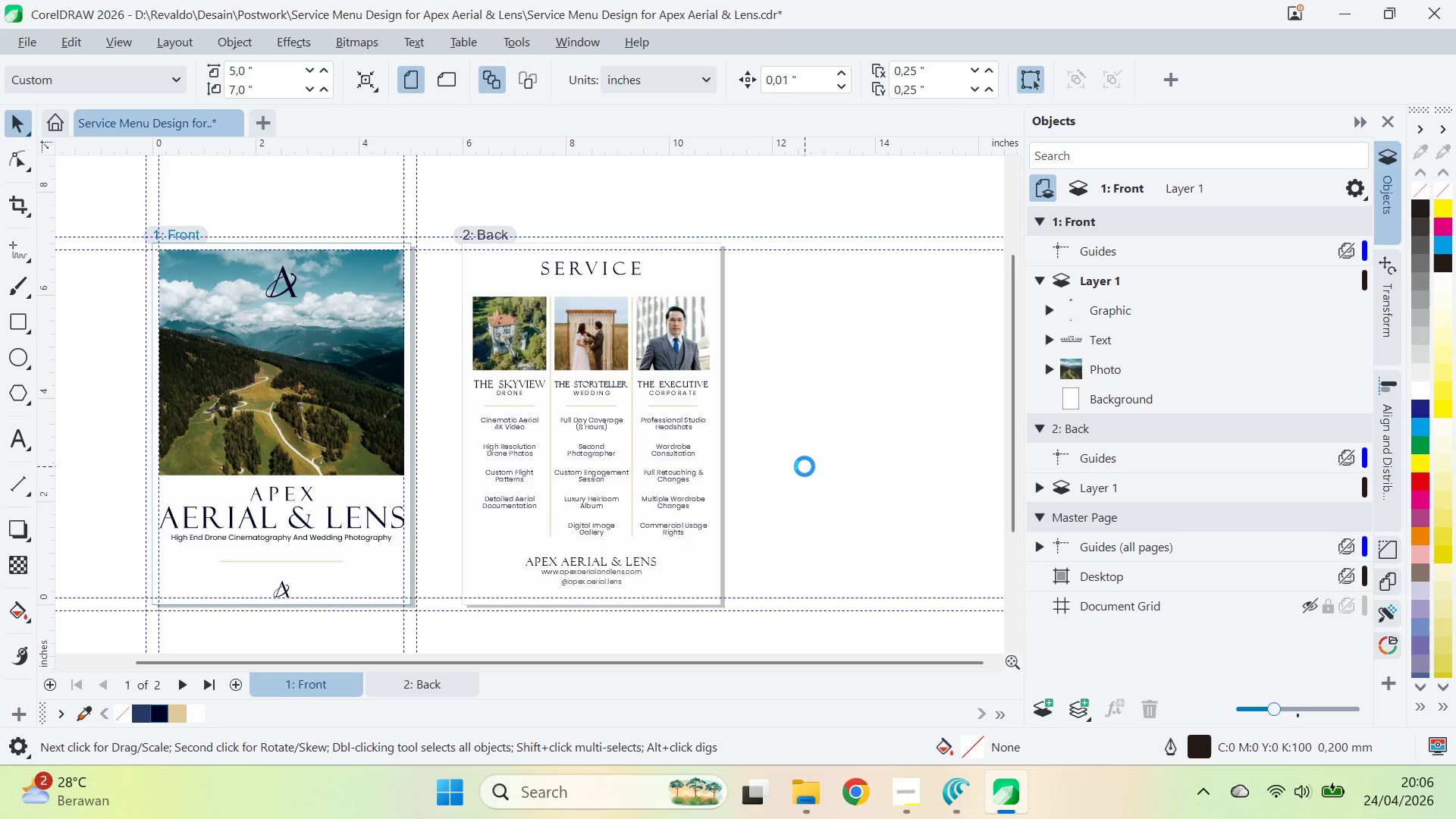 
left_click([805, 466])
 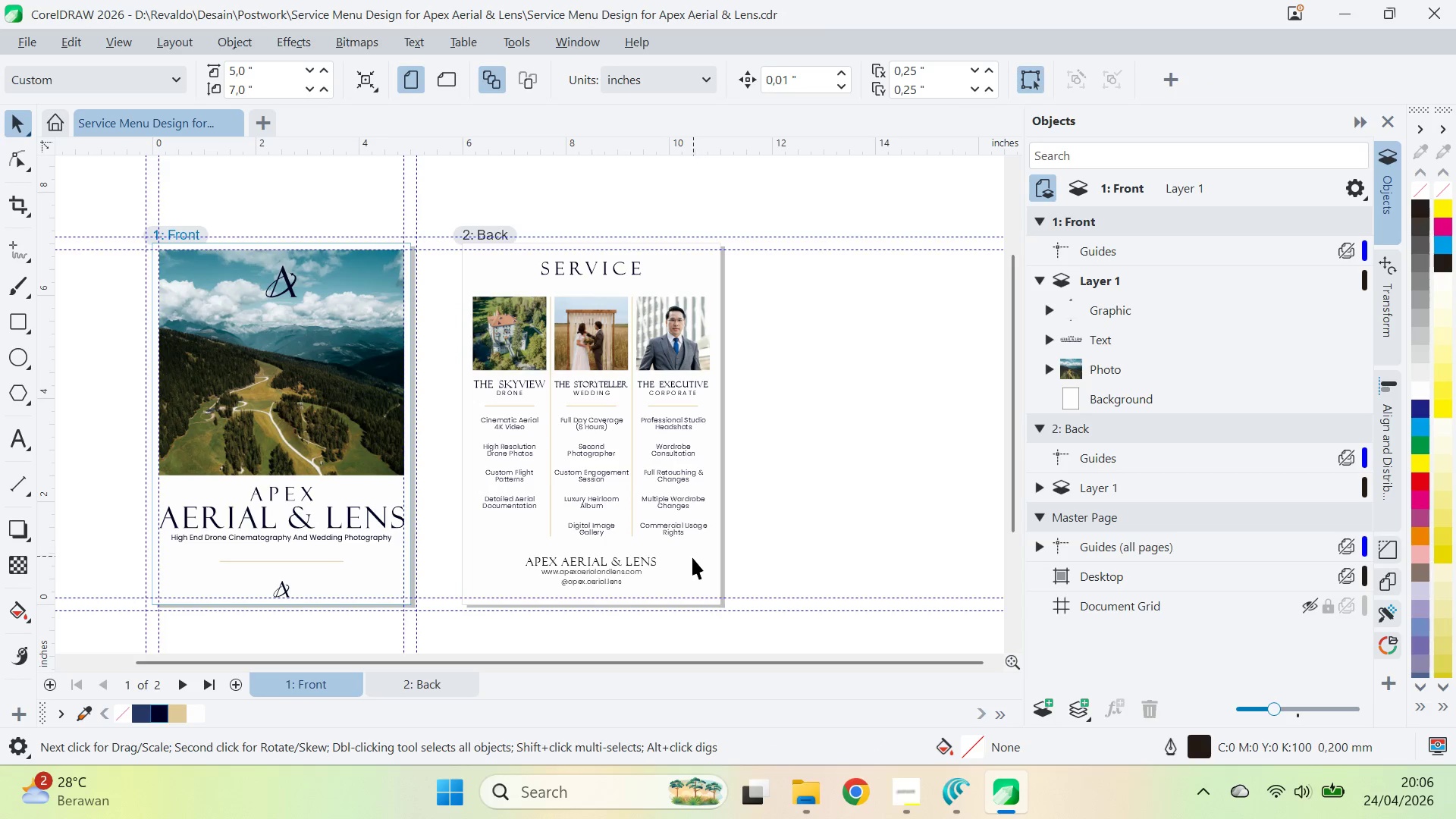 
double_click([690, 561])
 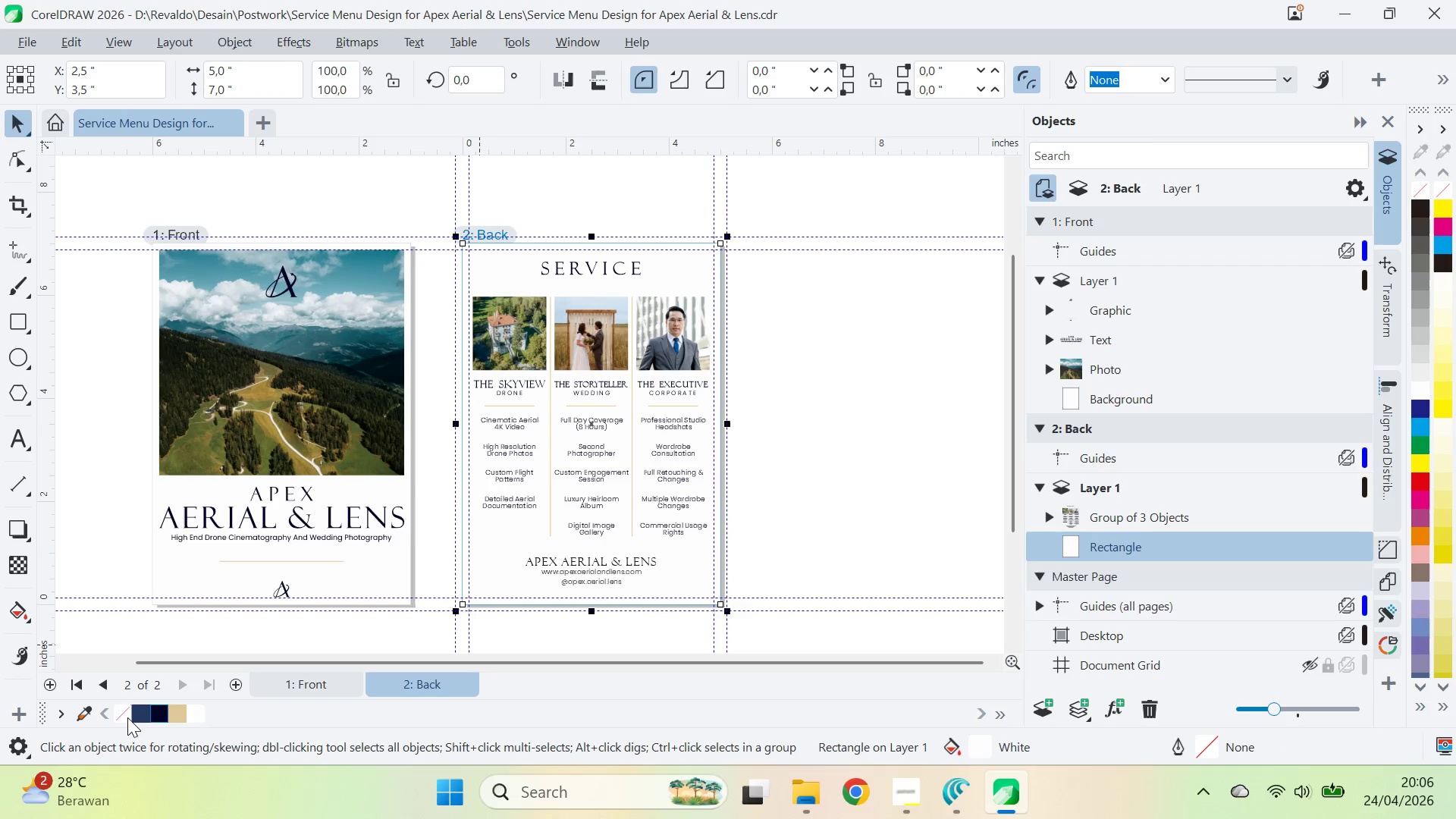 
left_click([139, 714])
 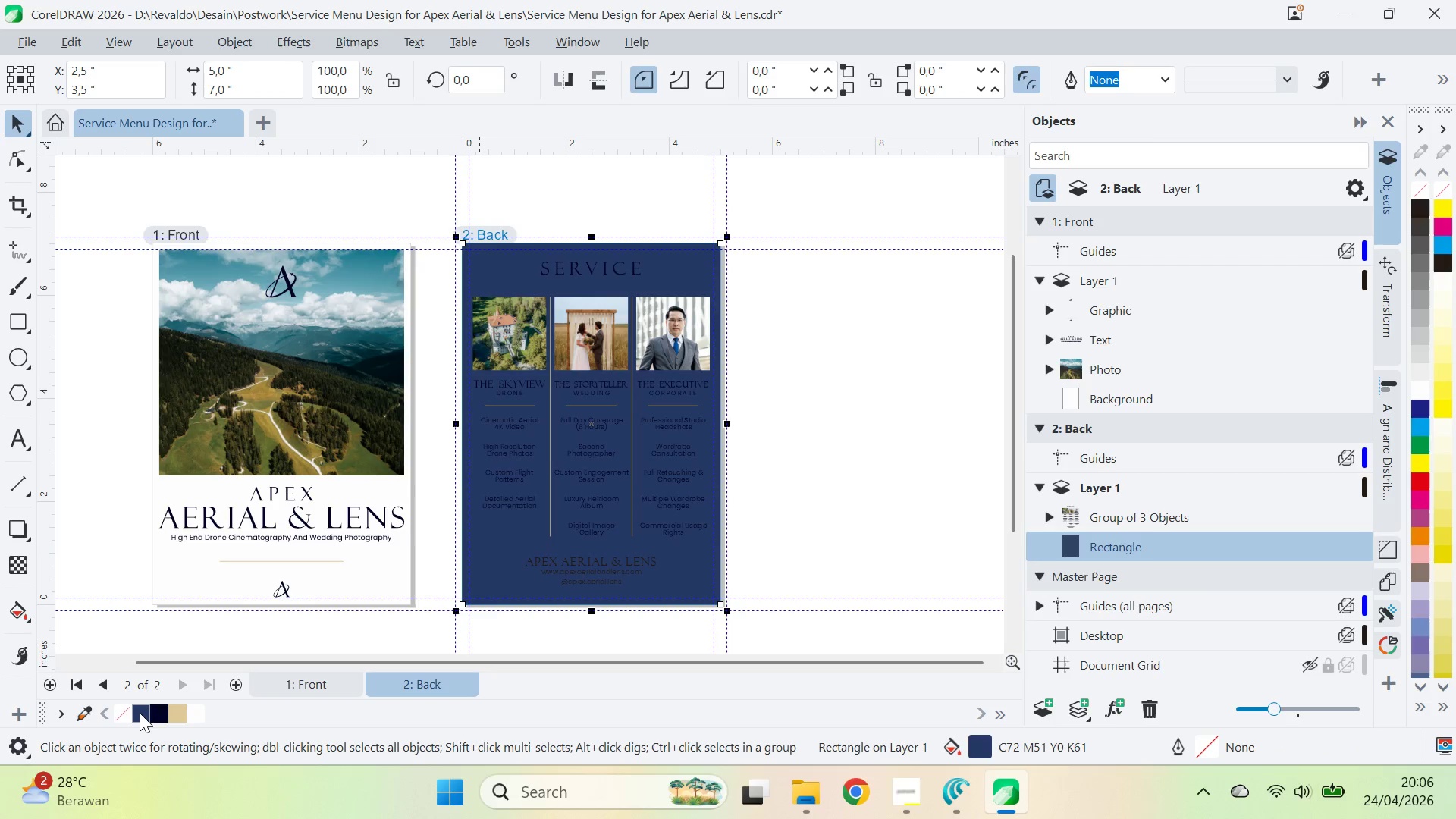 
key(Control+Z)
 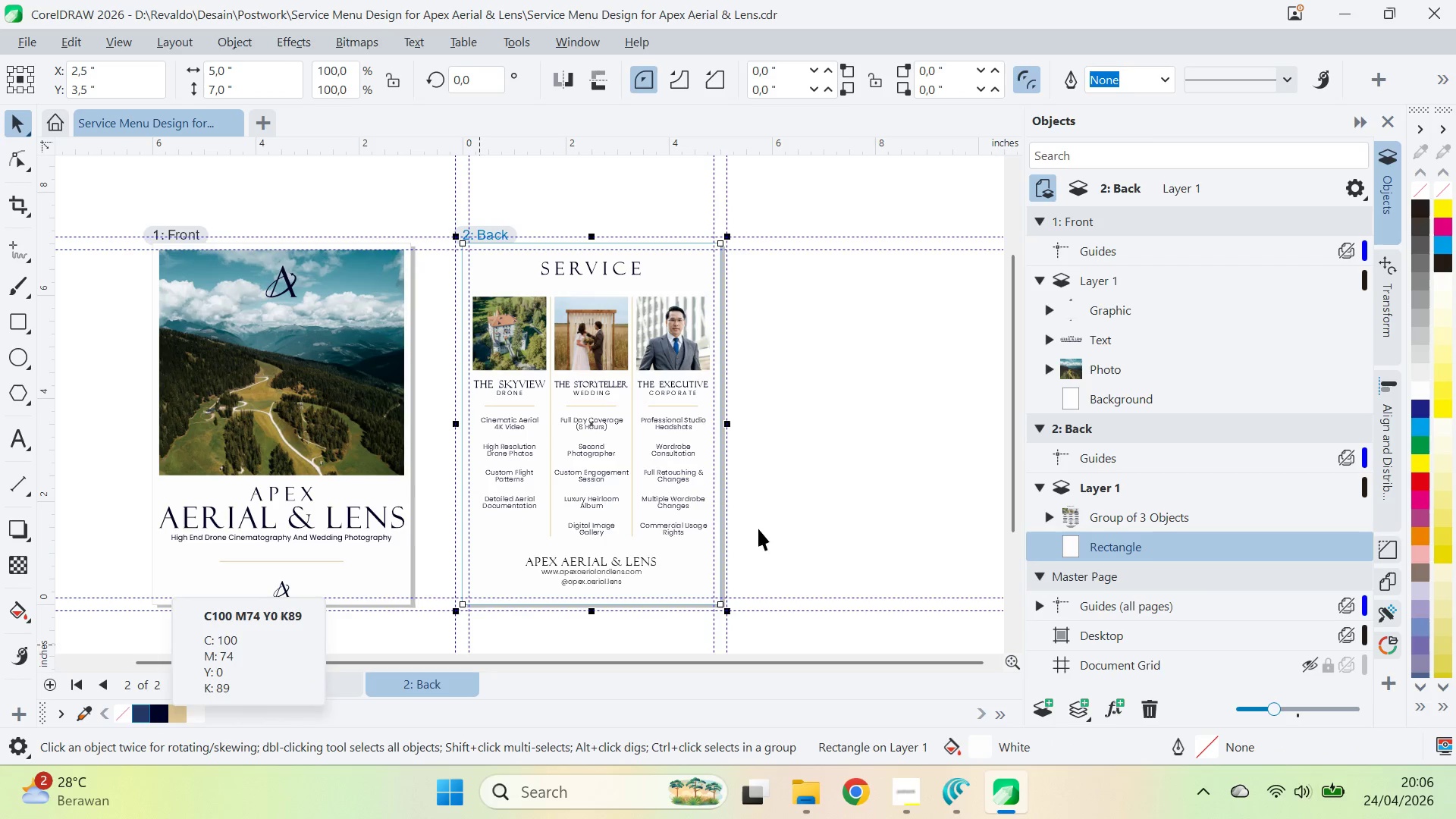 
left_click([844, 506])
 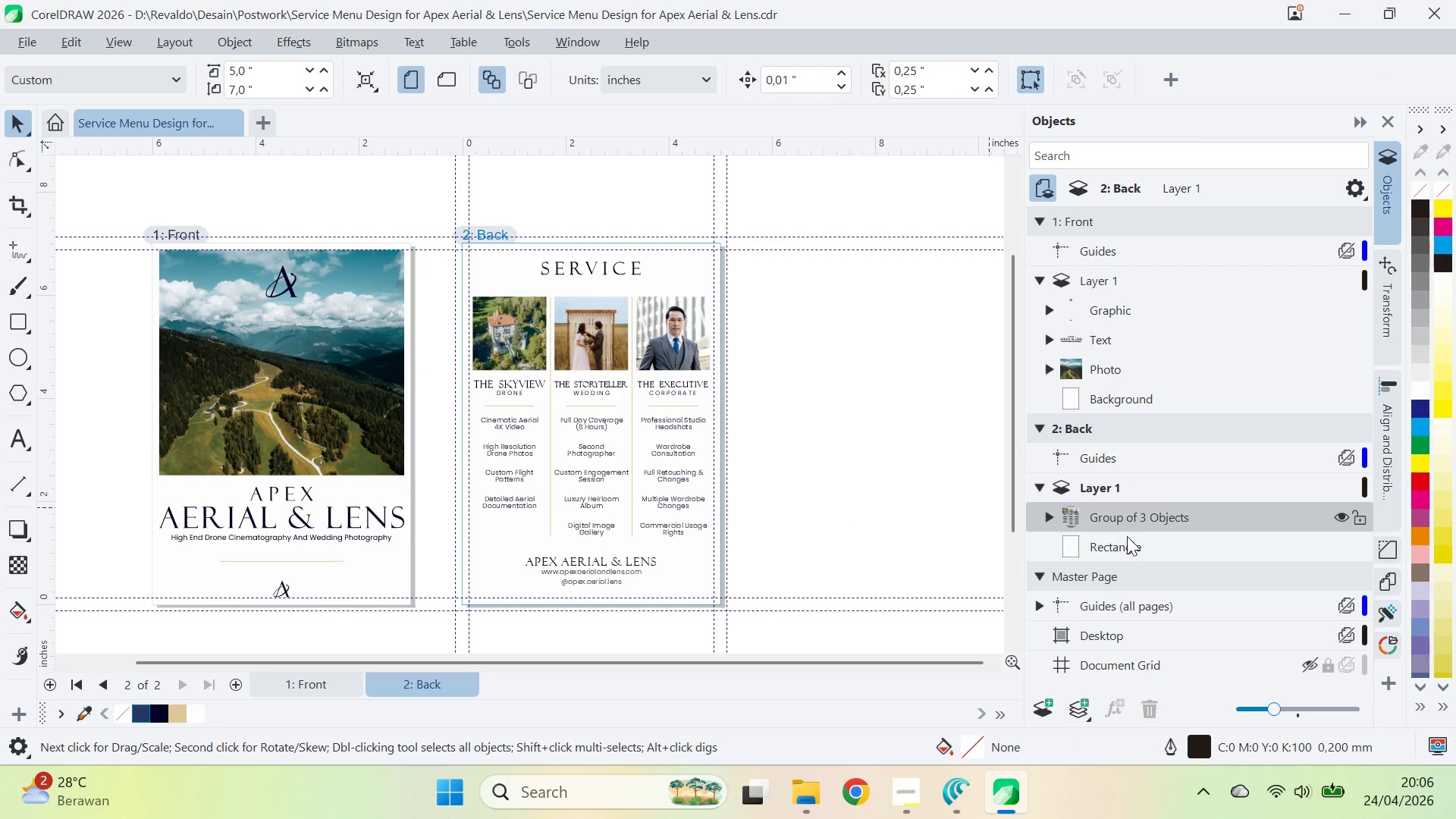 
left_click([1128, 543])
 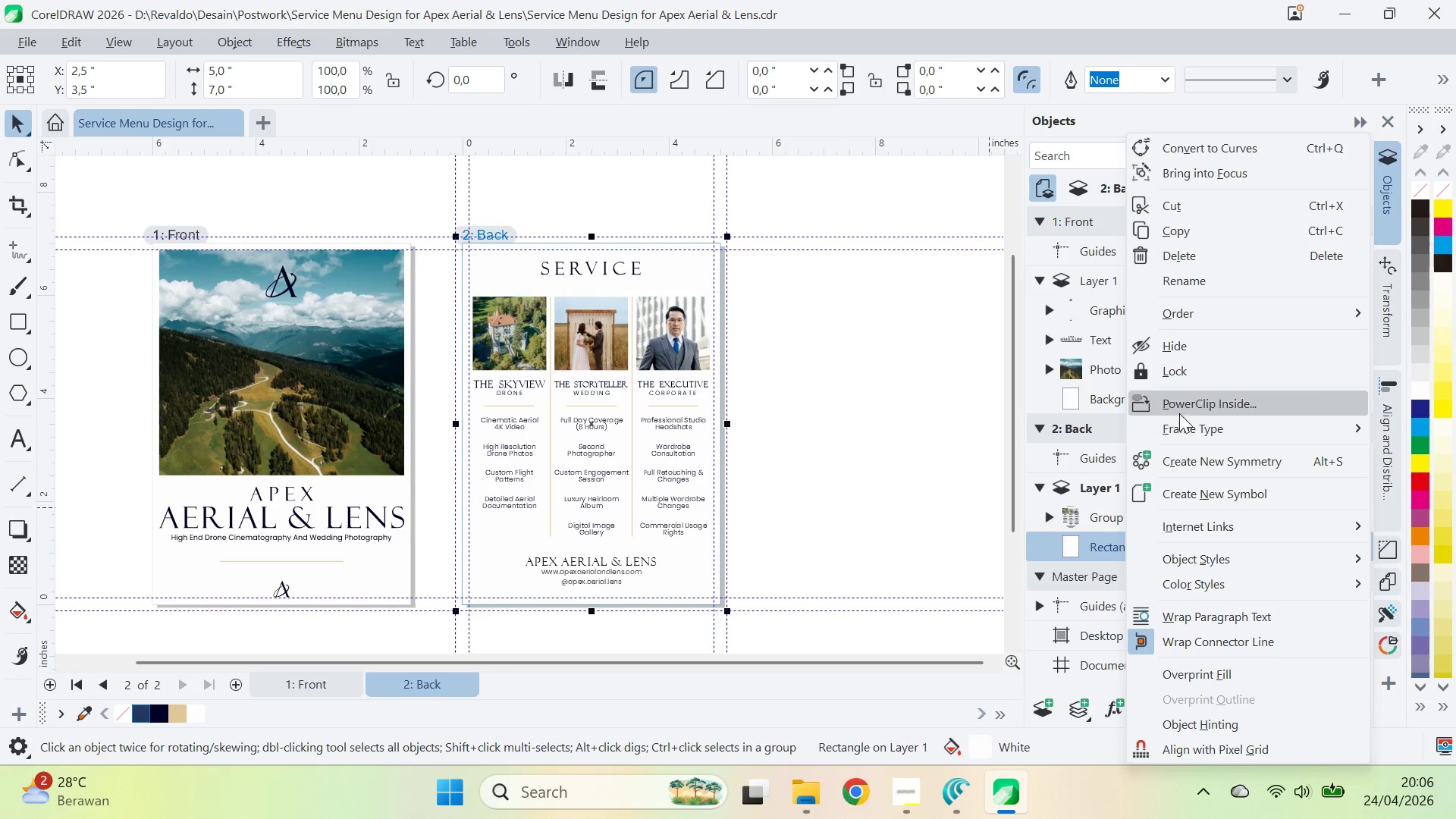 
left_click([1210, 276])
 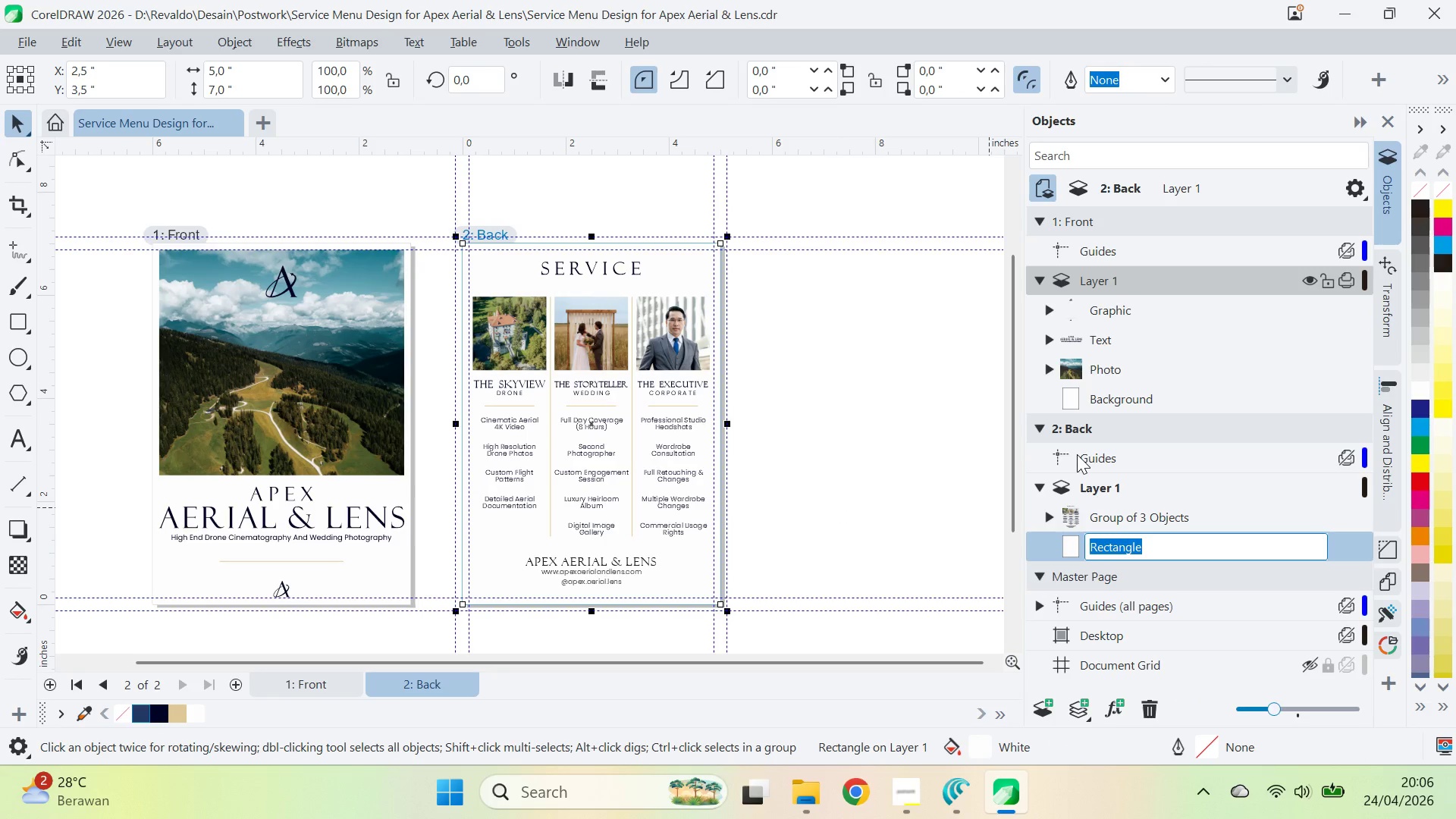 
type(Background)
 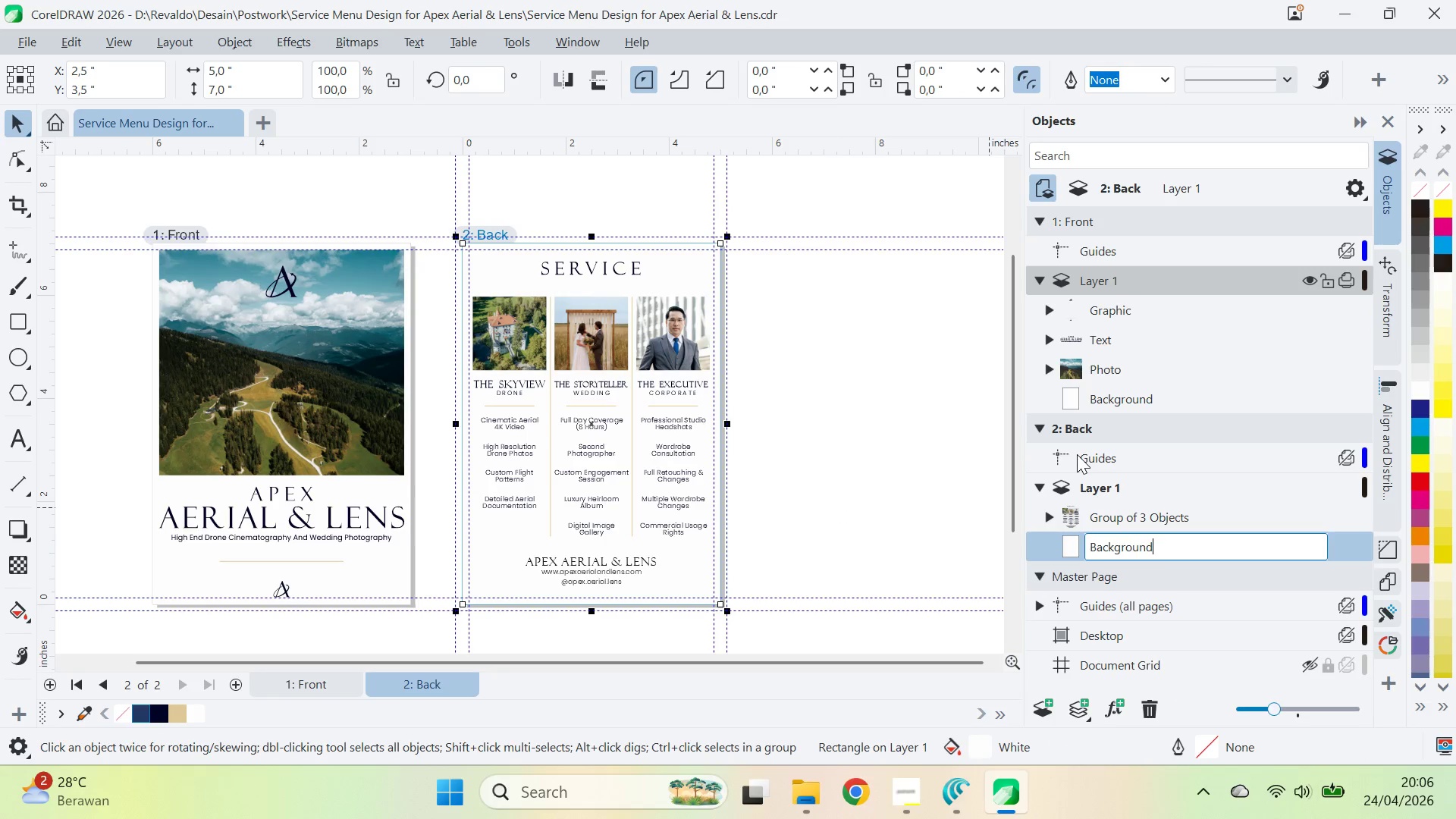 
key(Enter)
 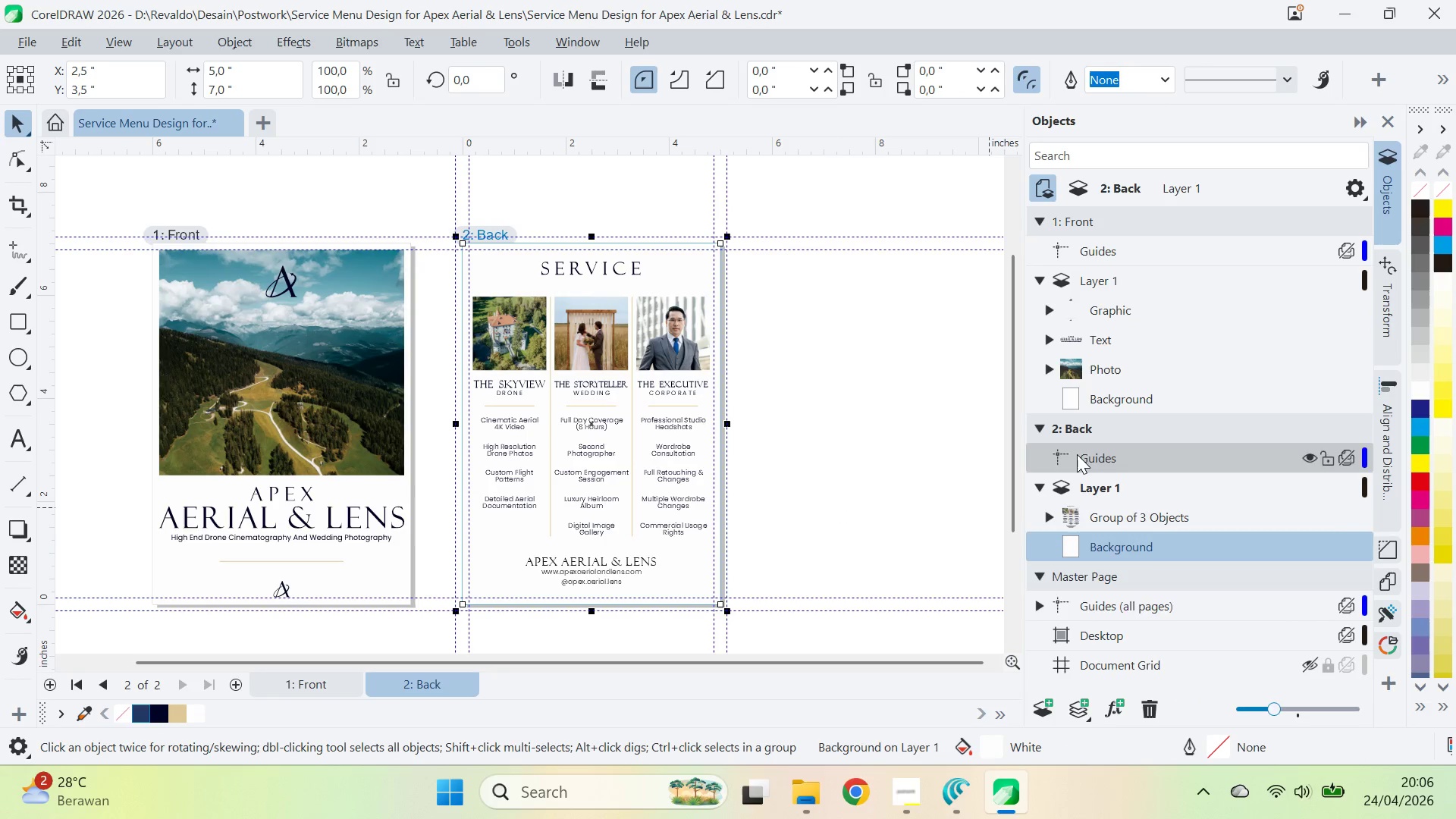 
mouse_move([1254, 575])
 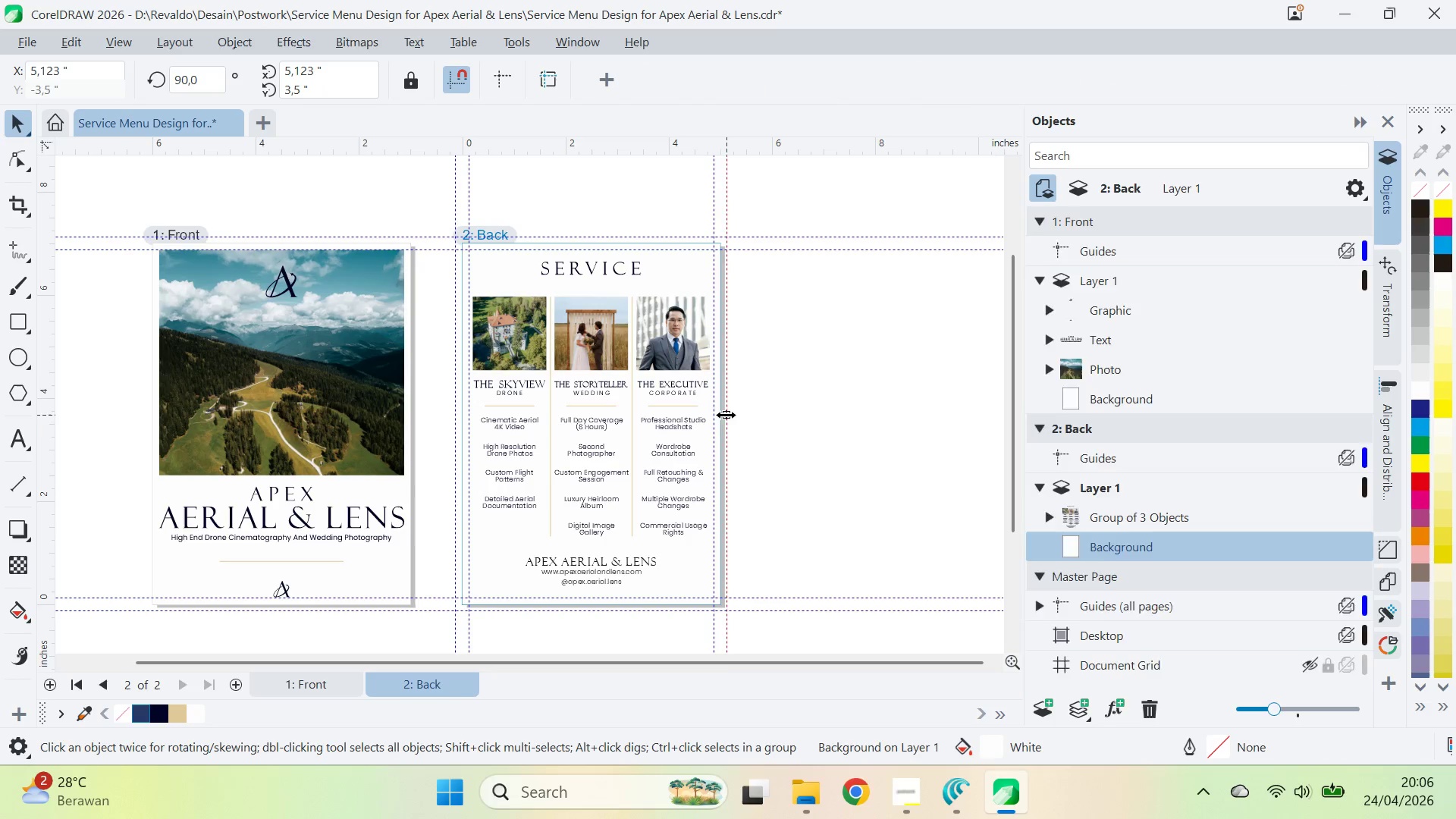 
double_click([698, 397])
 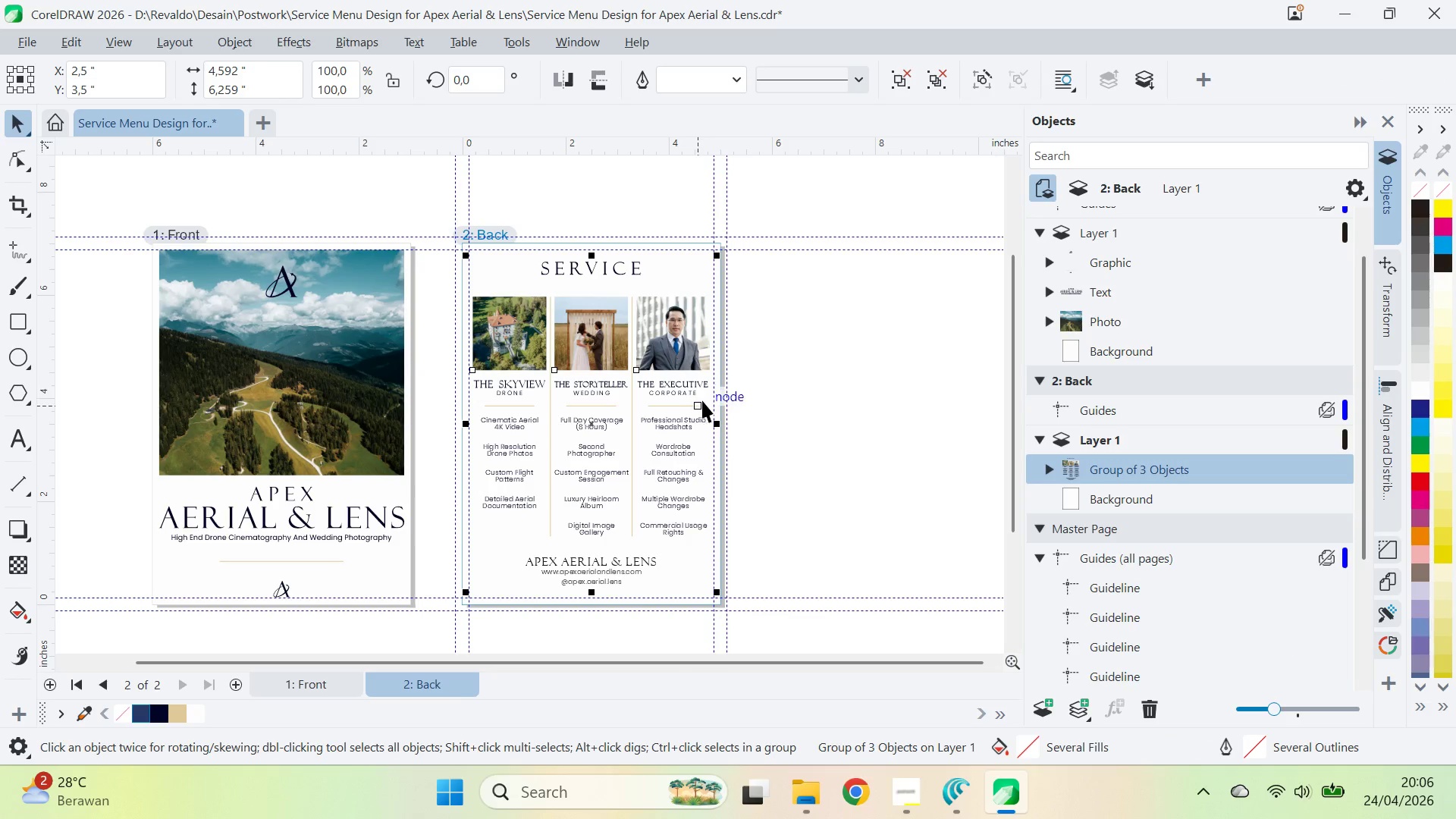 
key(Control+U)
 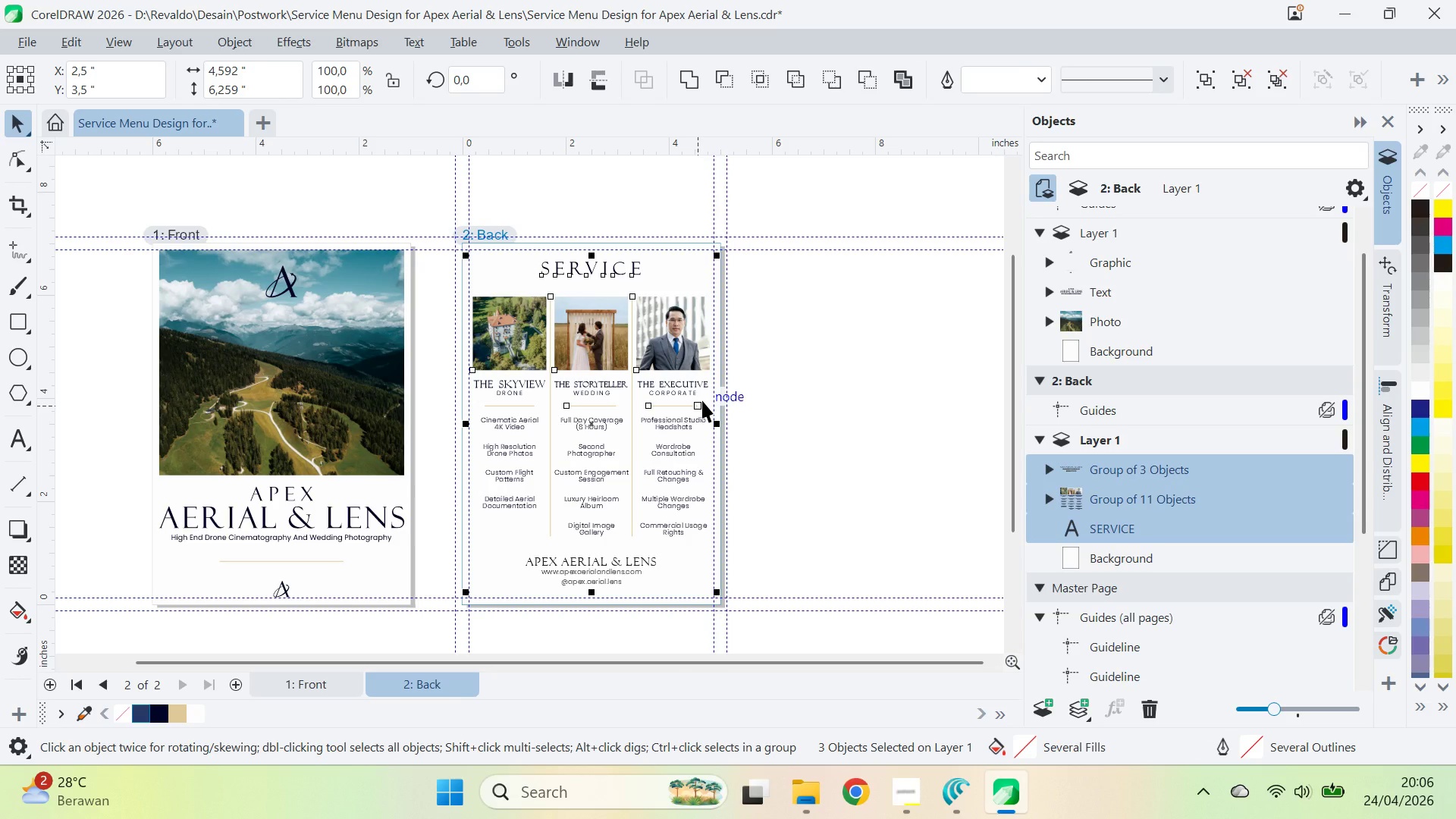 
key(Control+U)
 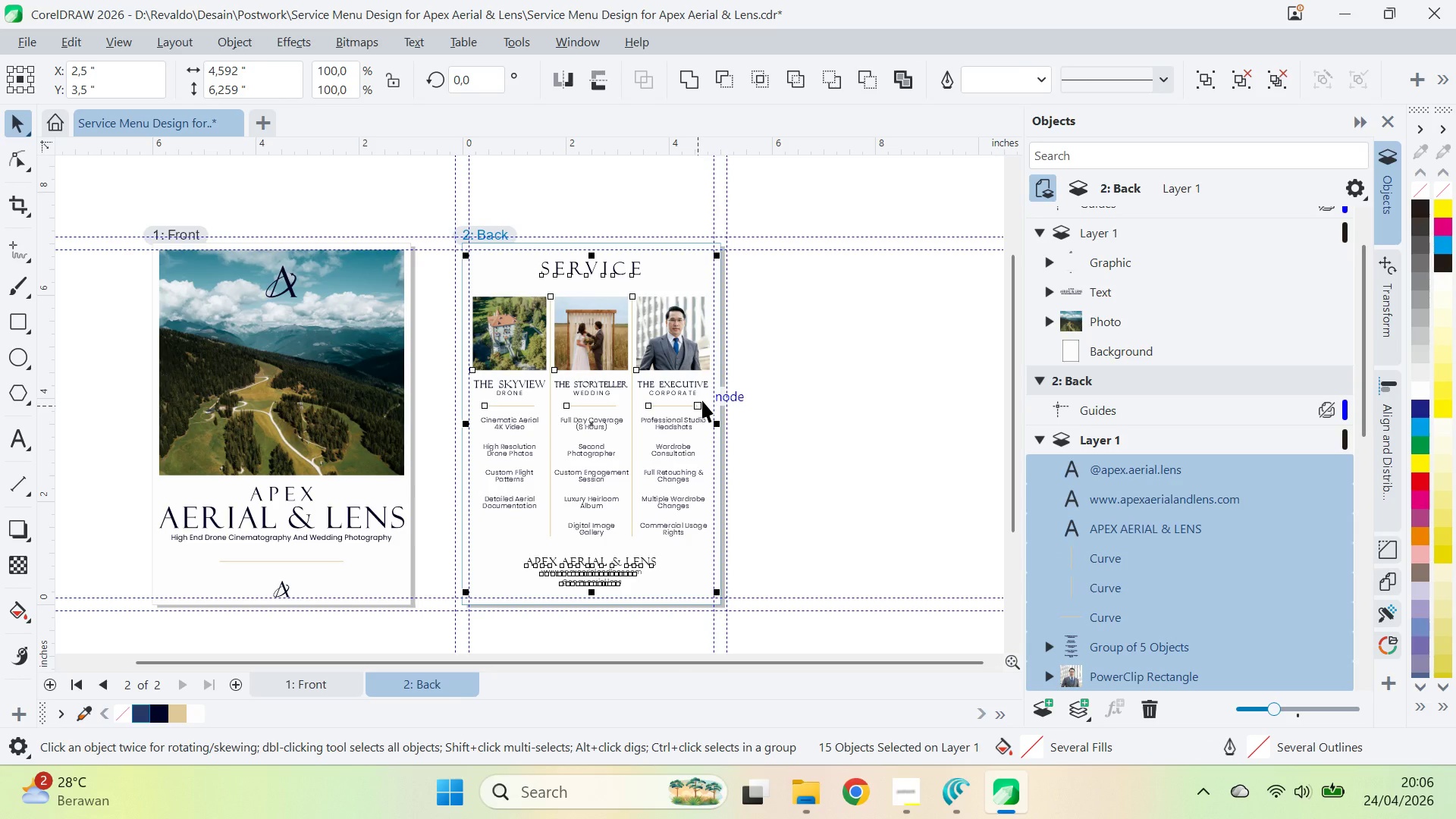 
key(Control+Q)
 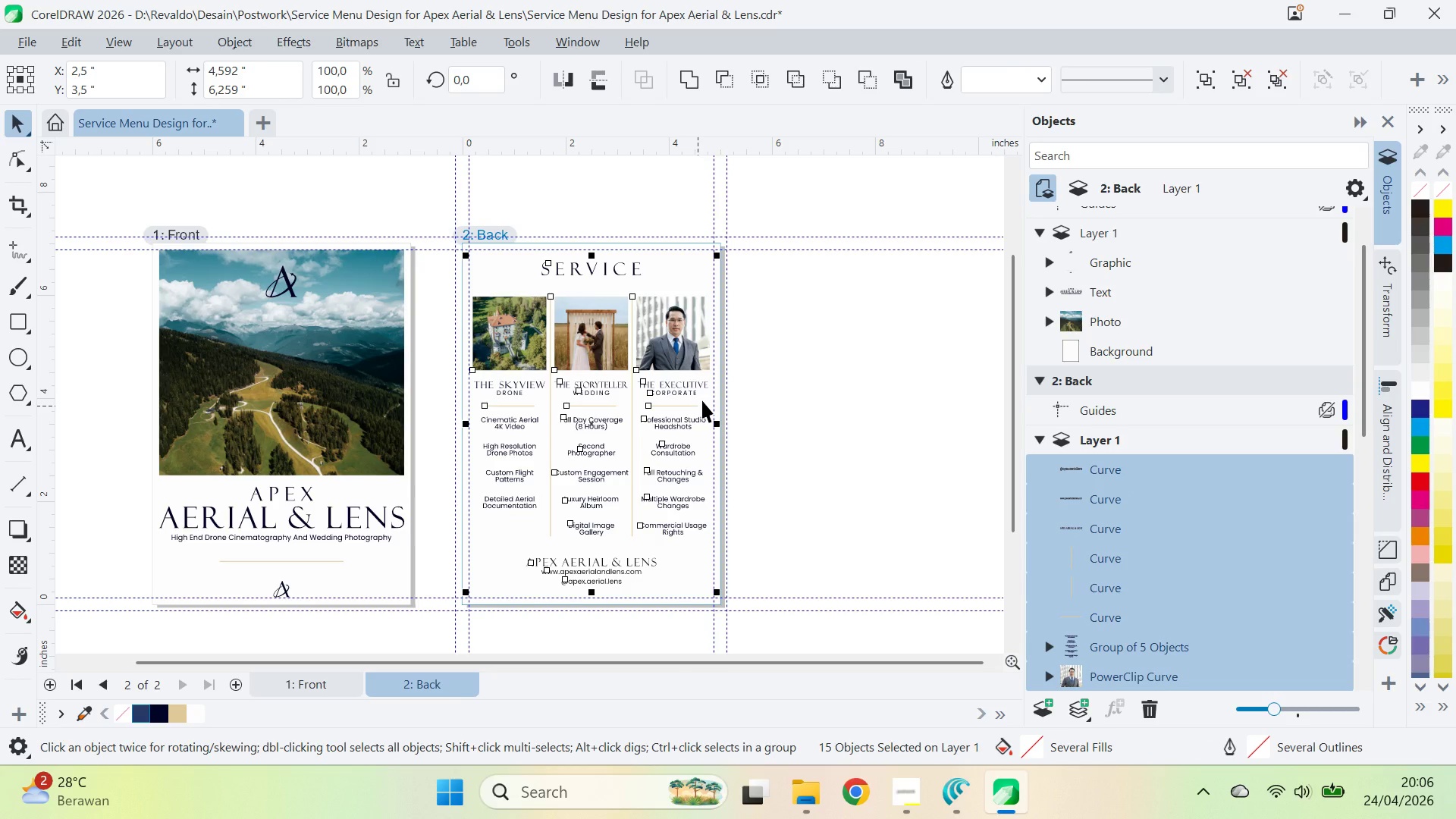 
key(Control+U)
 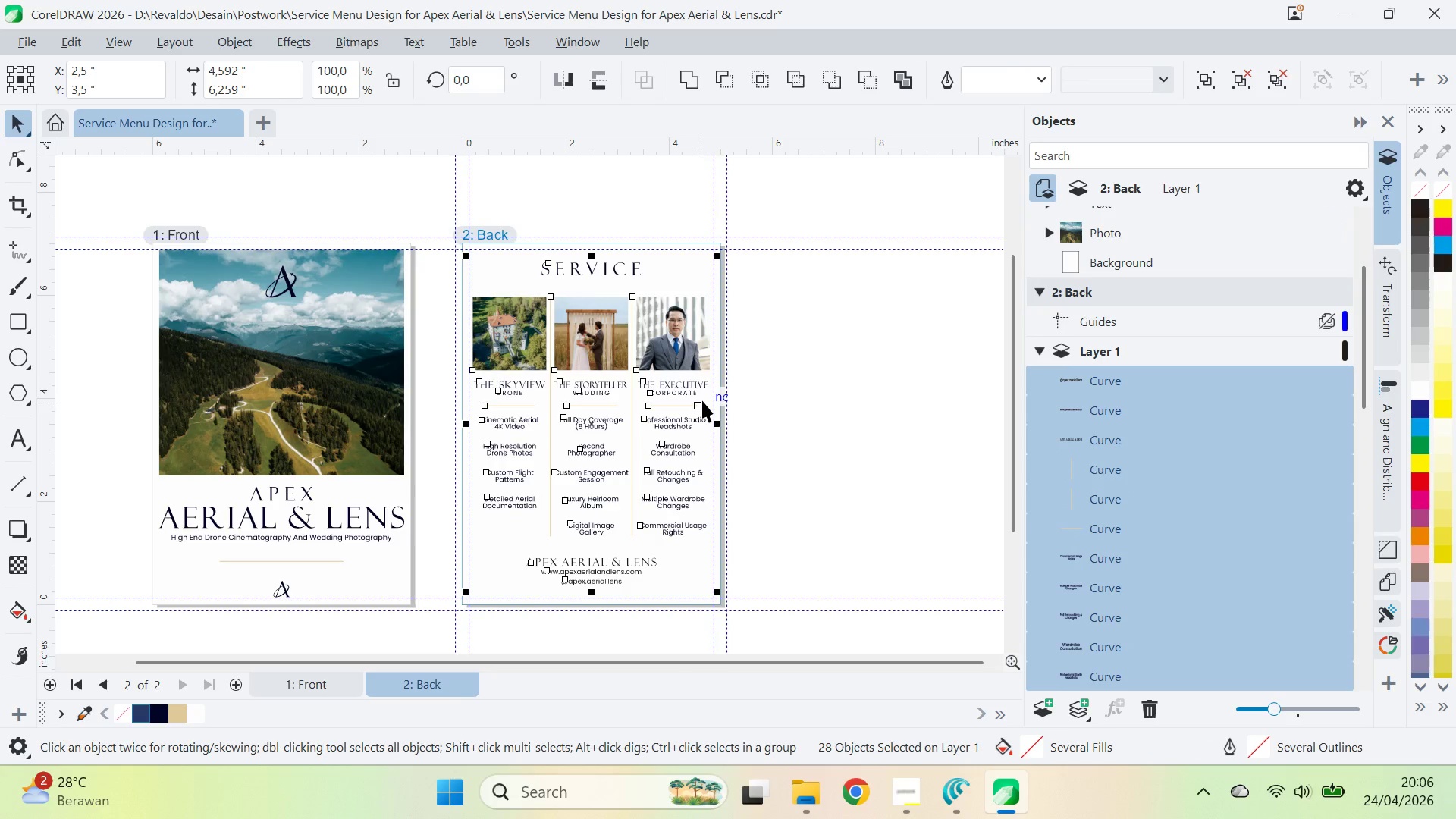 
key(Control+Q)
 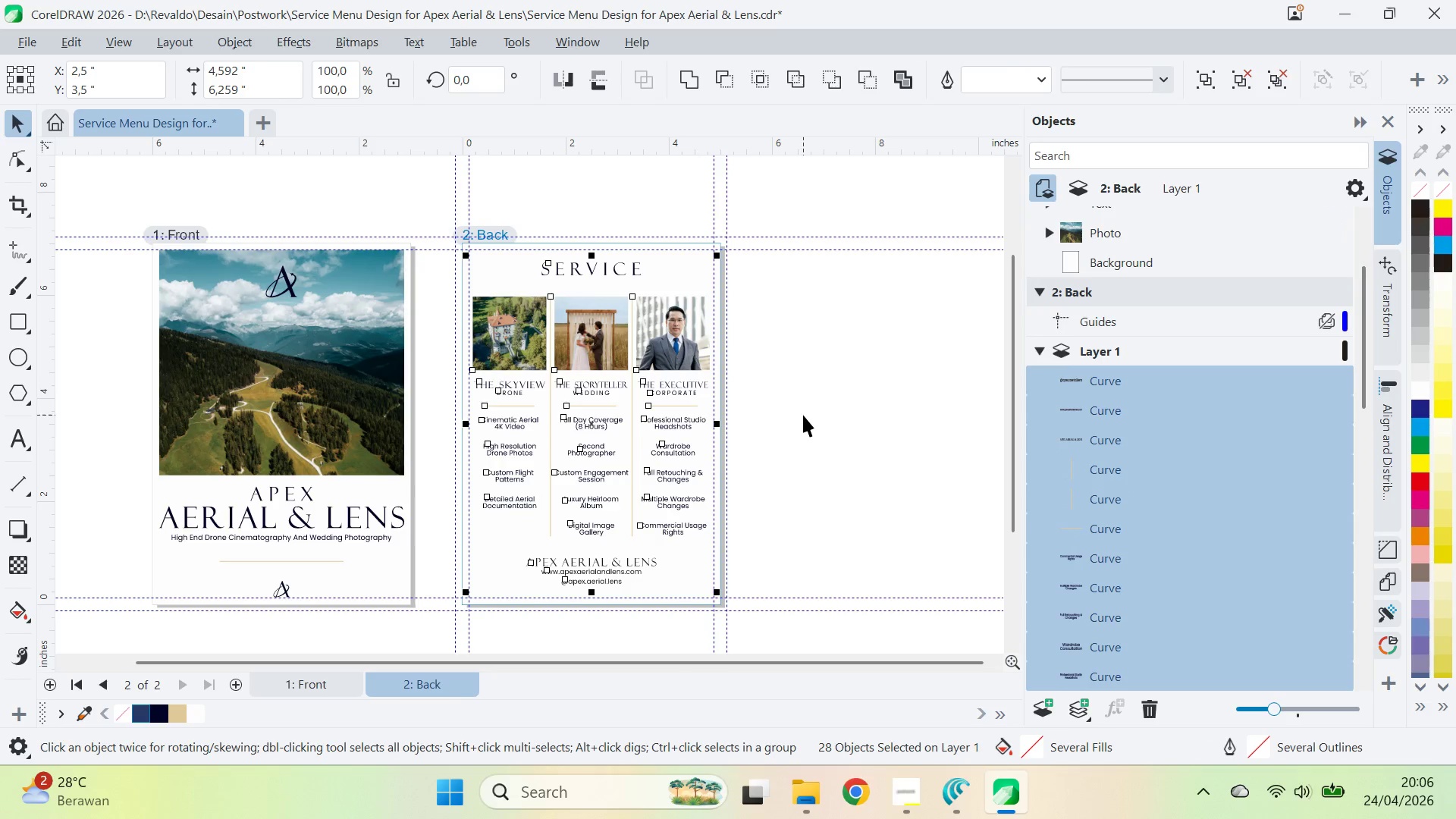 
left_click([803, 414])
 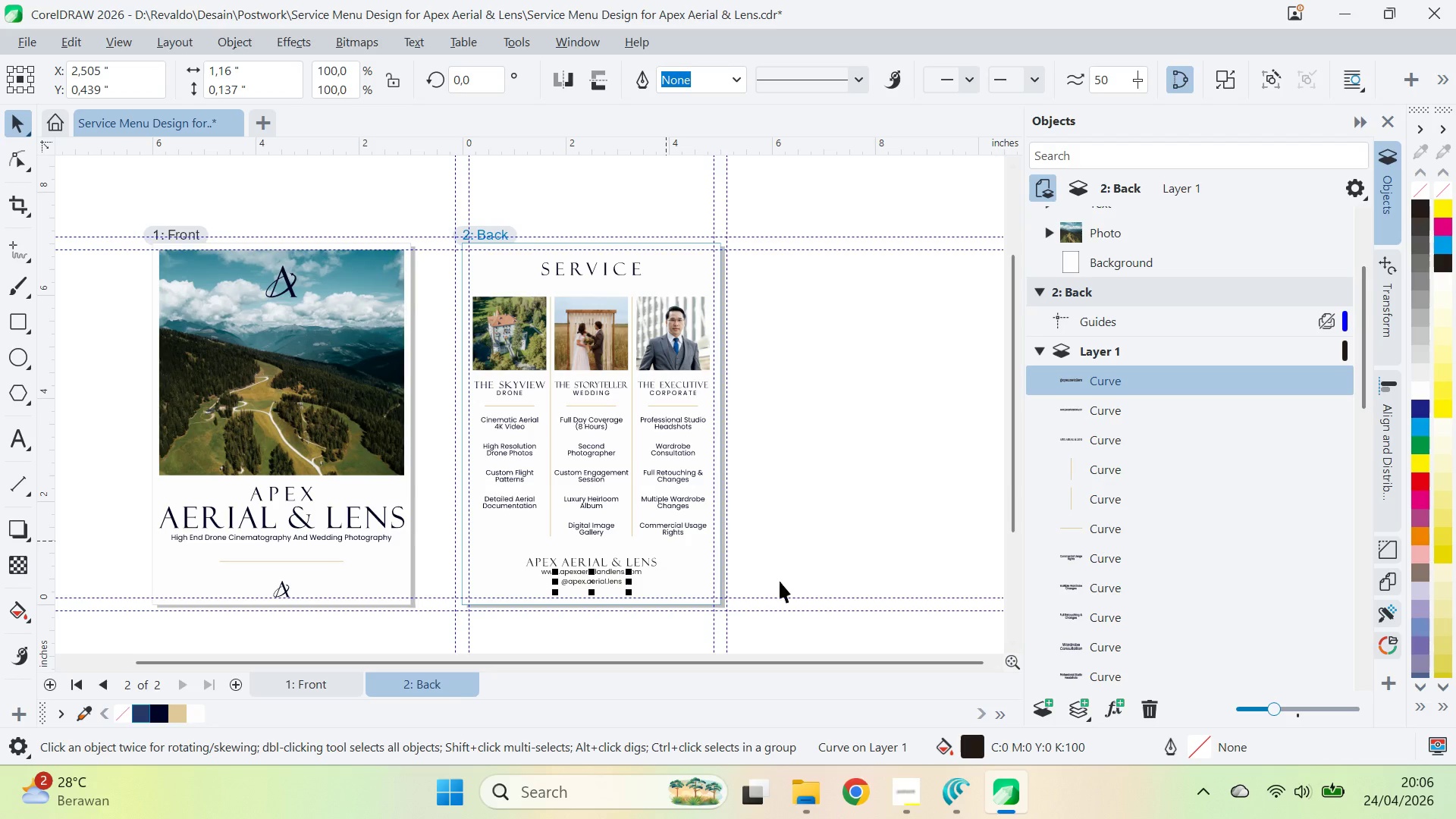 
left_click_drag(start_coordinate=[763, 626], to_coordinate=[493, 544])
 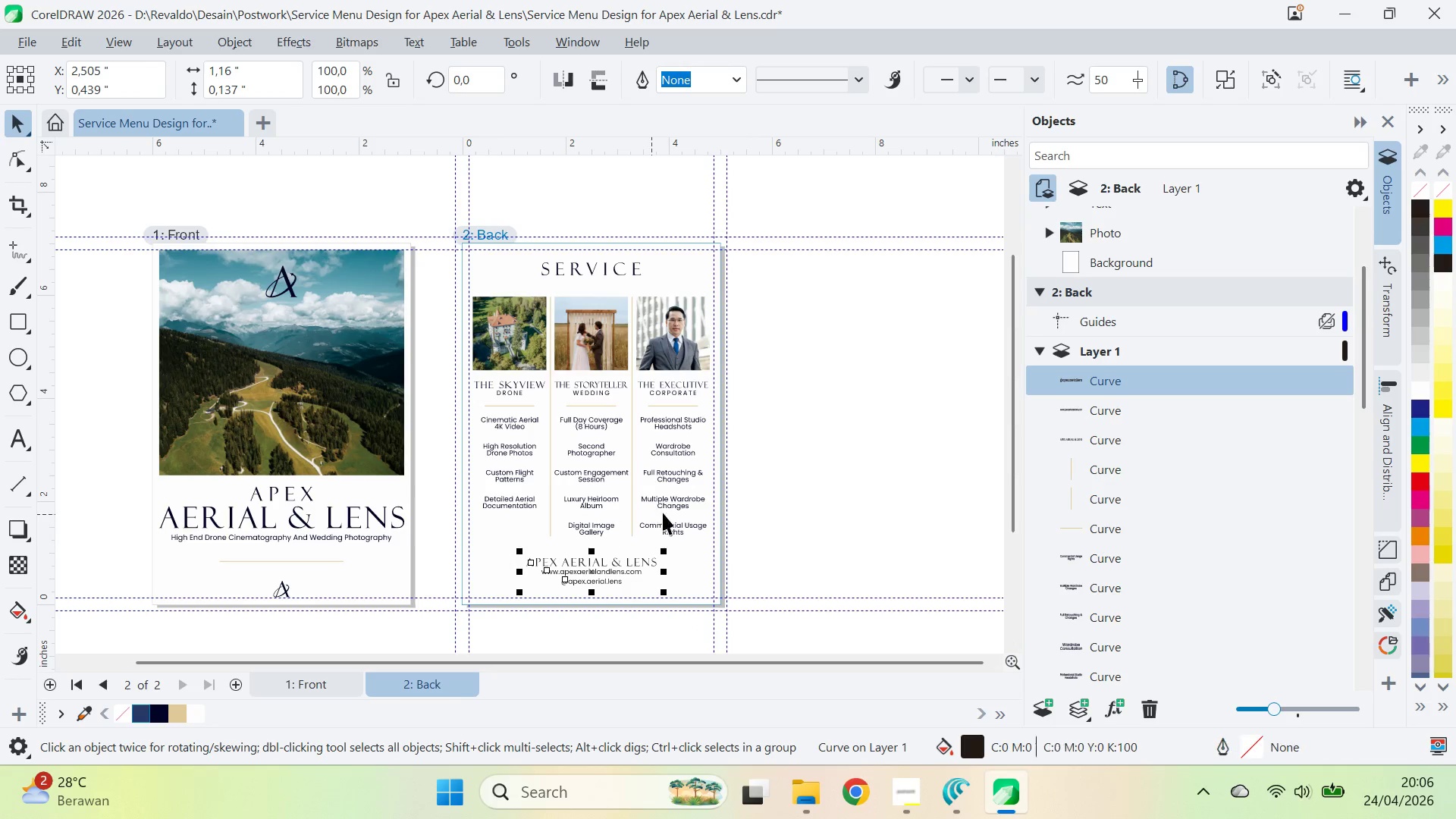 
hold_key(key=ShiftLeft, duration=18.25)
left_click([684, 522])
 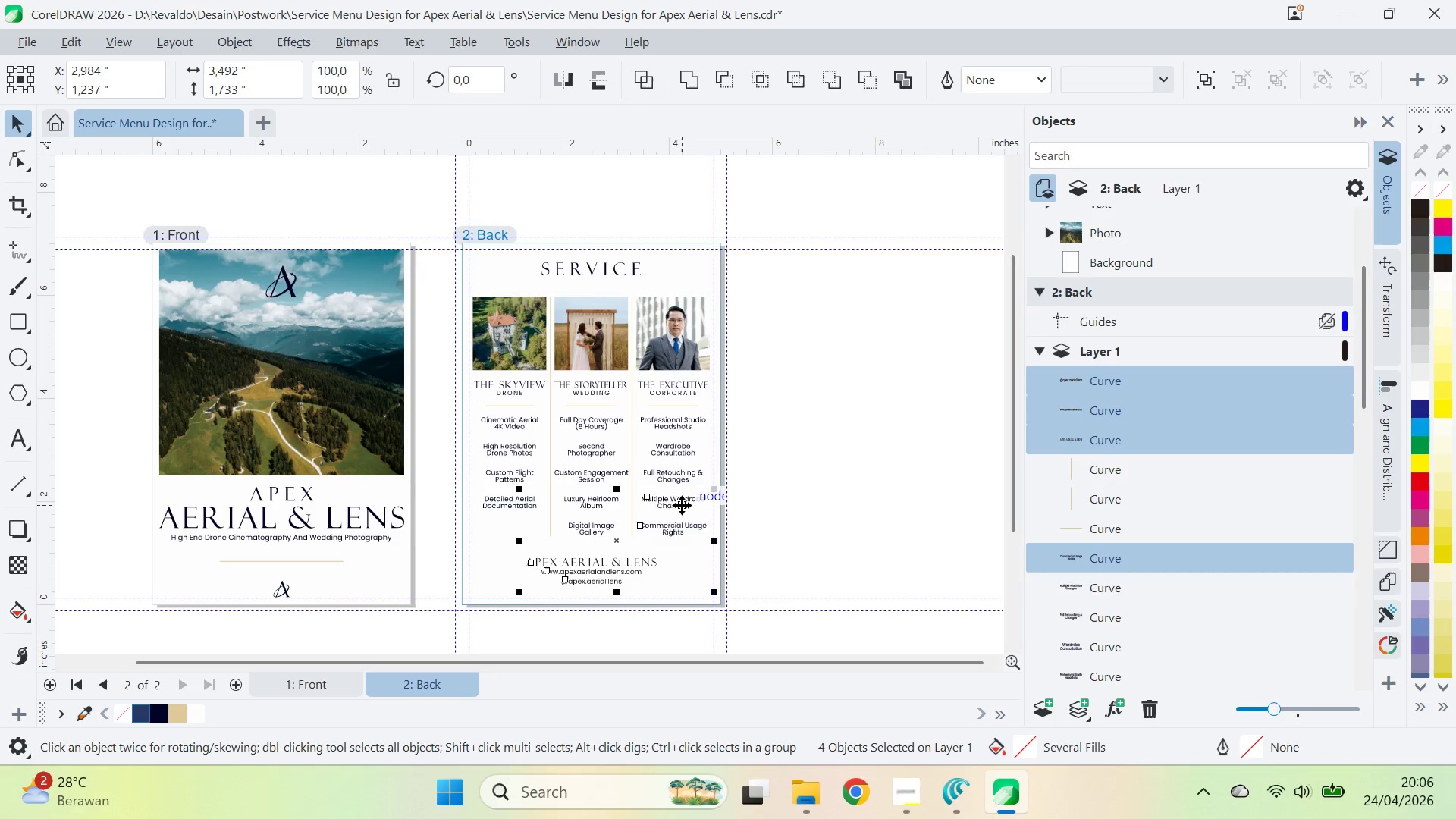 
left_click([683, 476])
 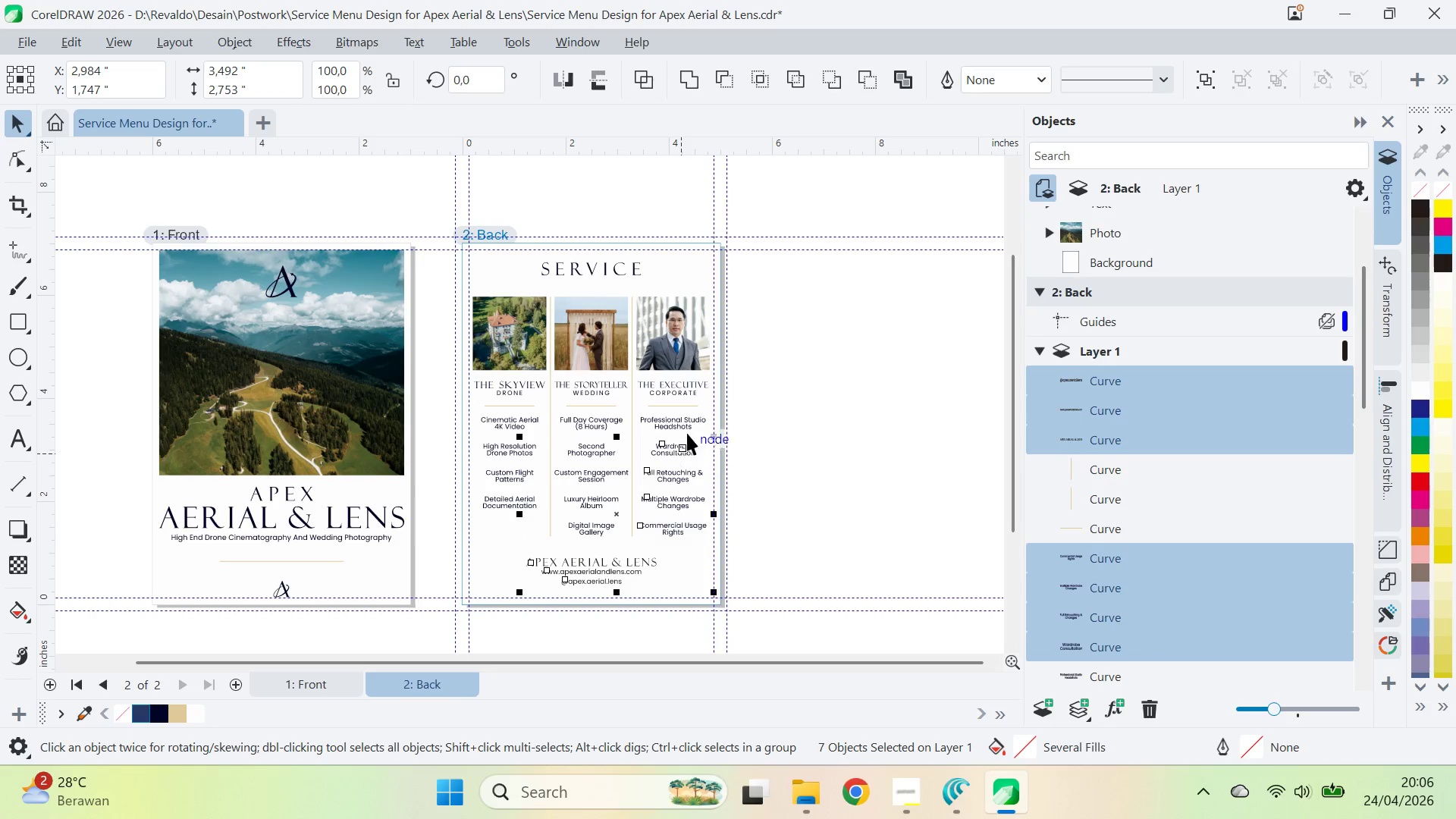 
left_click([687, 425])
 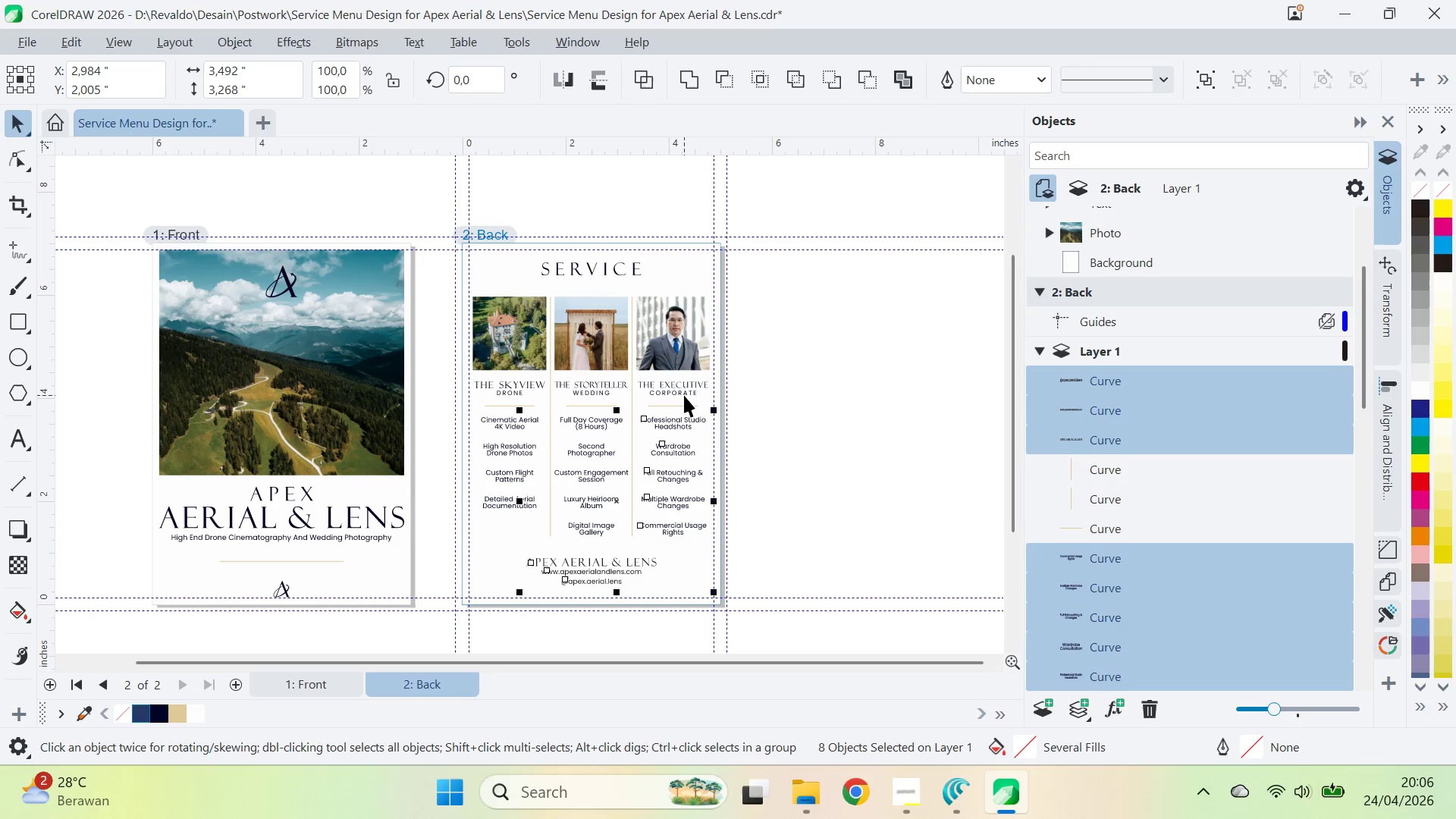 
left_click([685, 394])
 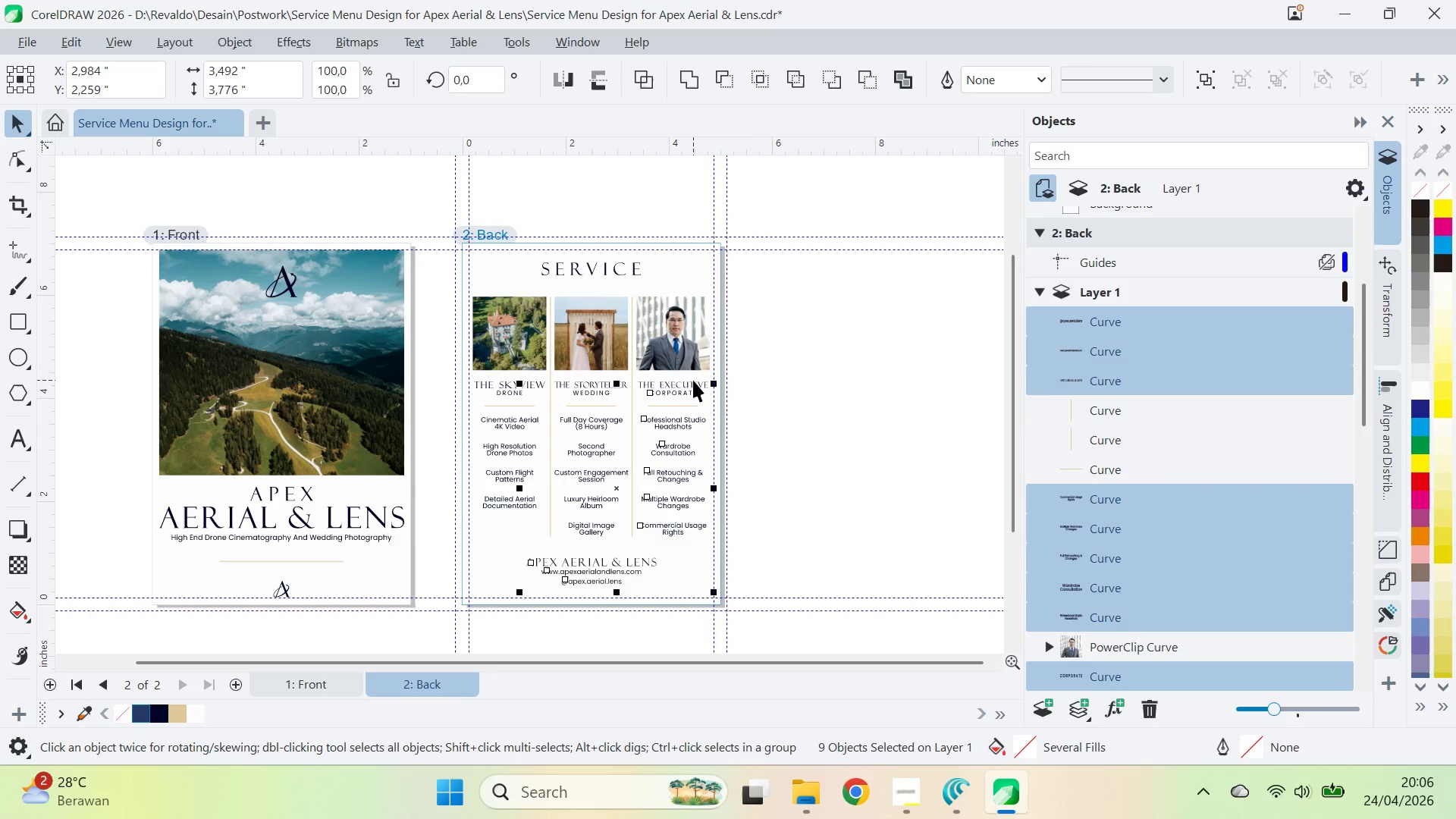 
left_click([695, 381])
 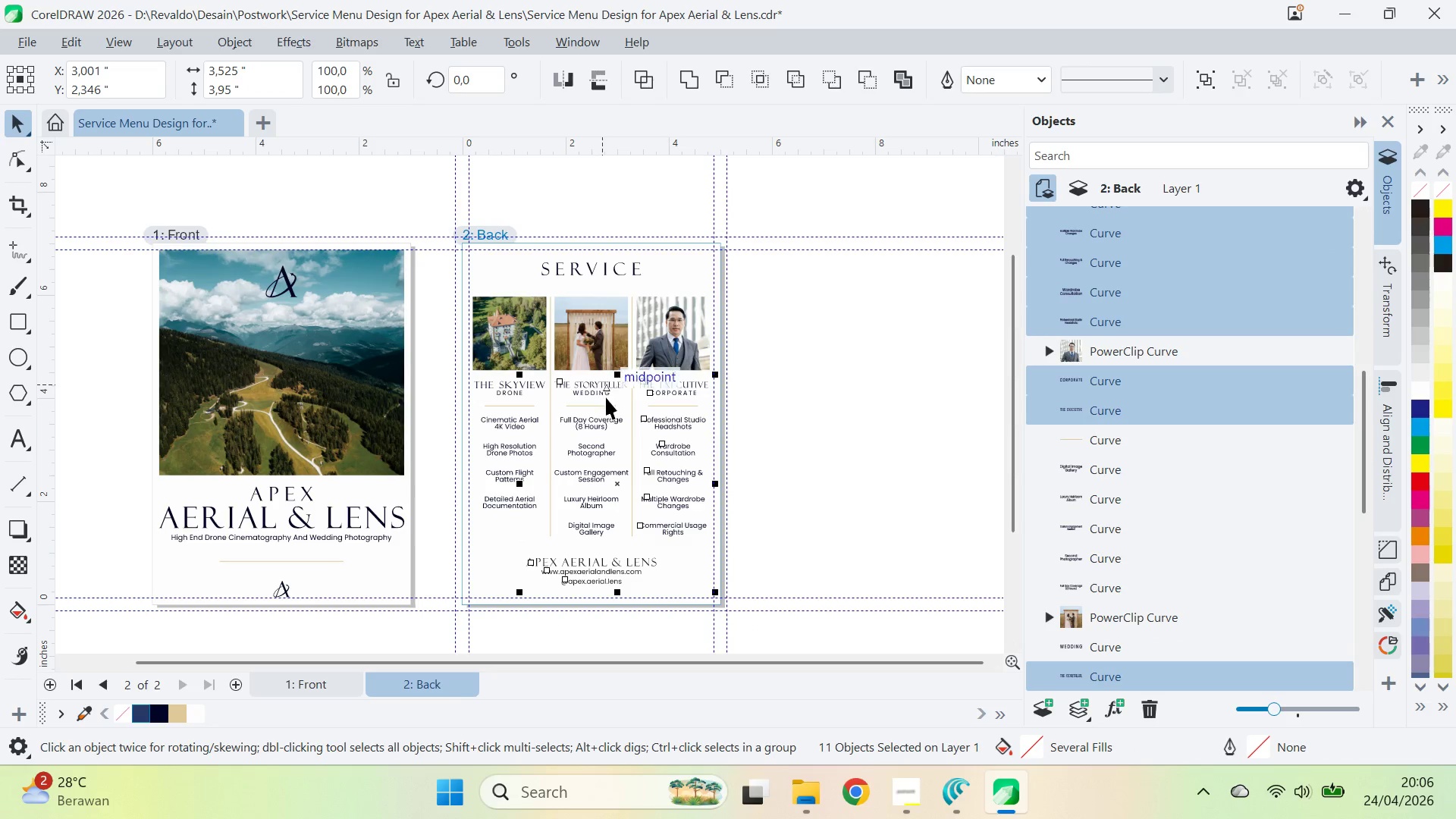 
left_click([606, 396])
 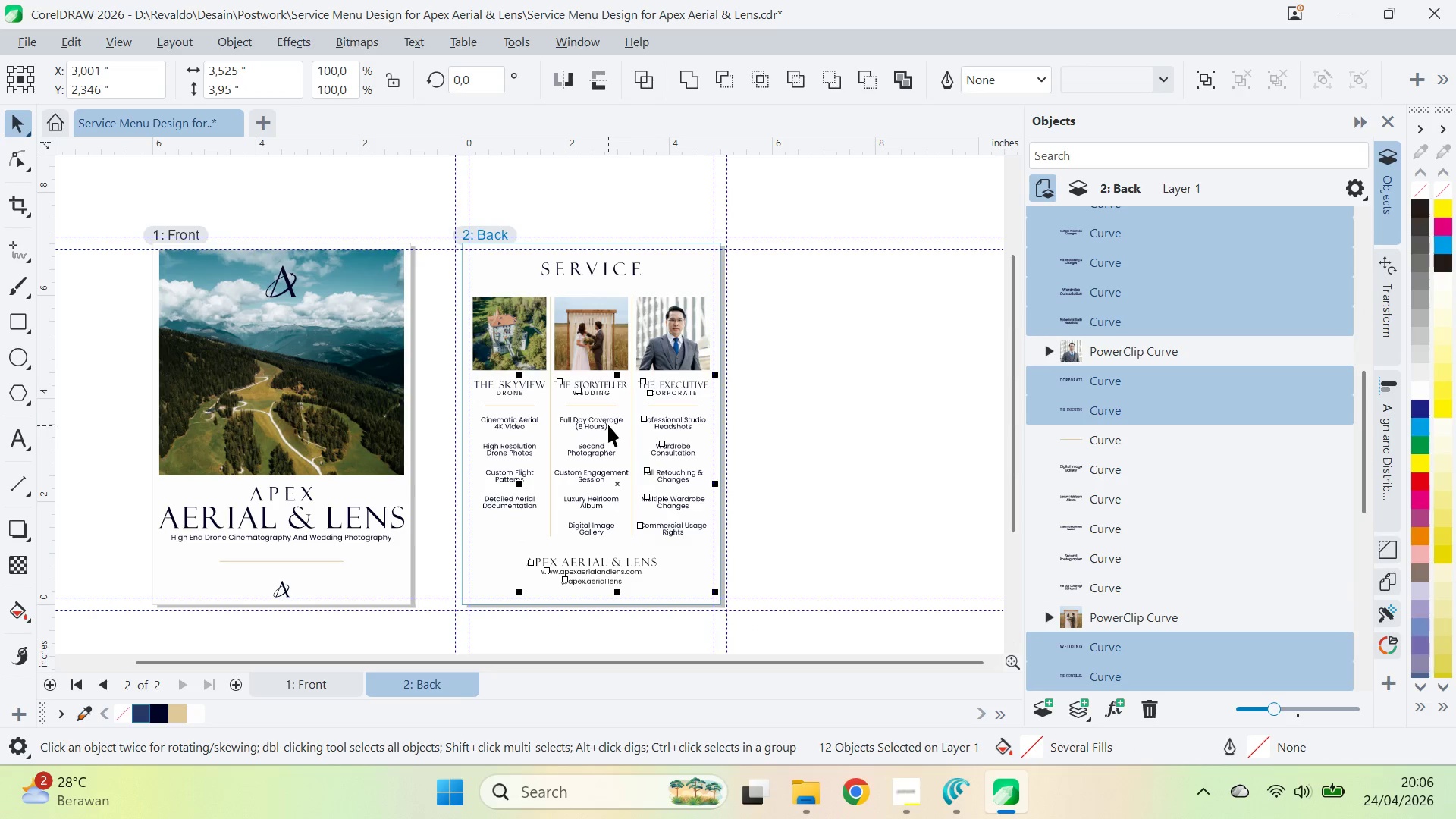 
left_click([608, 422])
 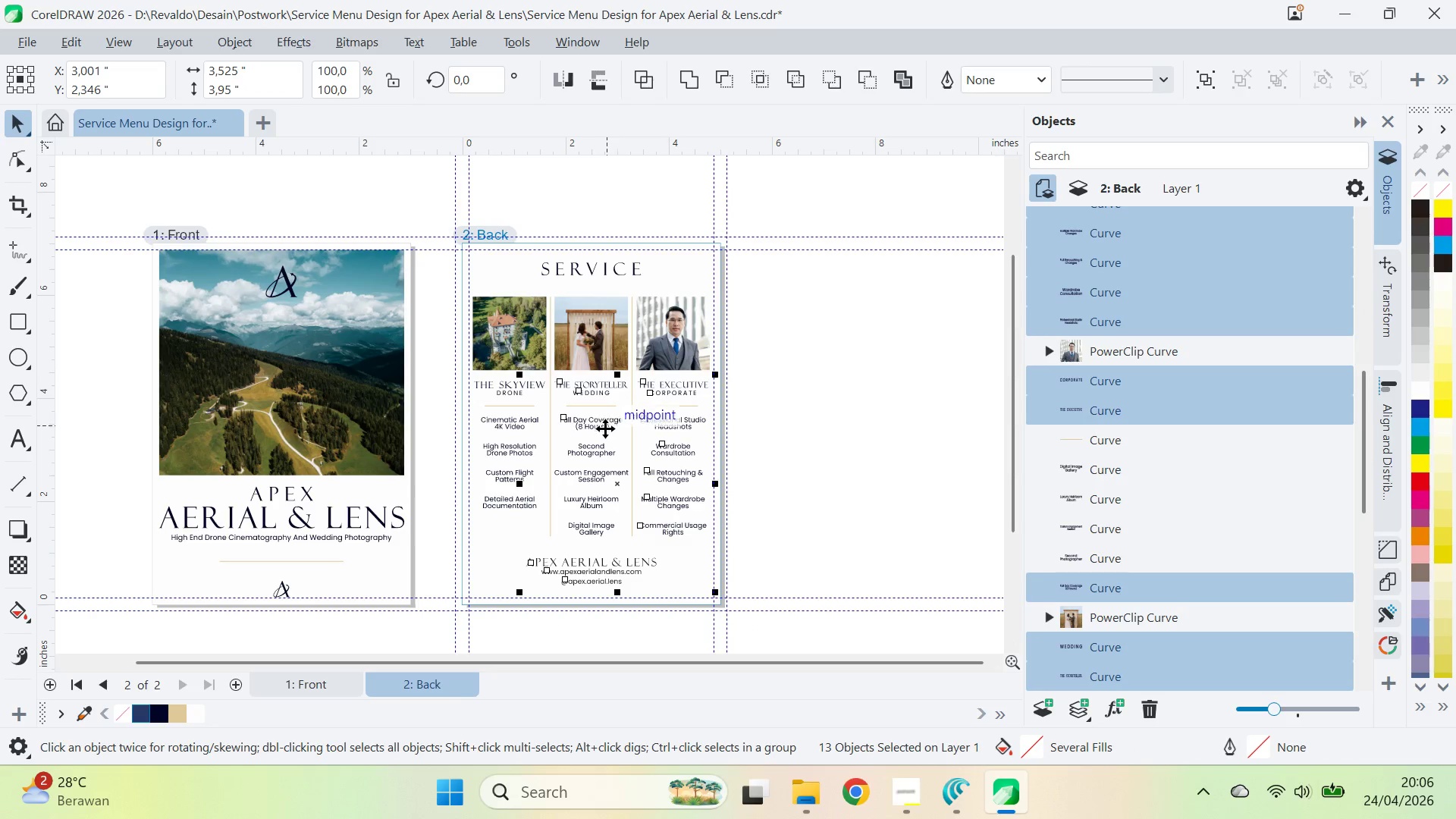 
left_click([602, 429])
 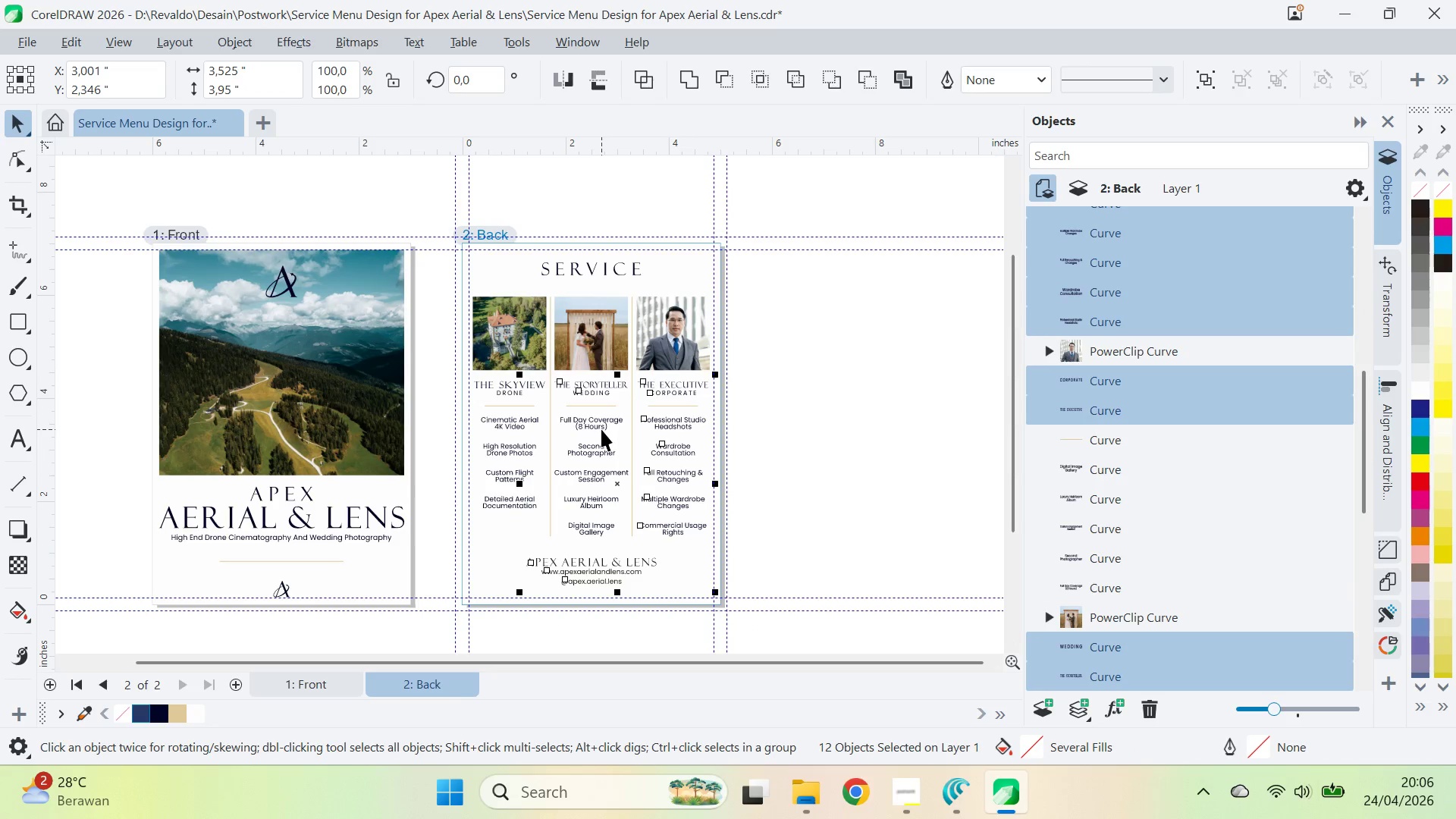 
left_click([601, 429])
 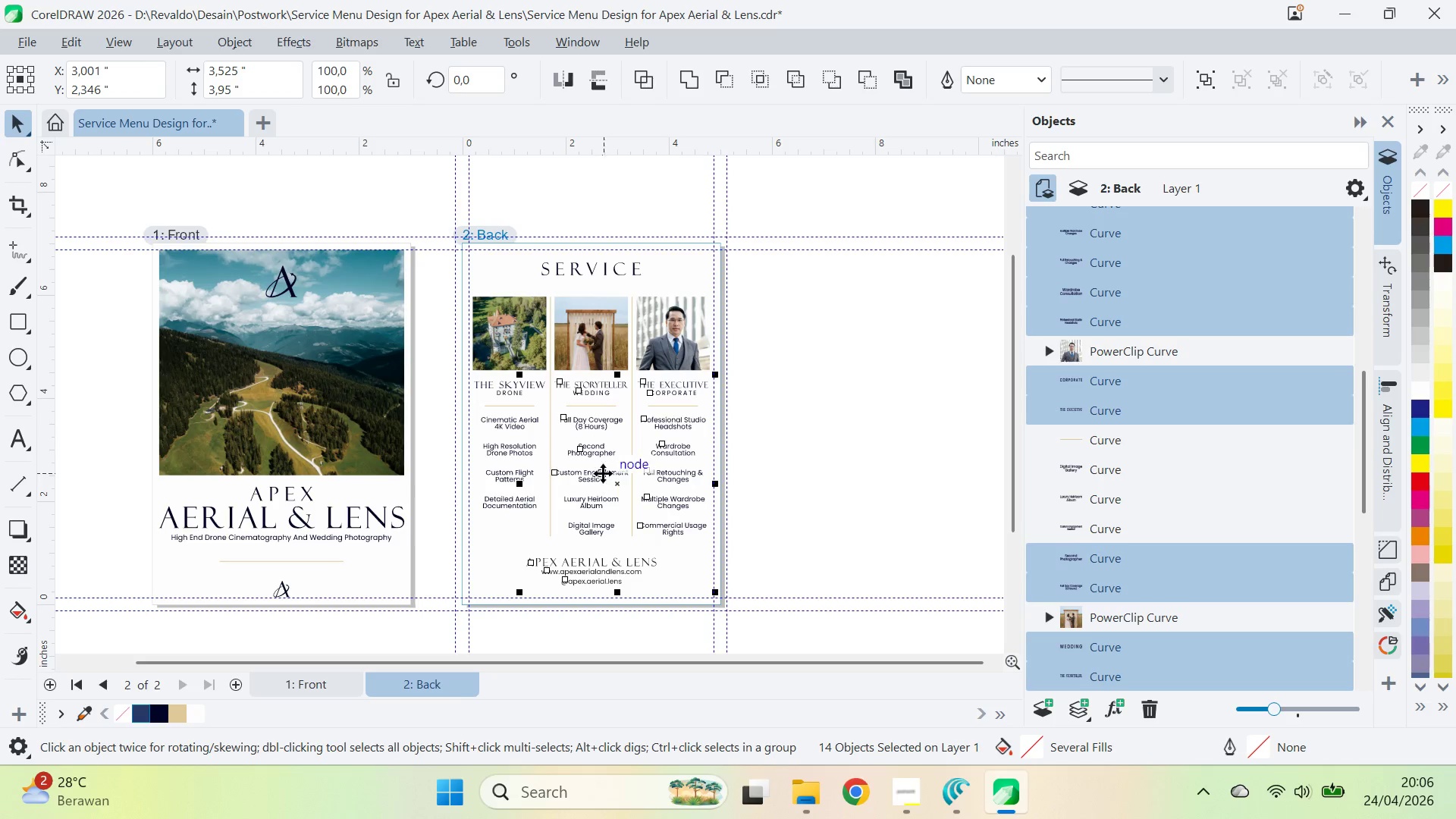 
left_click([601, 500])
 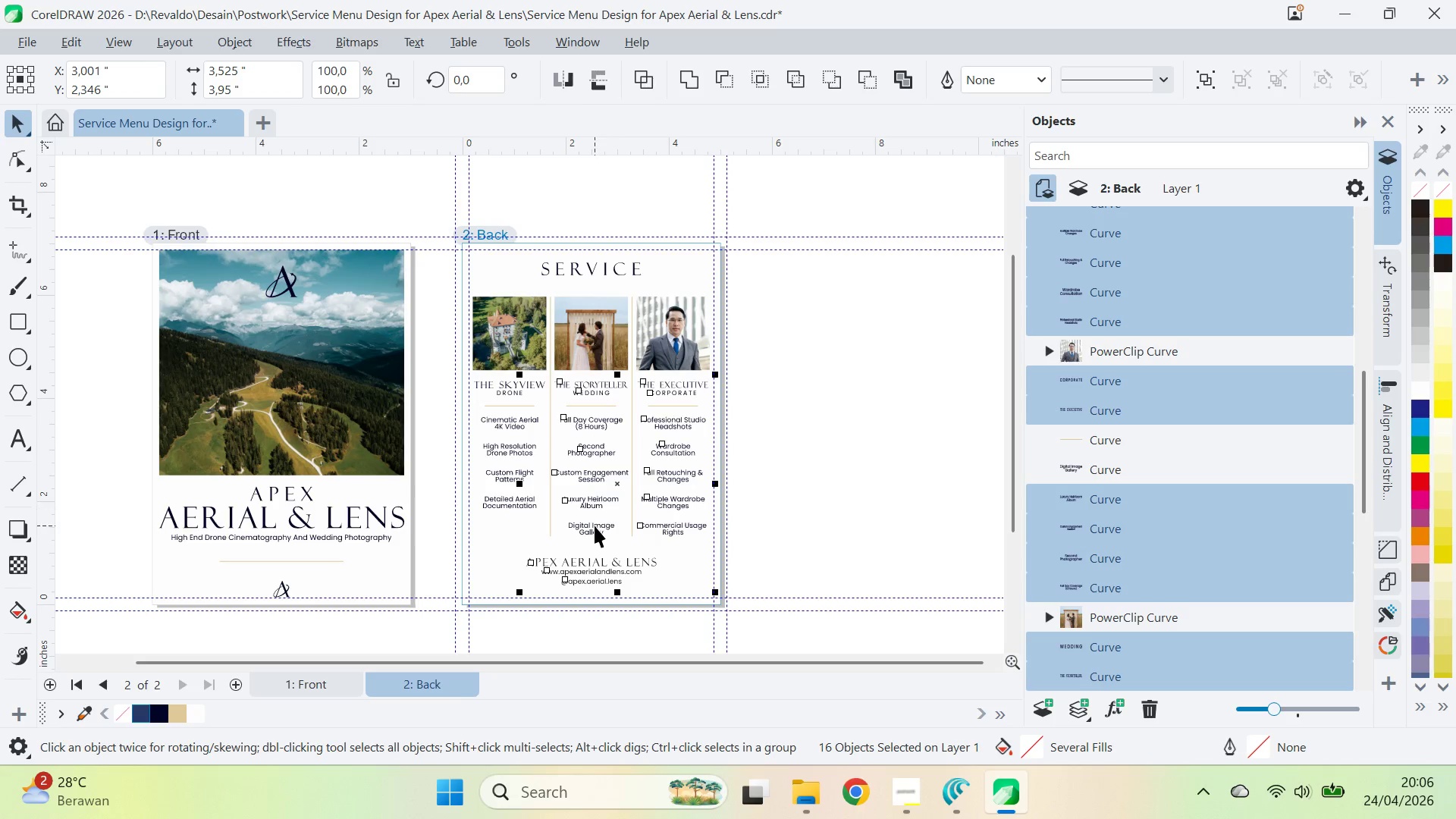 
left_click([595, 526])
 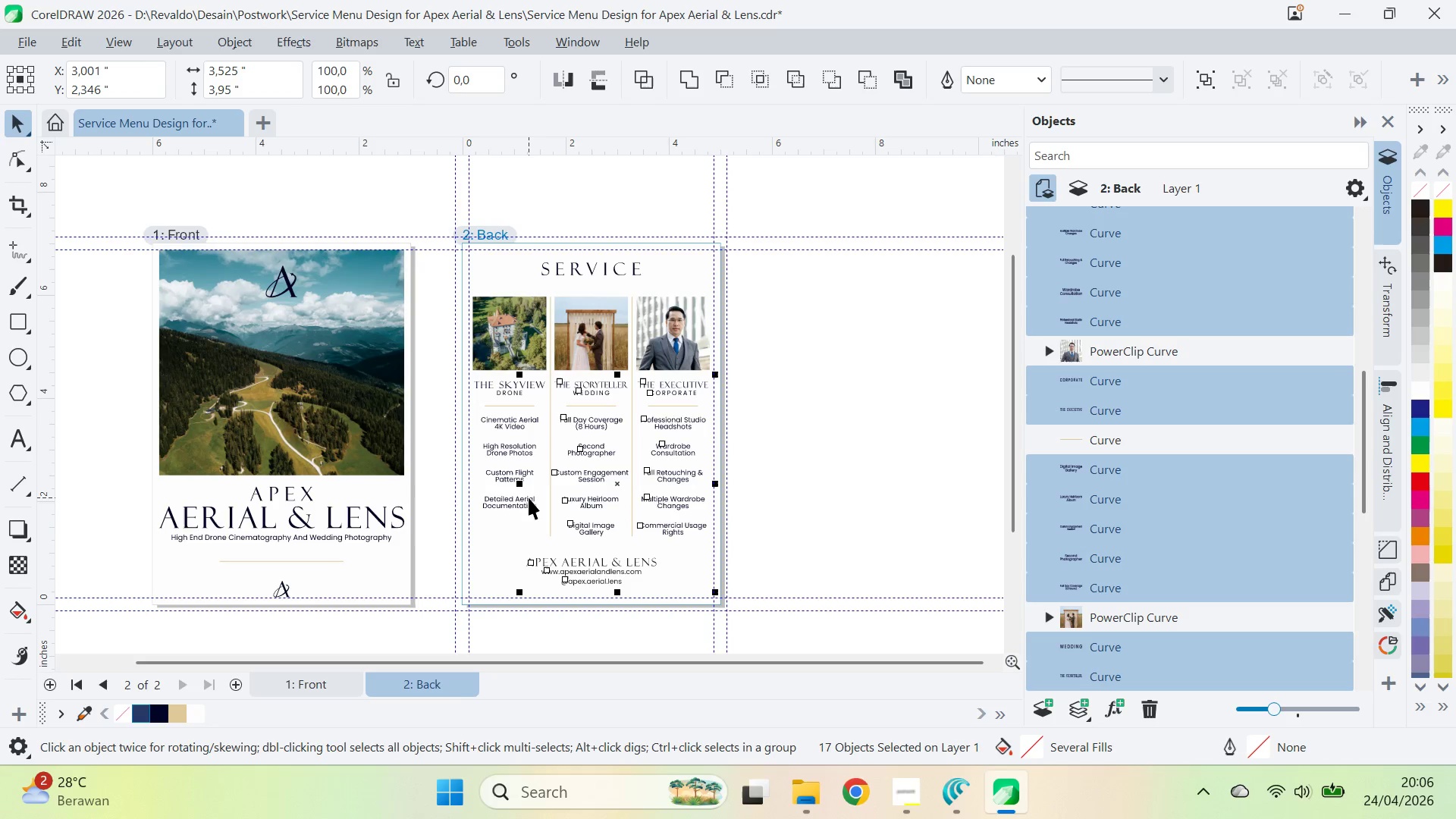 
left_click([529, 503])
 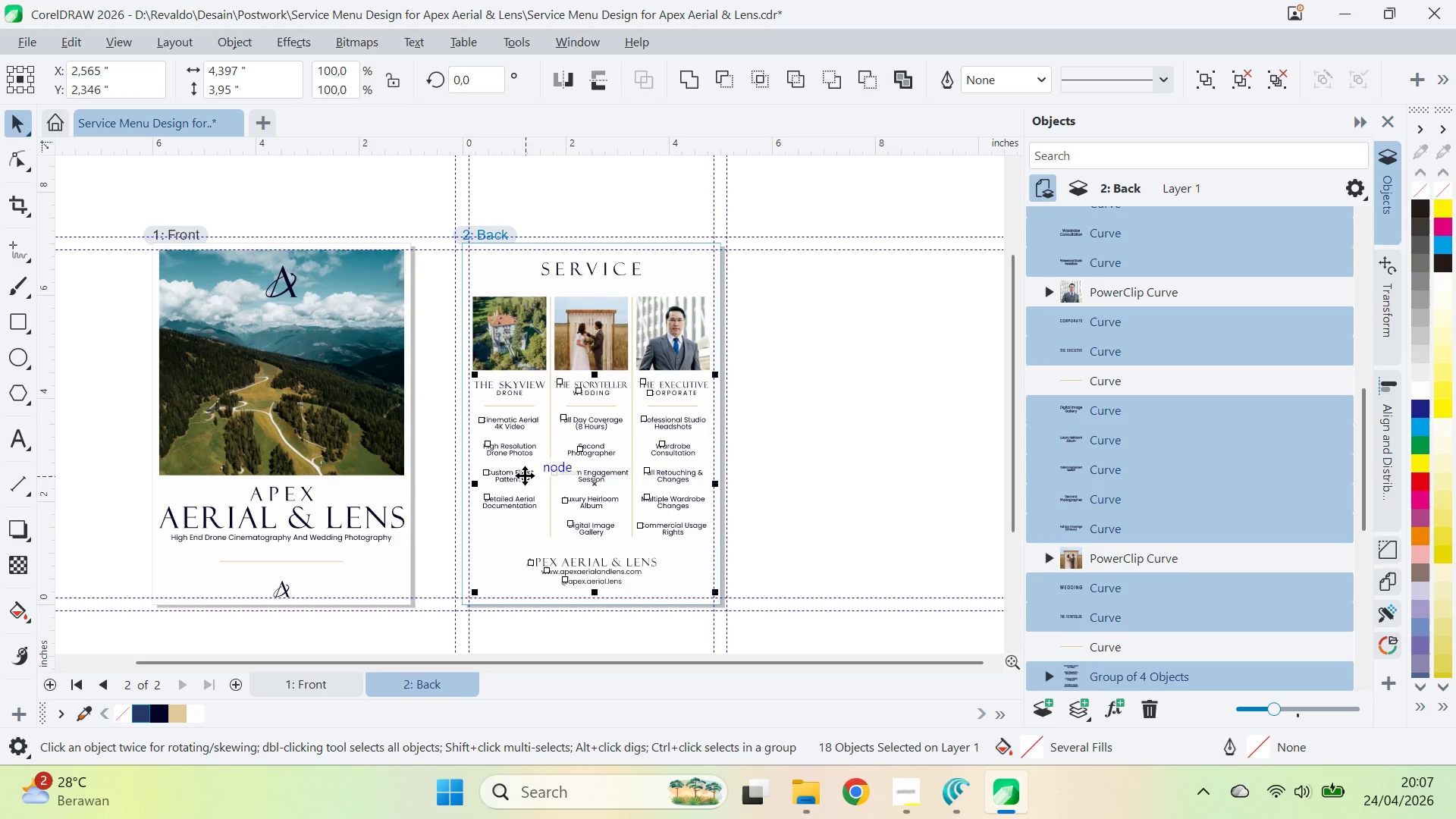 
left_click([519, 391])
 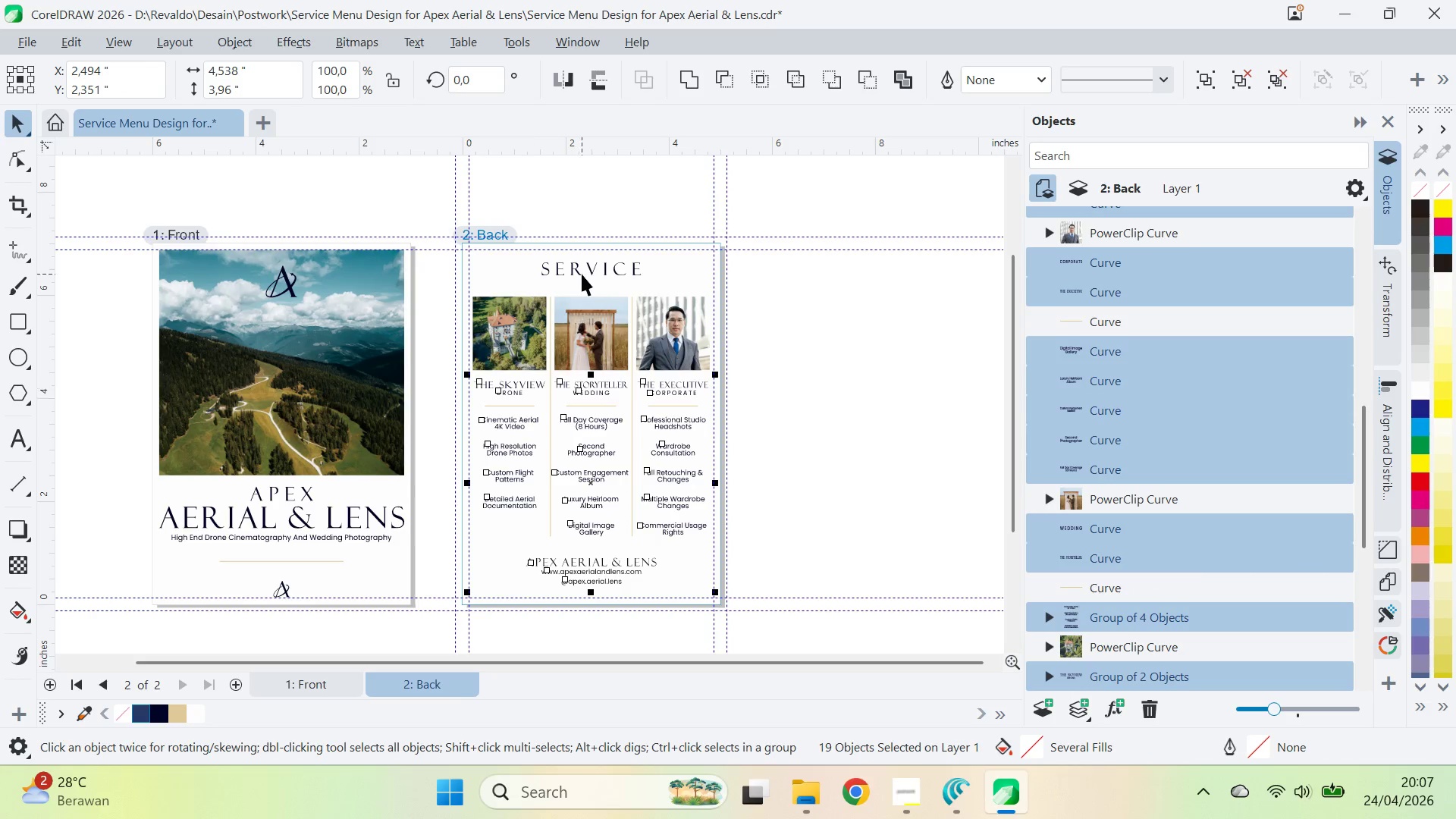 
left_click([589, 266])
 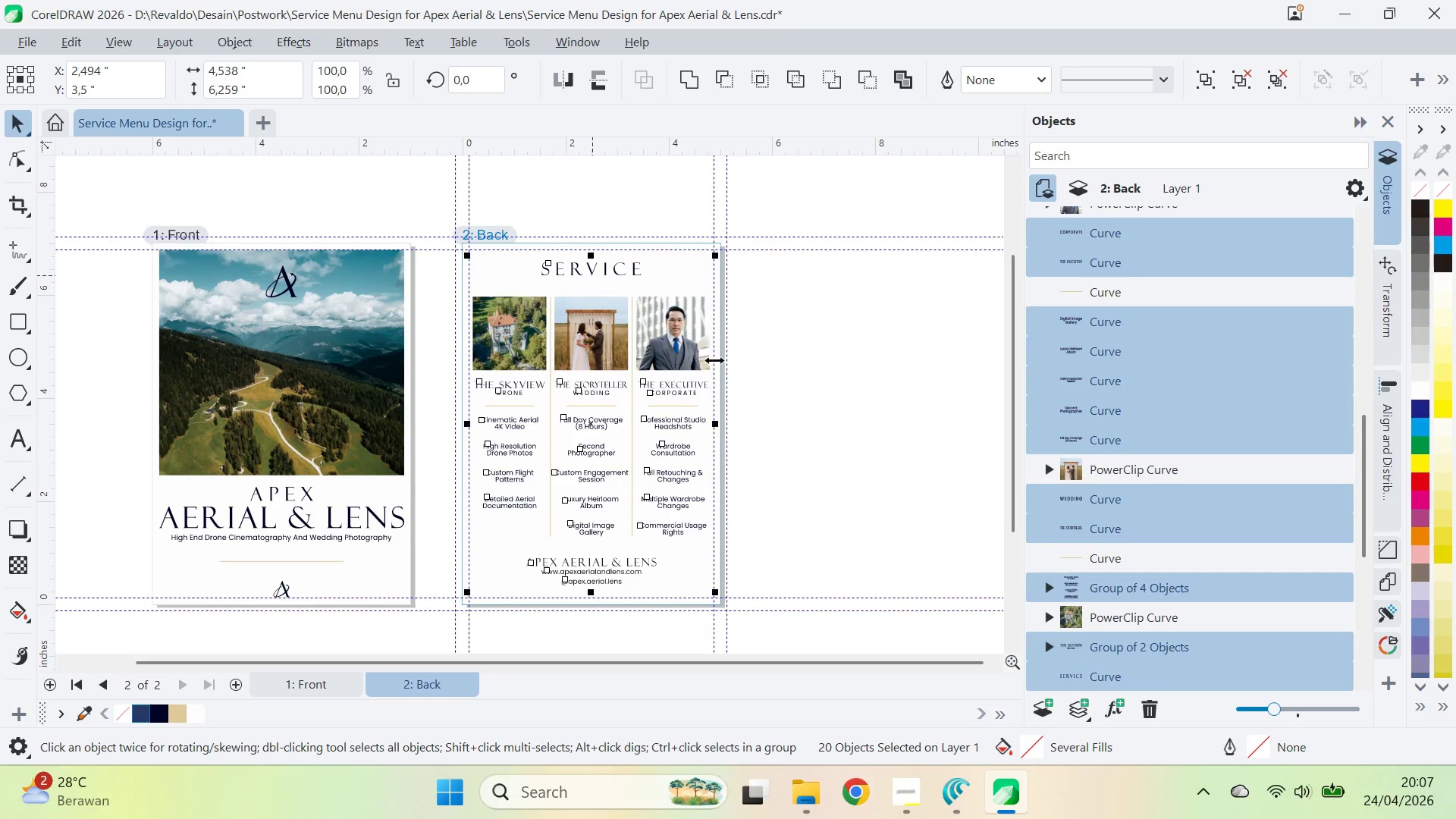 
key(Control+G)
 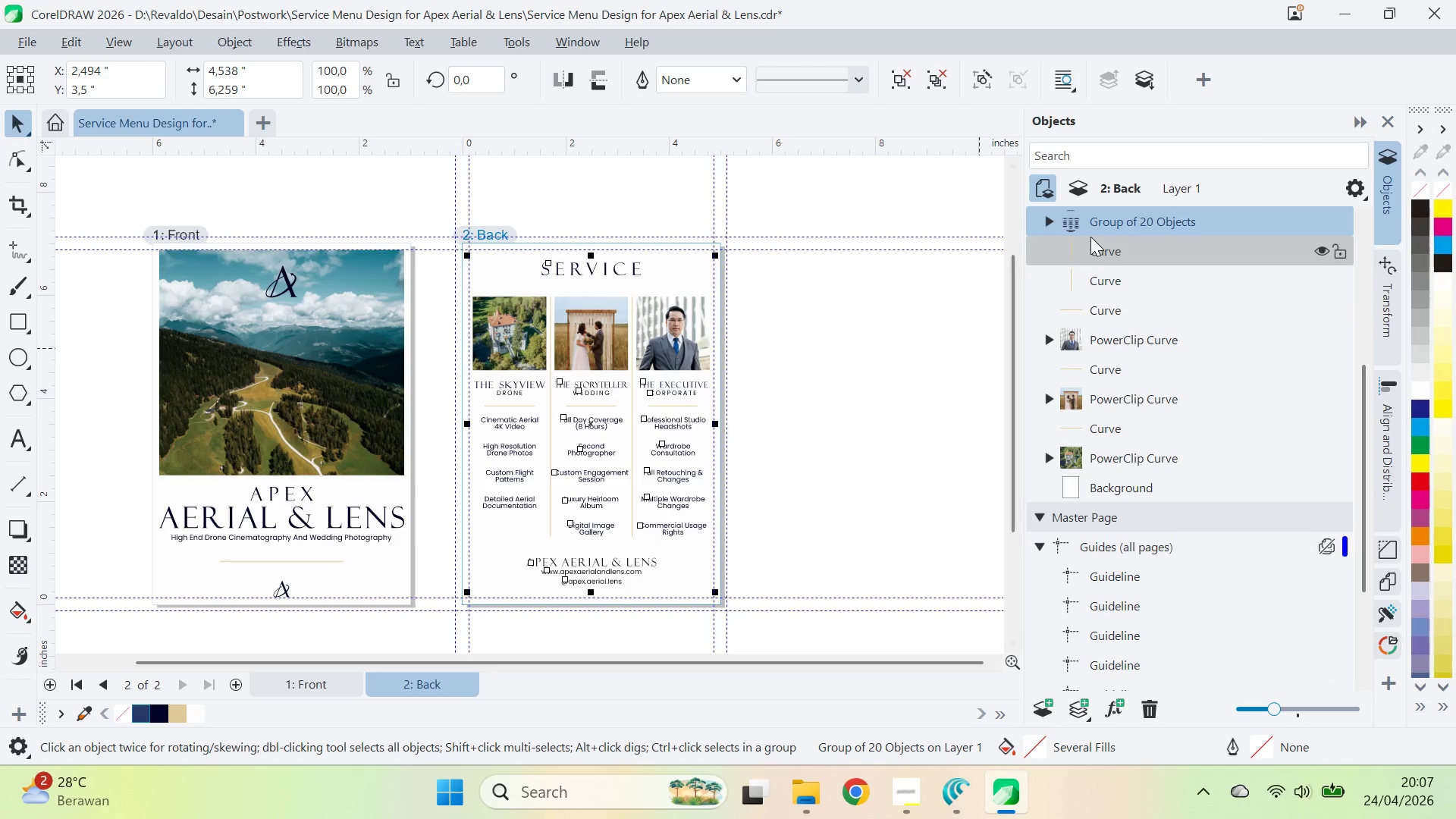 
right_click([1106, 212])
 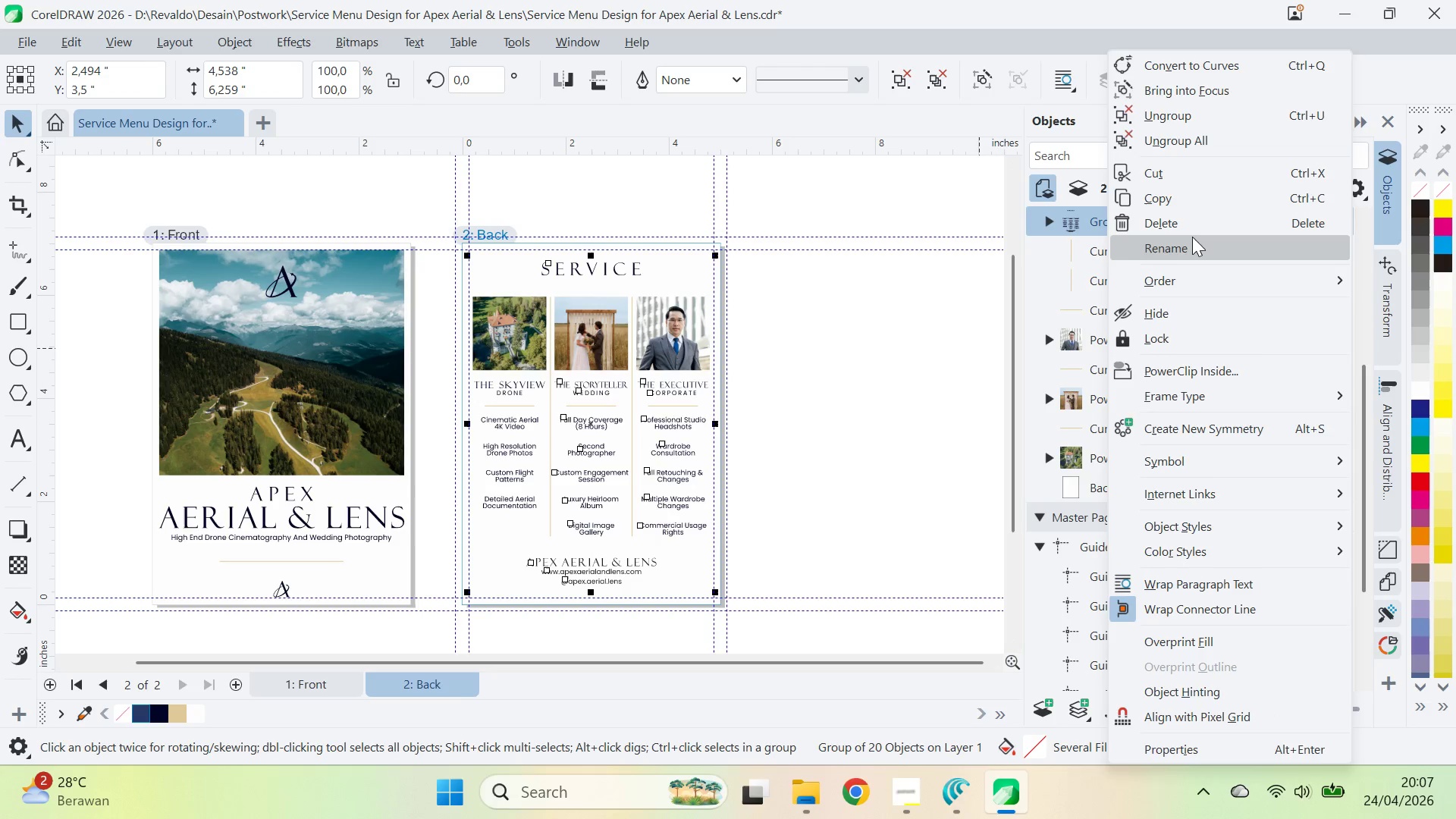 
left_click([1190, 253])
 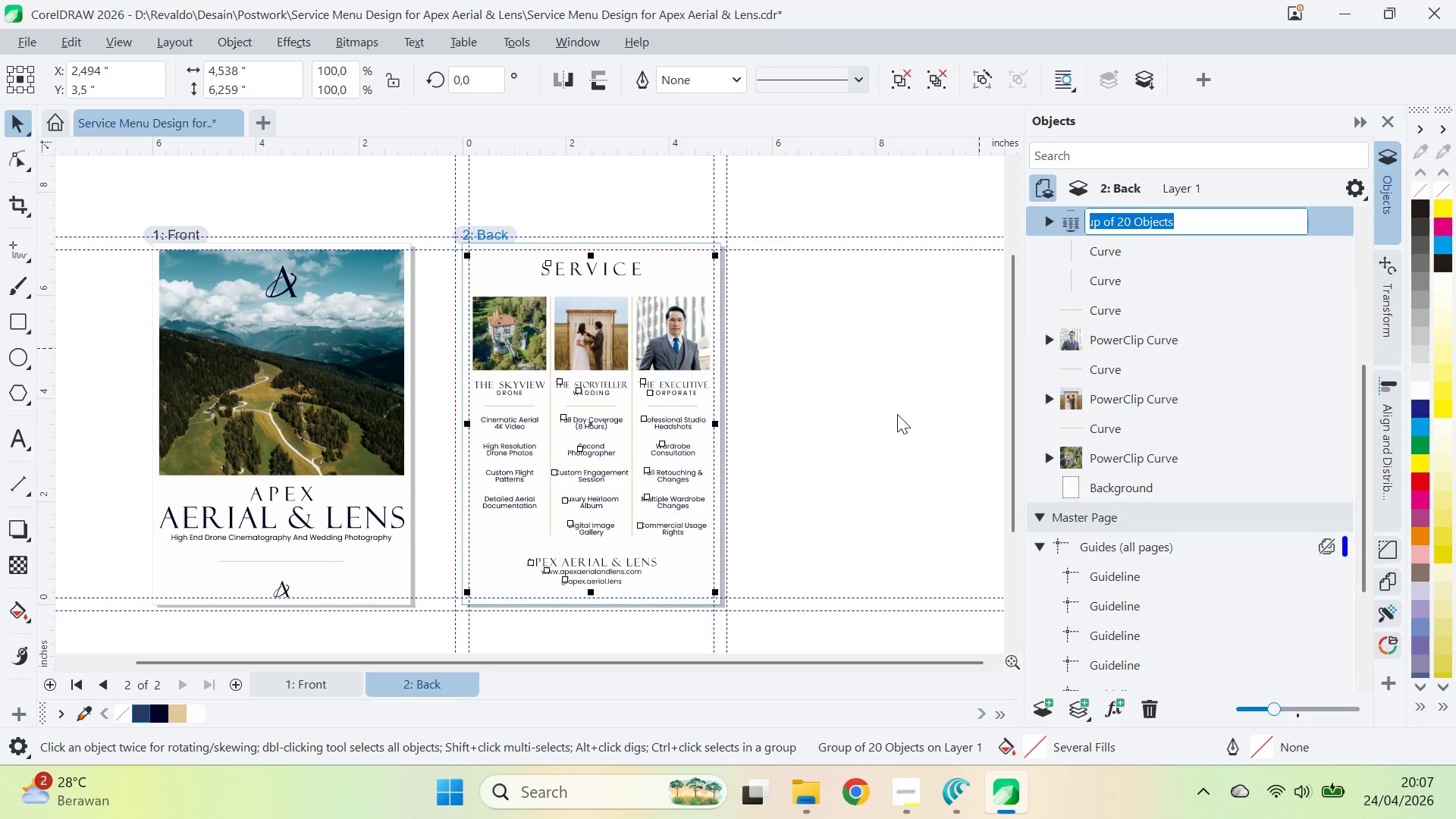 
type(Text)
 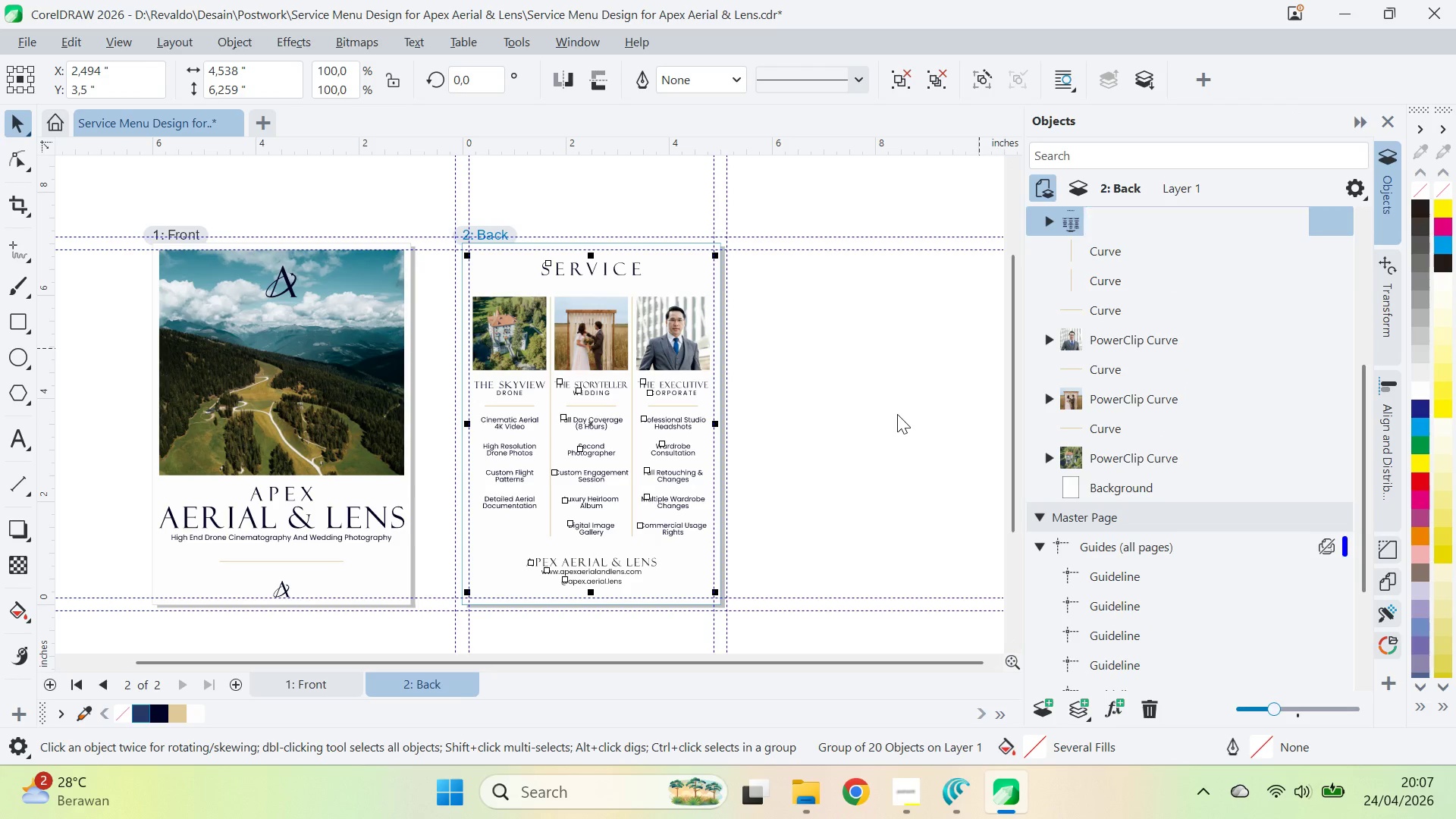 
key(Enter)
 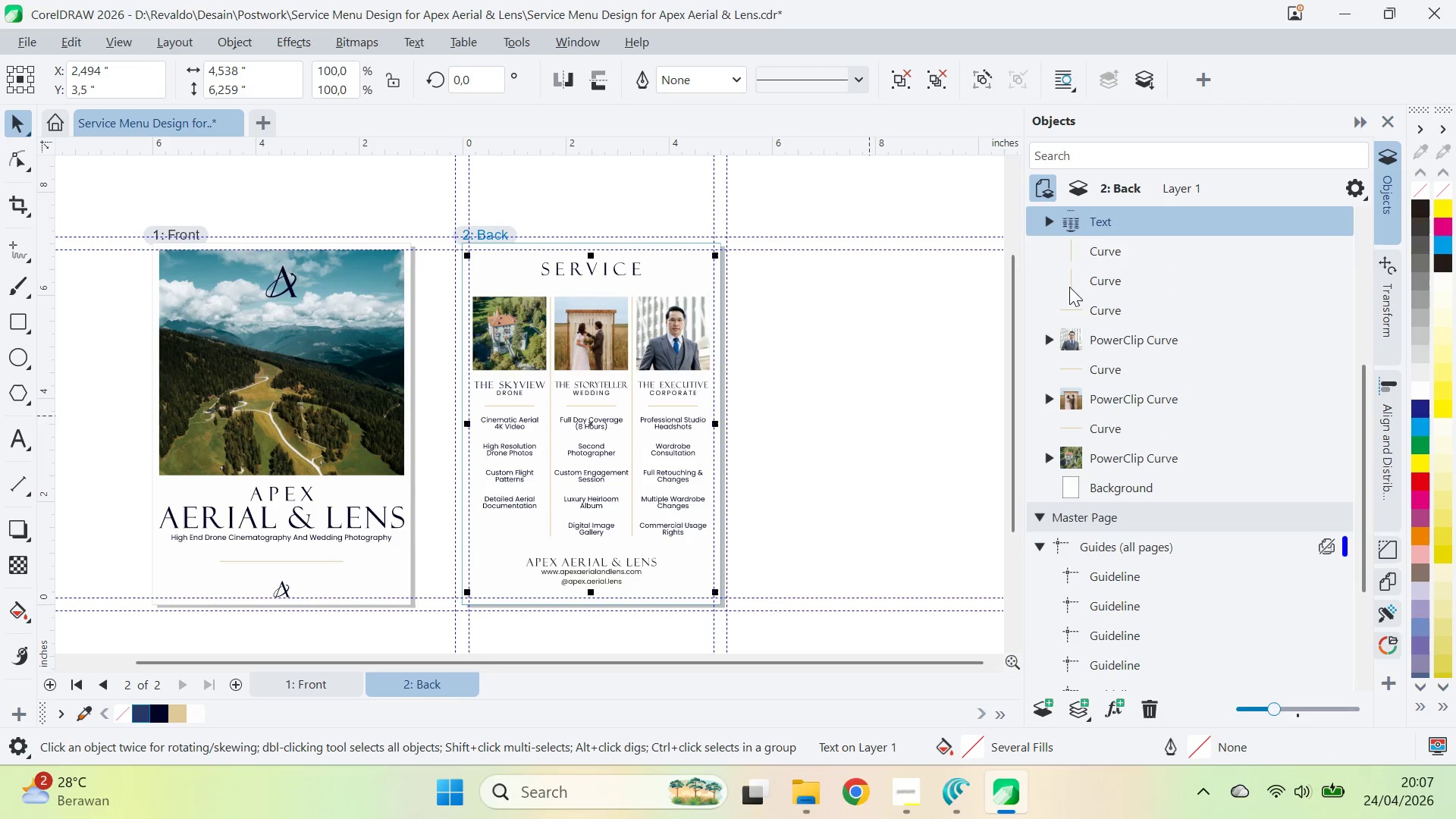 
left_click([1125, 256])
 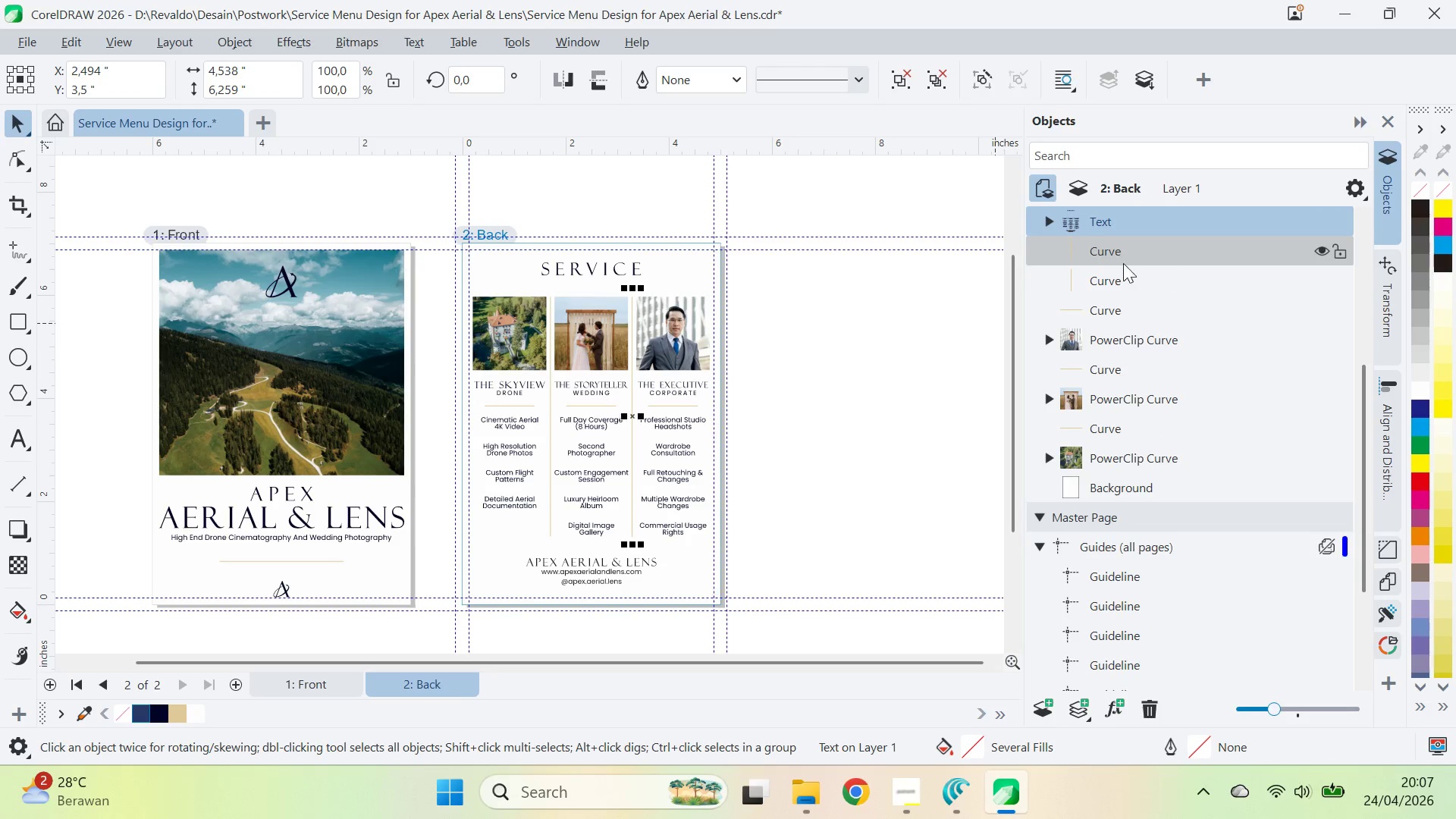 
hold_key(key=ShiftLeft, duration=1.25)
 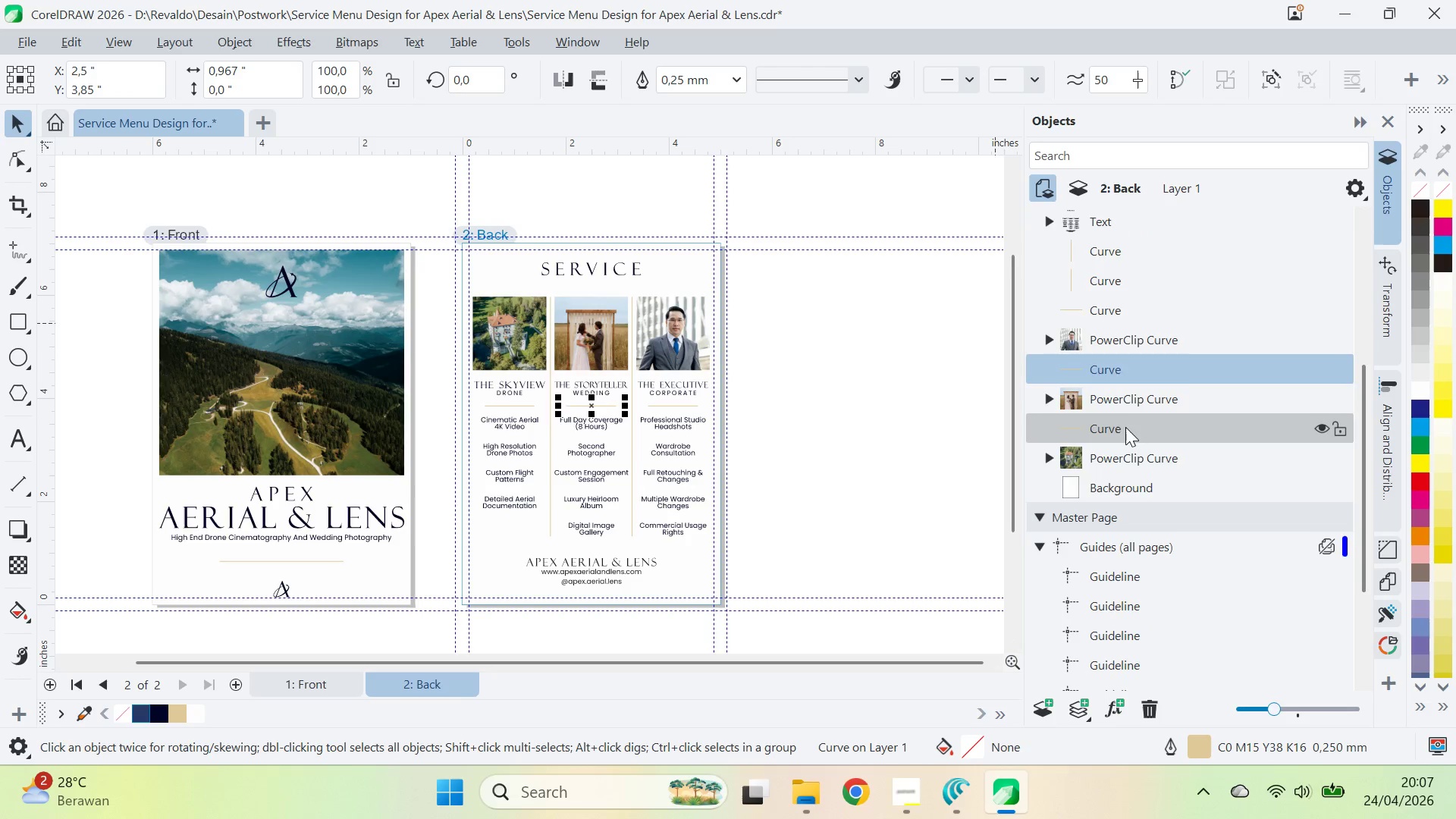 
left_click([1125, 427])
 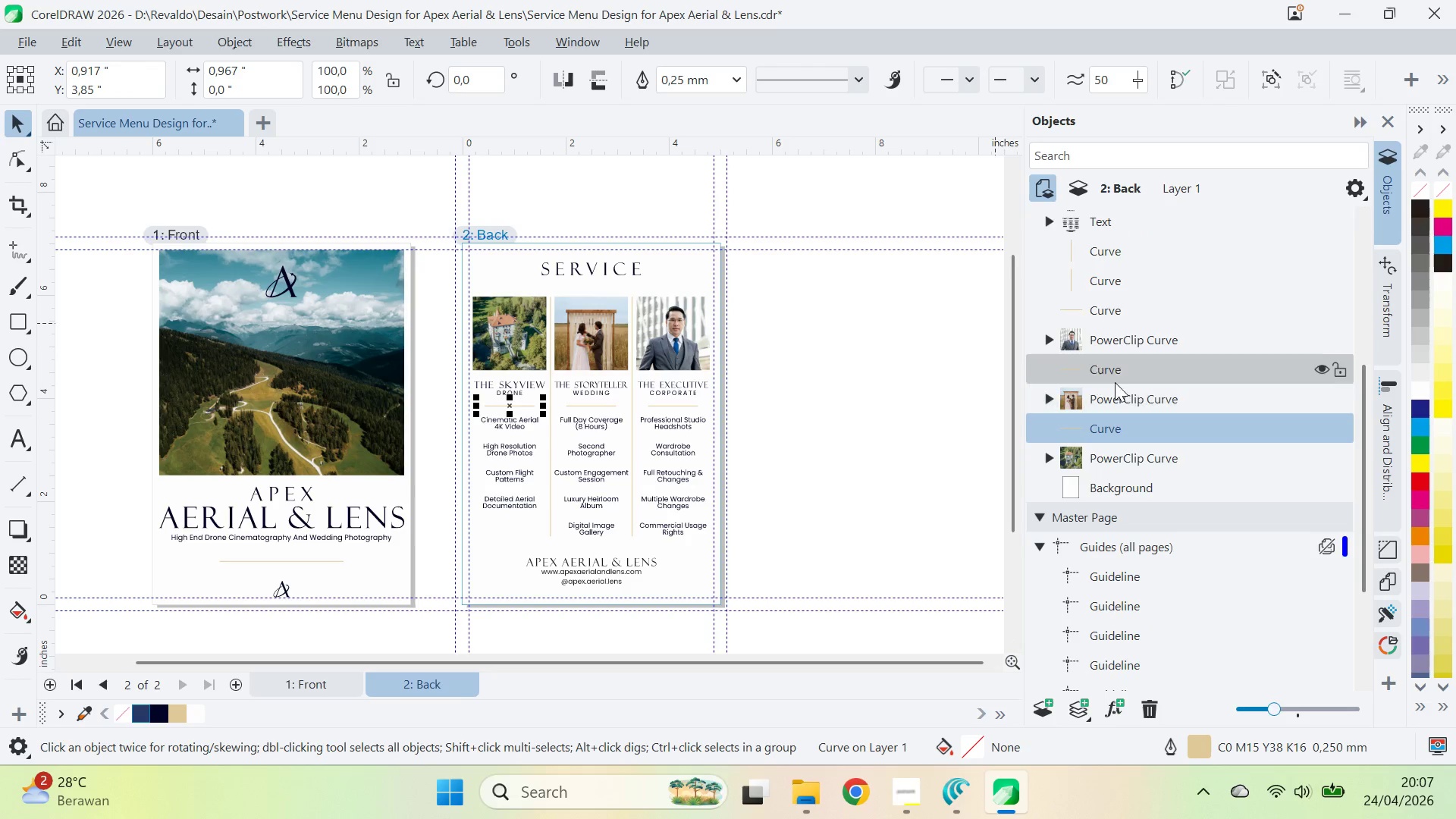 
hold_key(key=ControlLeft, duration=1.77)
left_click([1115, 378])
 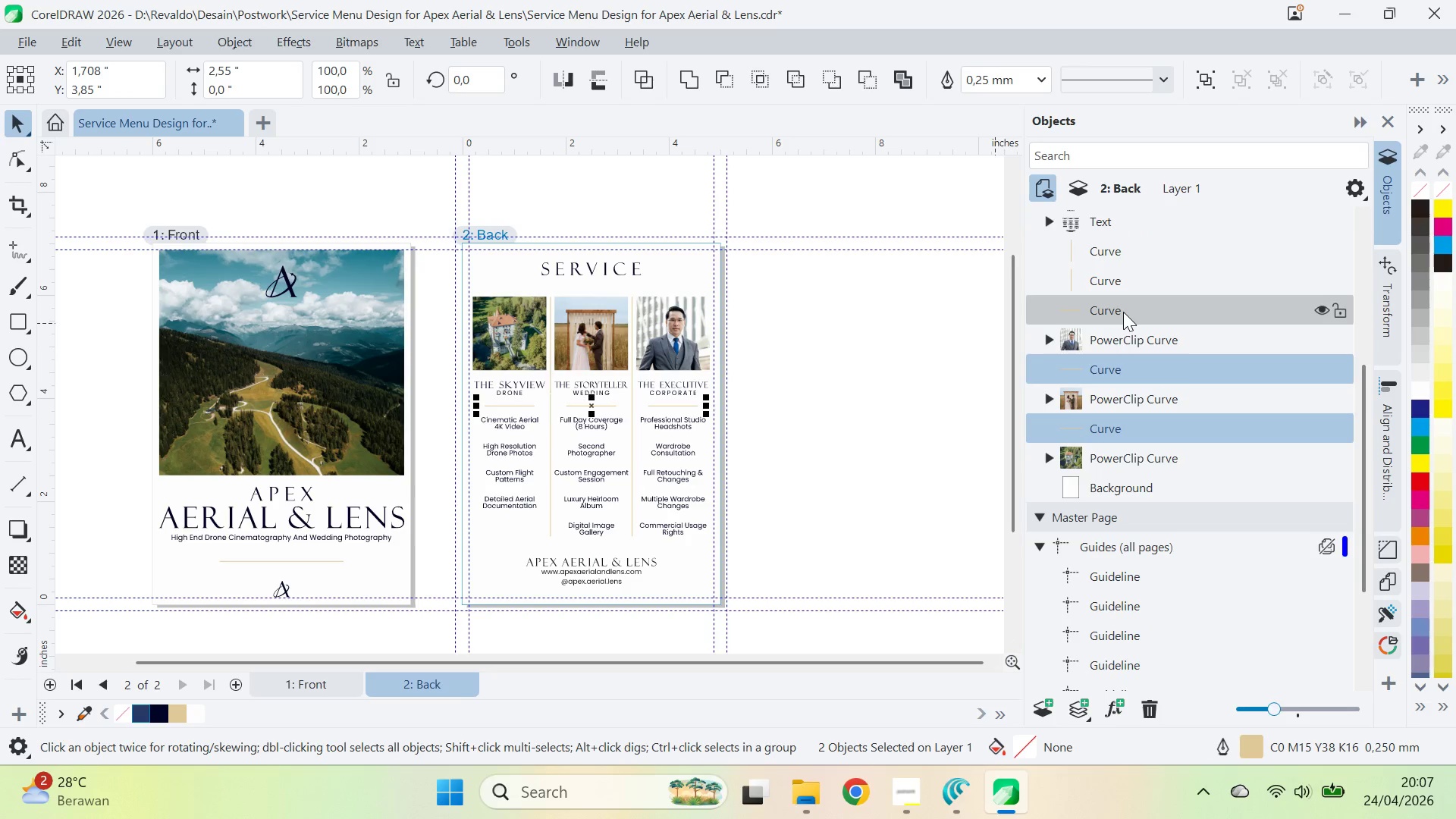 
triple_click([1108, 280])
 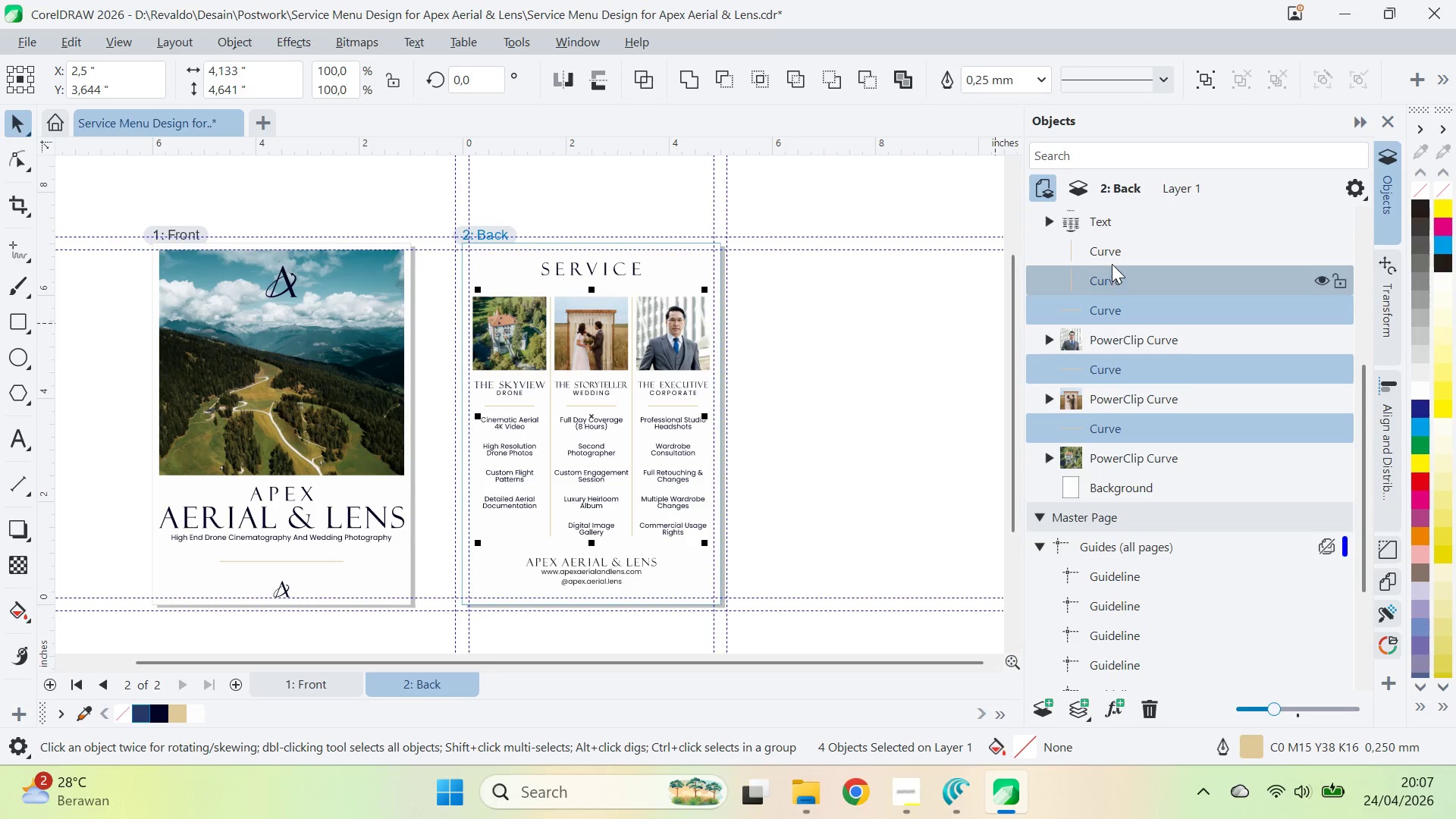 
triple_click([1112, 262])
 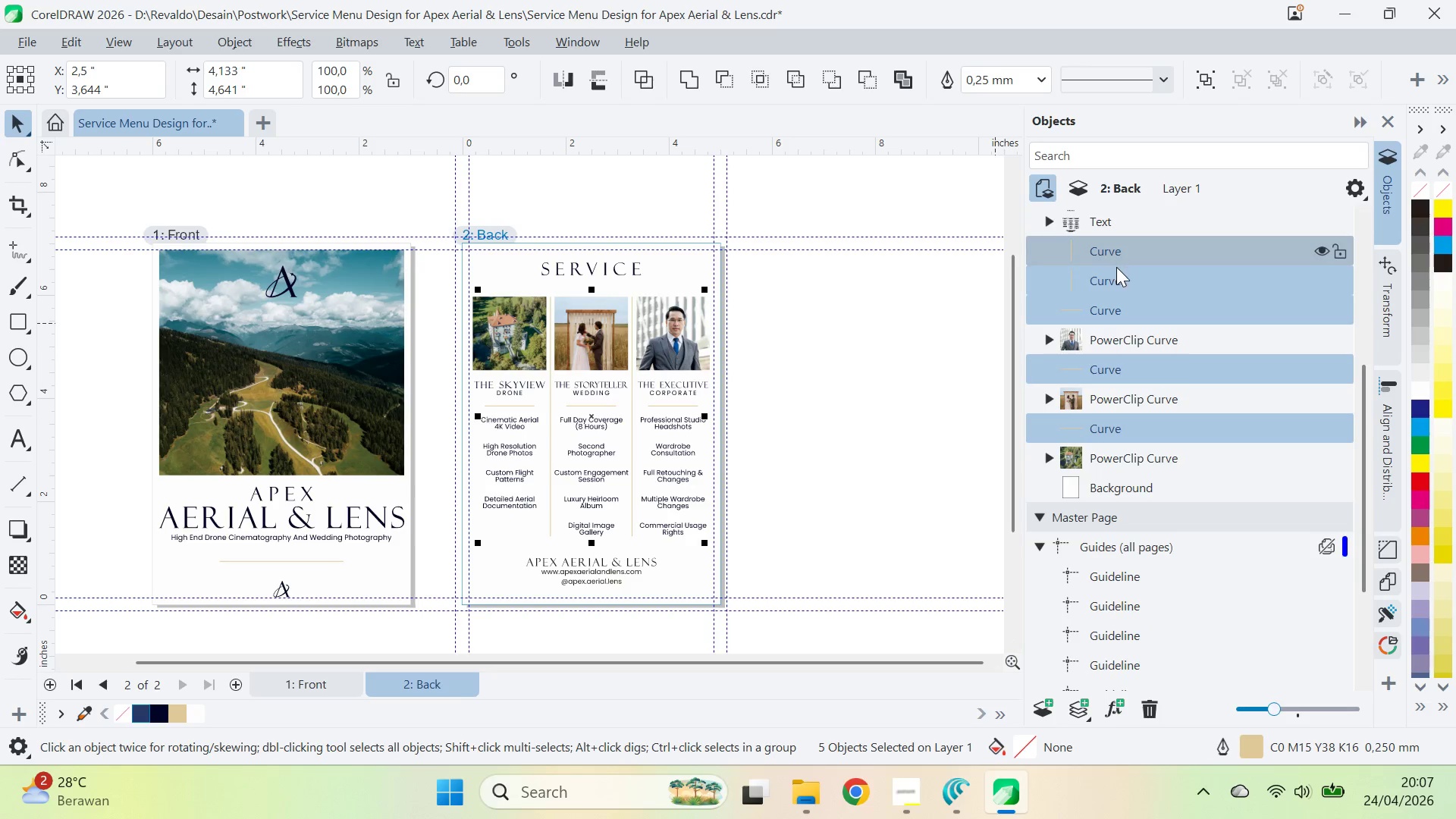 
key(Control+G)
 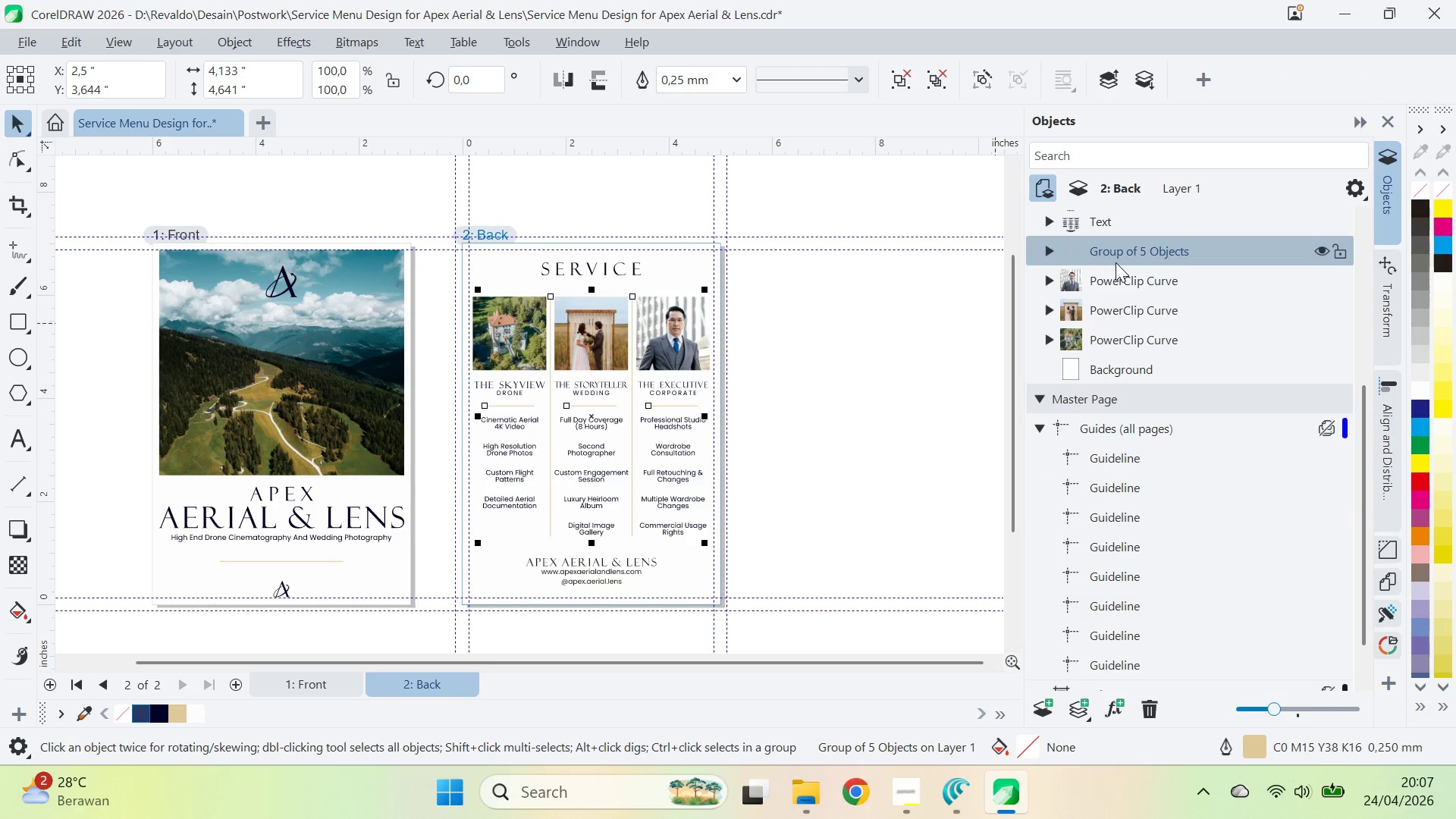 
right_click([1115, 262])
 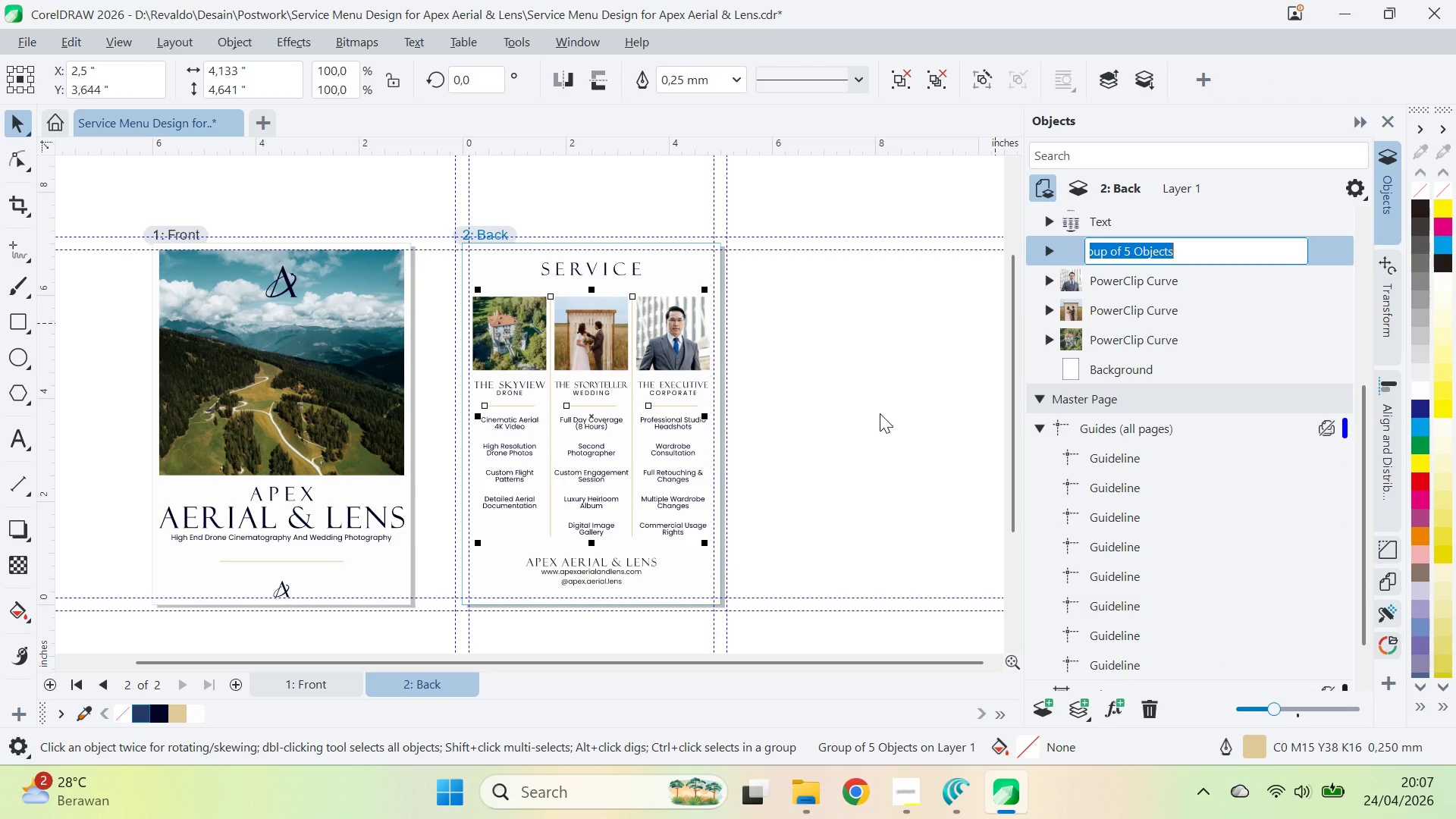 
type(Graphic)
 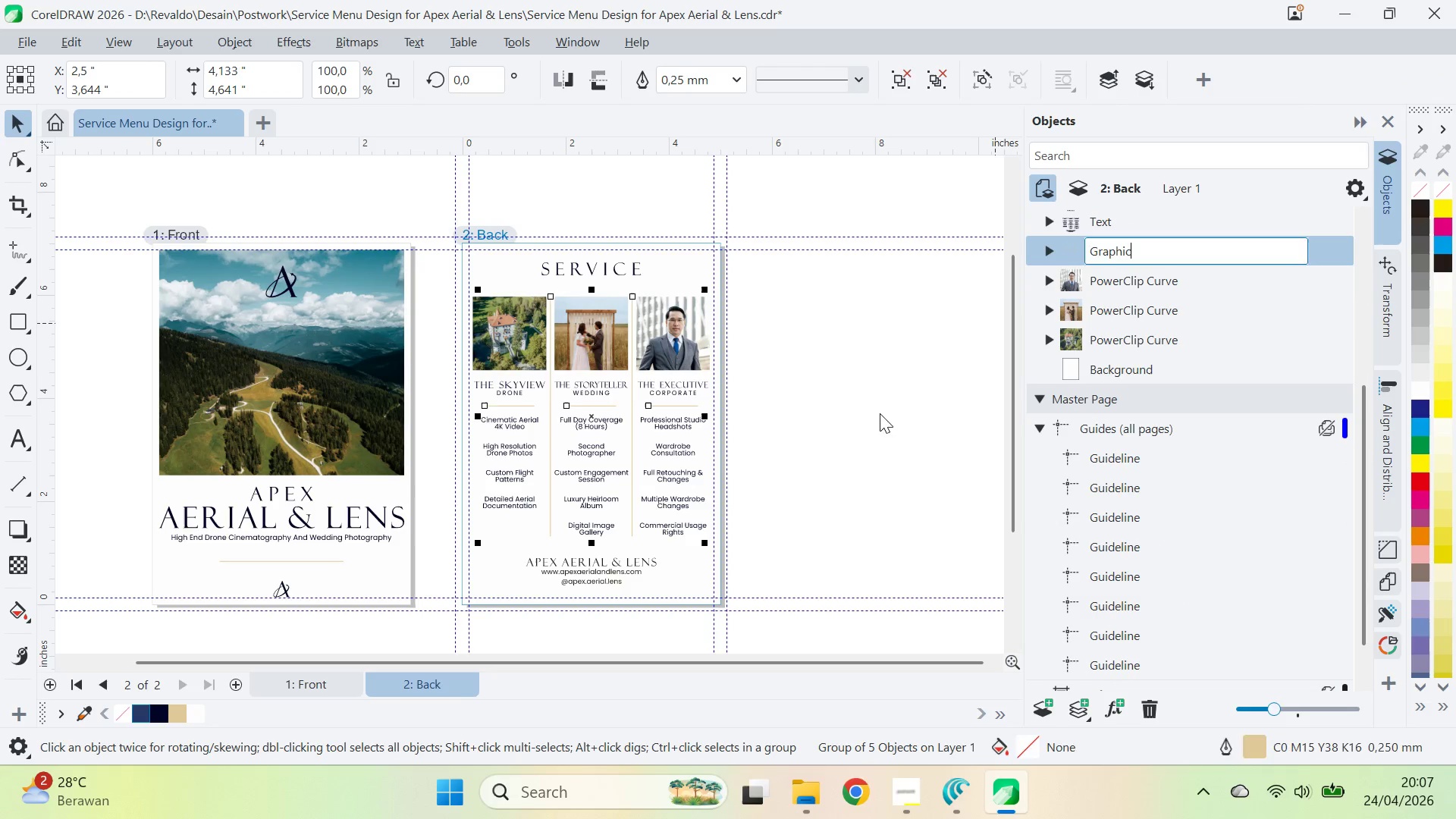 
key(Enter)
 